 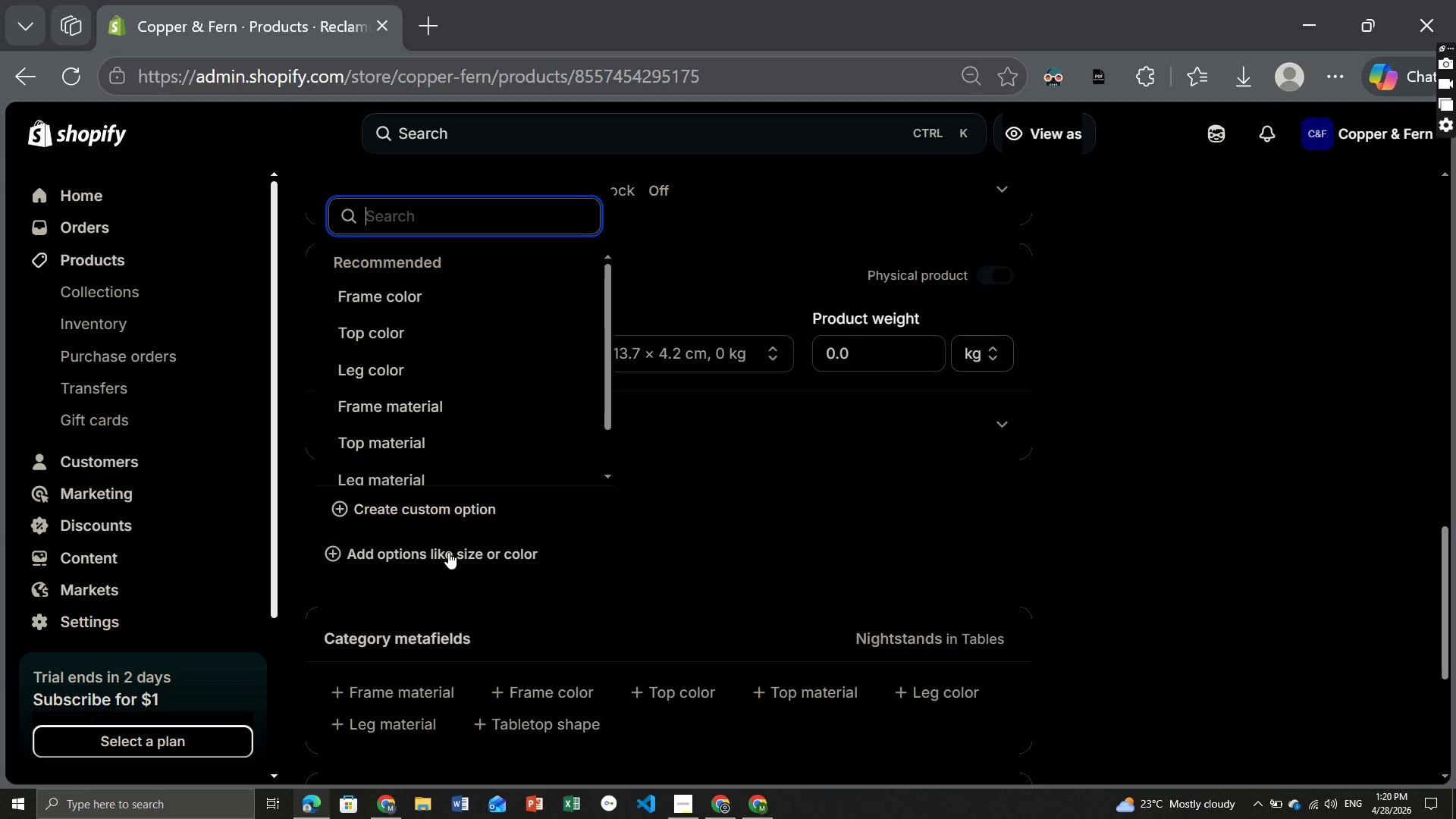 
type(Wood)
 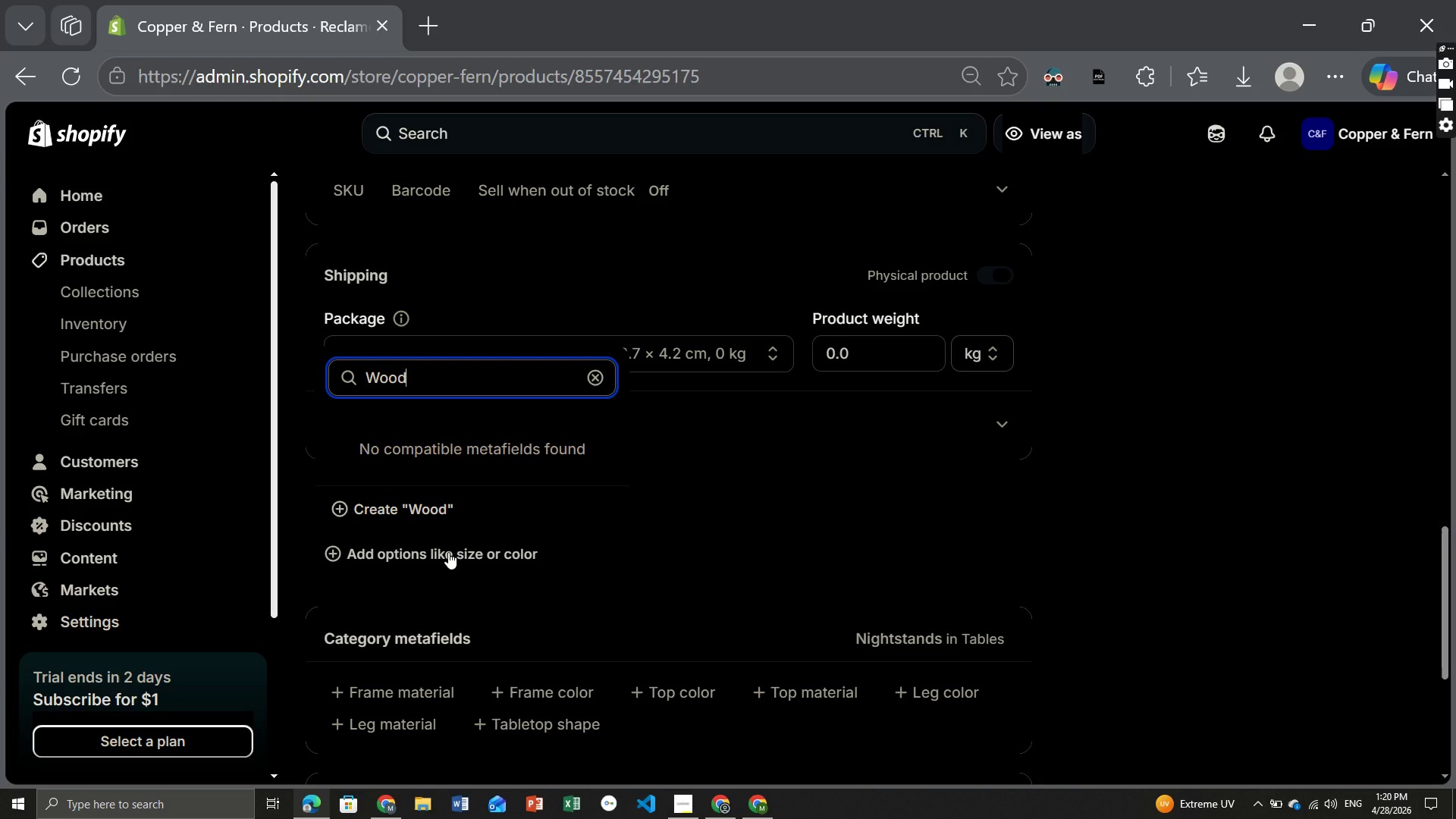 
hold_key(key=Backspace, duration=0.72)
 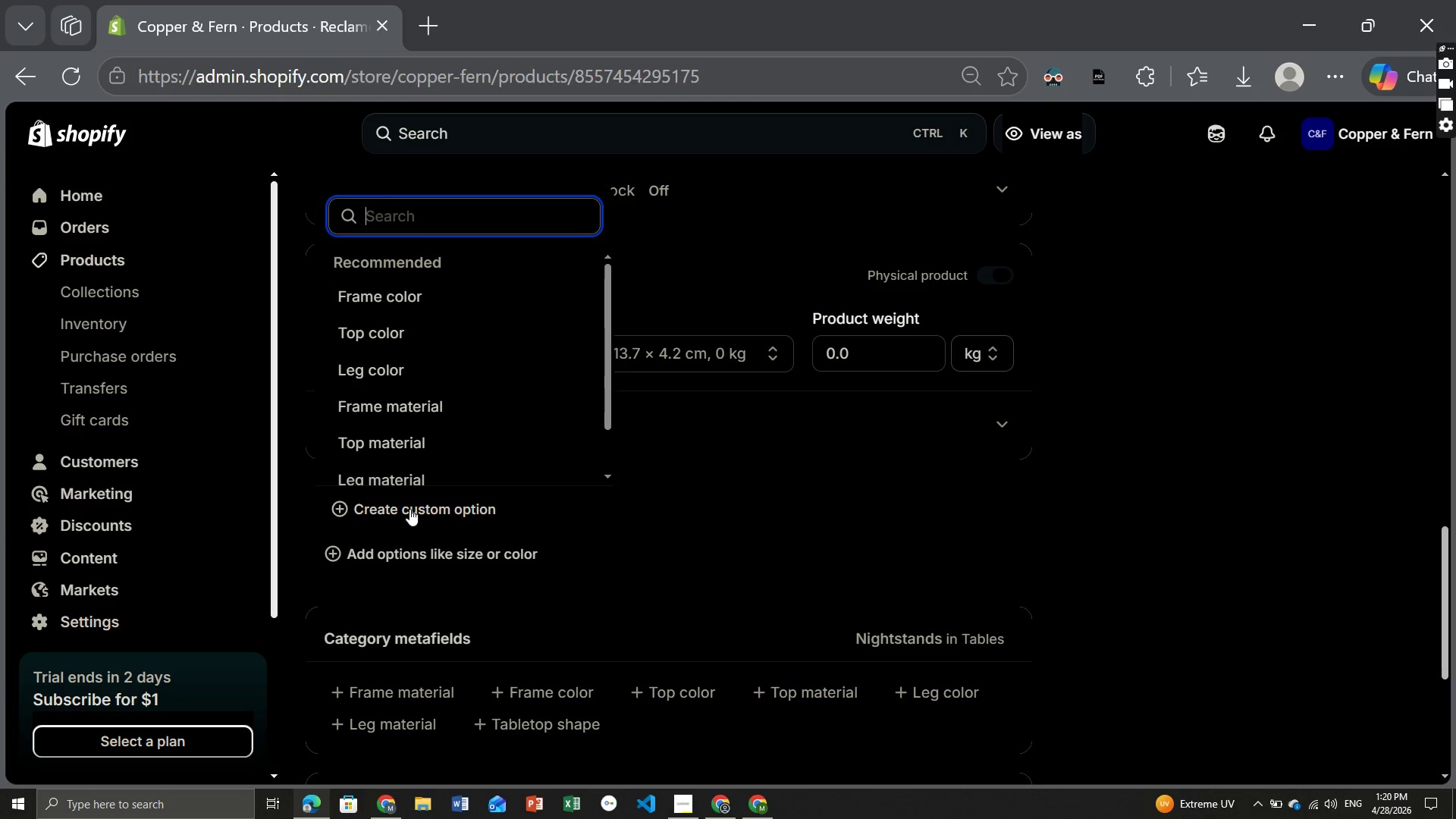 
left_click([410, 508])
 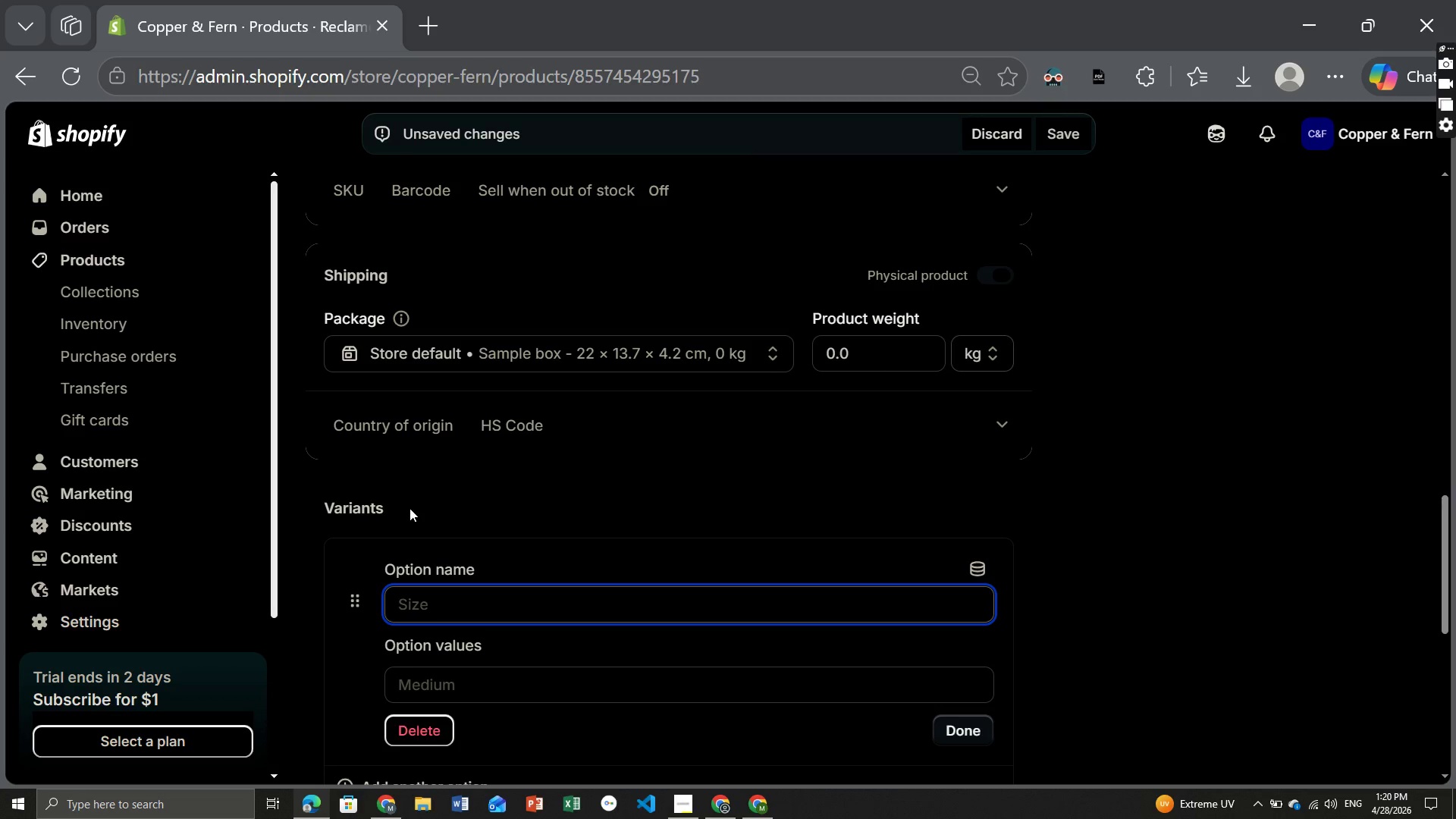 
type(Wood Type)
 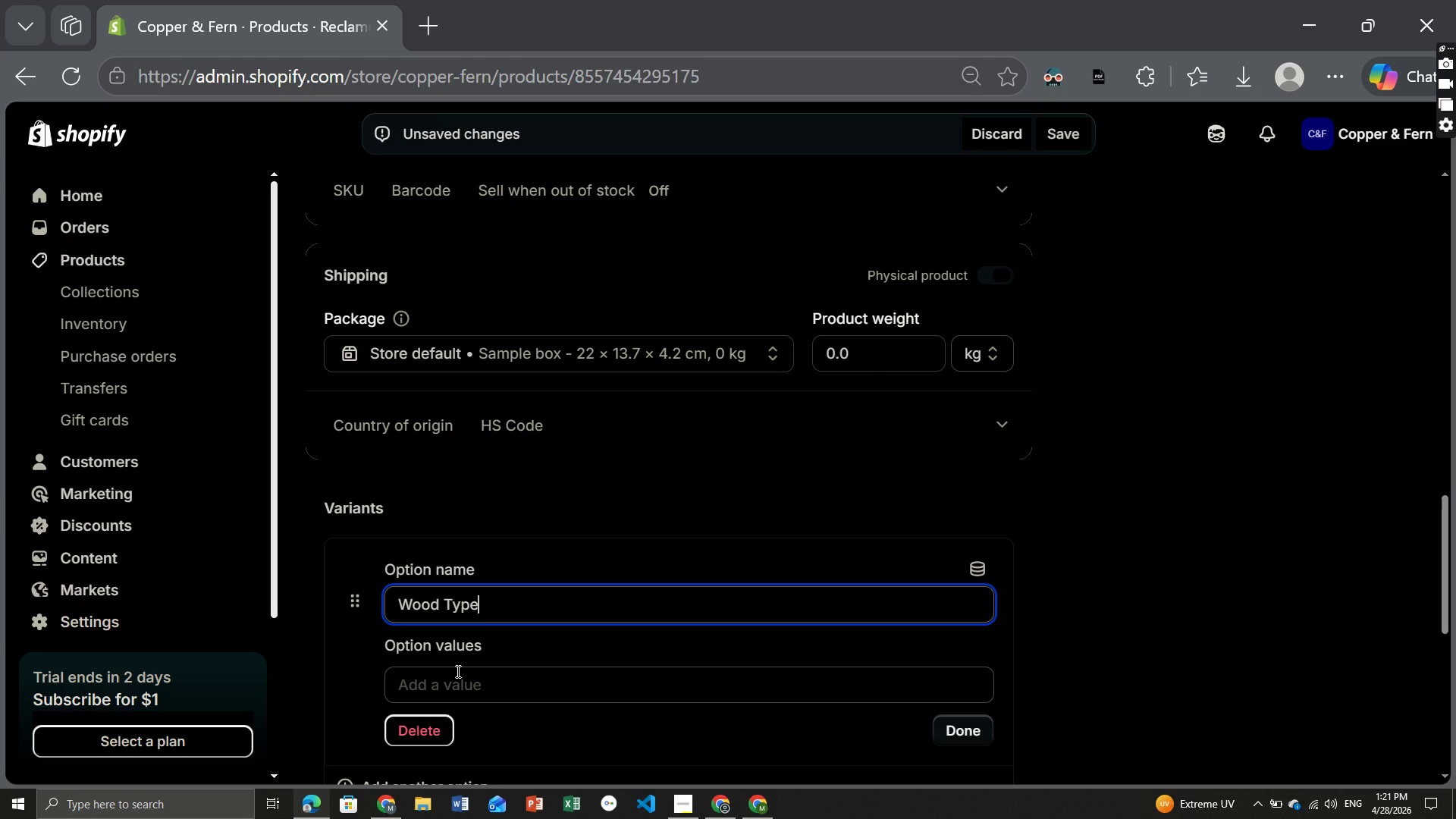 
left_click([457, 673])
 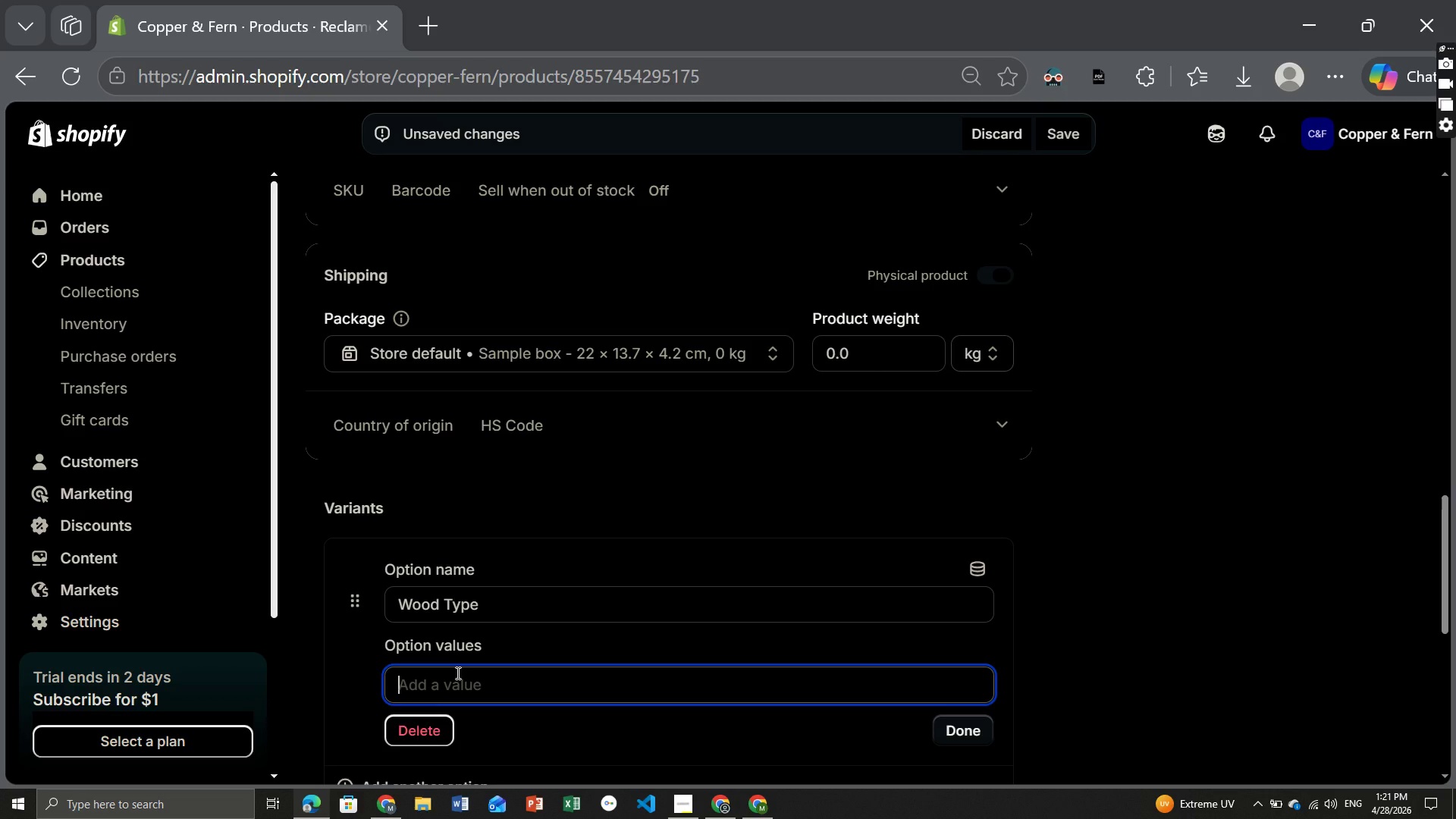 
type(Reclam)
key(Backspace)
type(imed Oak (Barn) )
key(Backspace)
type(,Rev)
key(Backspace)
type(climed Yellow Pine (Mill))
 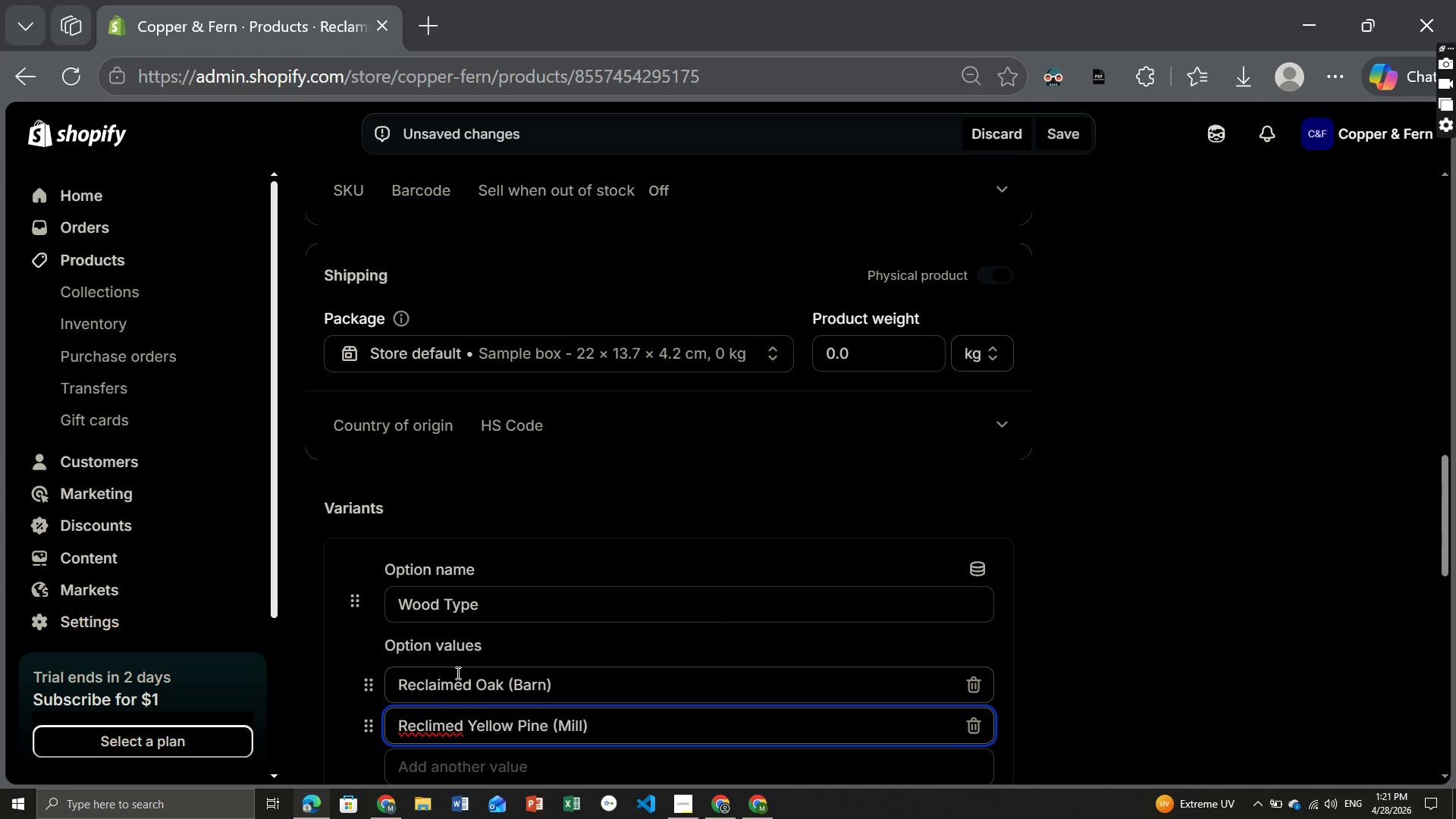 
left_click([427, 726])
 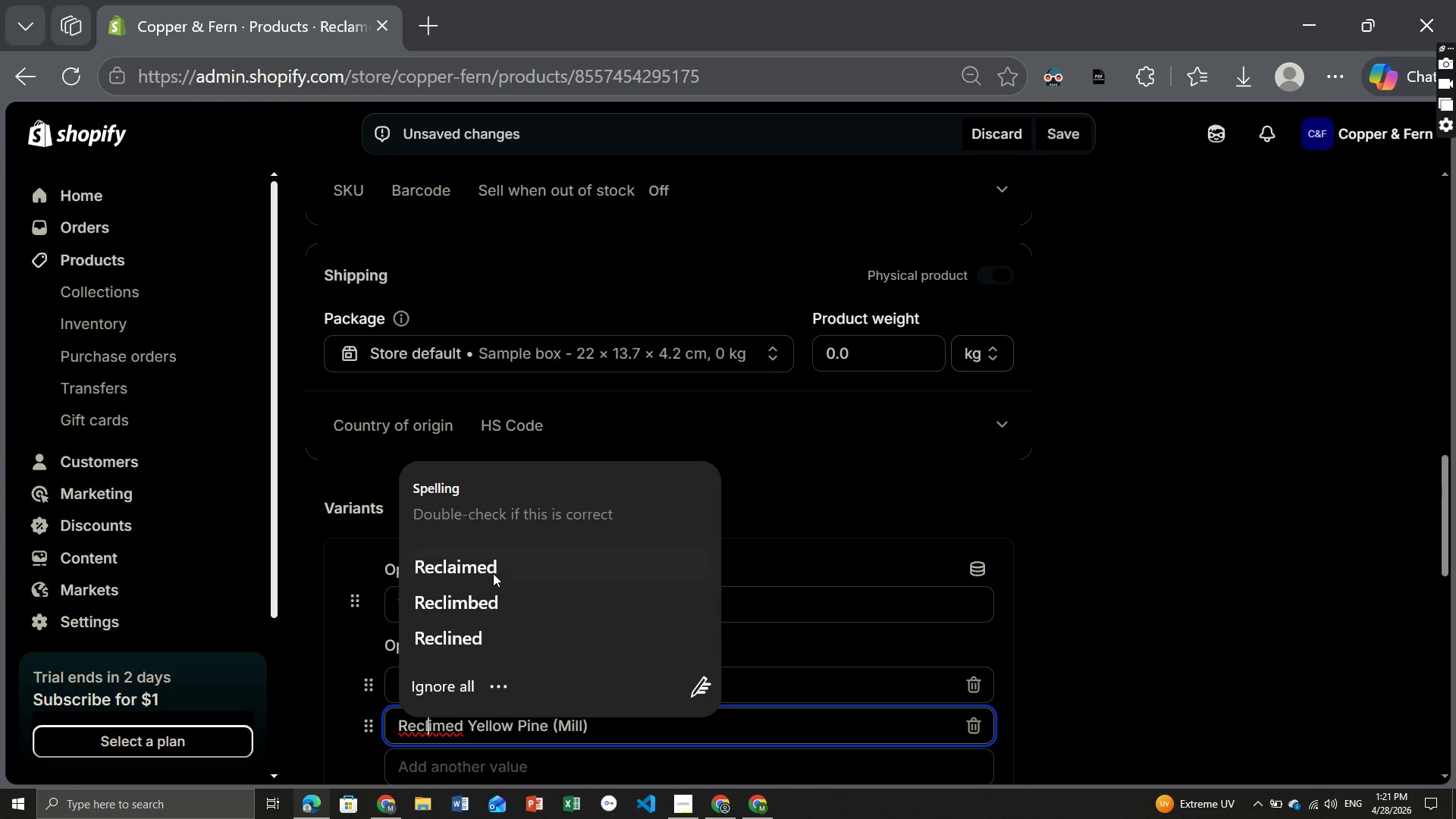 
left_click([492, 570])
 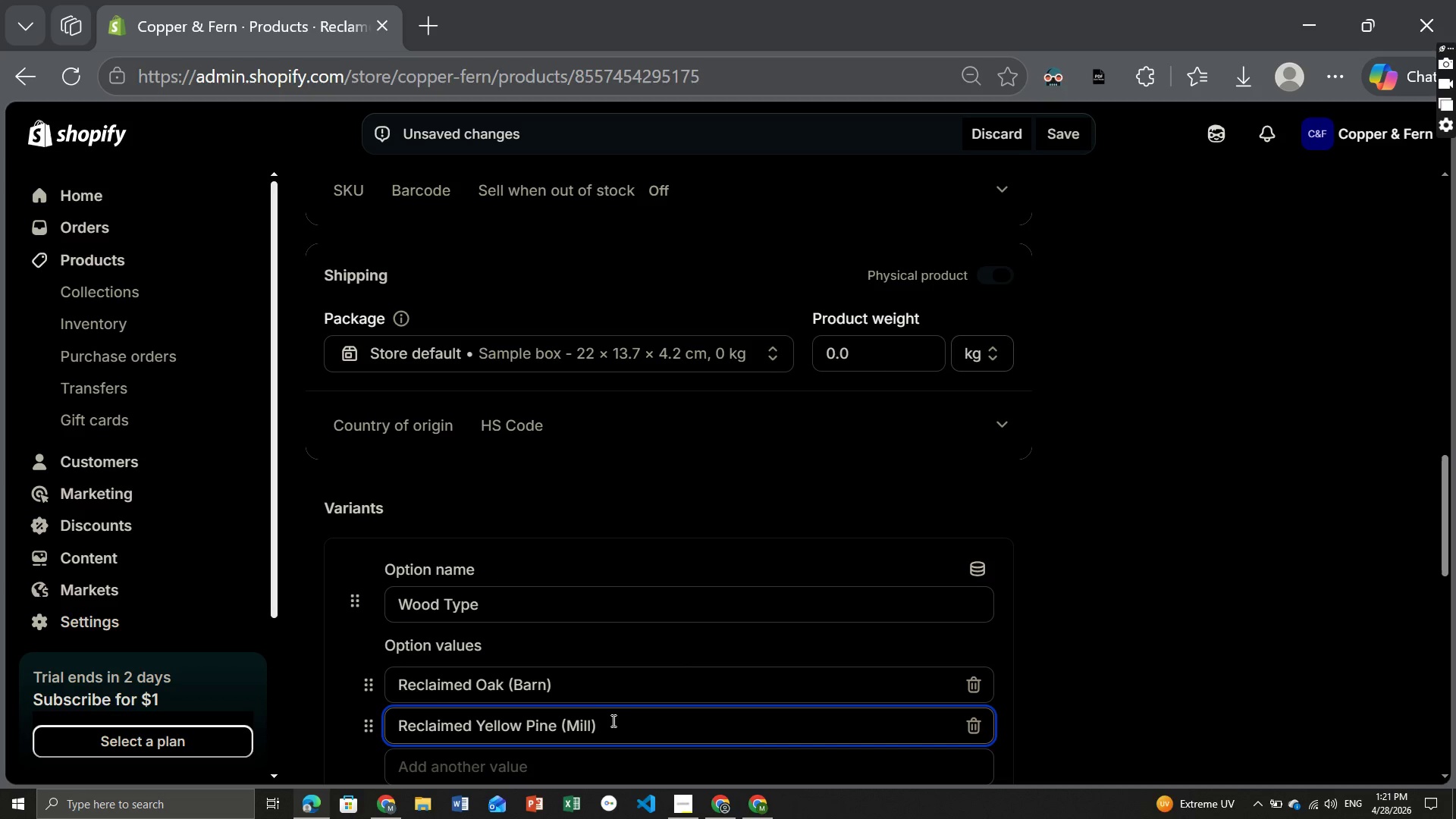 
left_click([618, 729])
 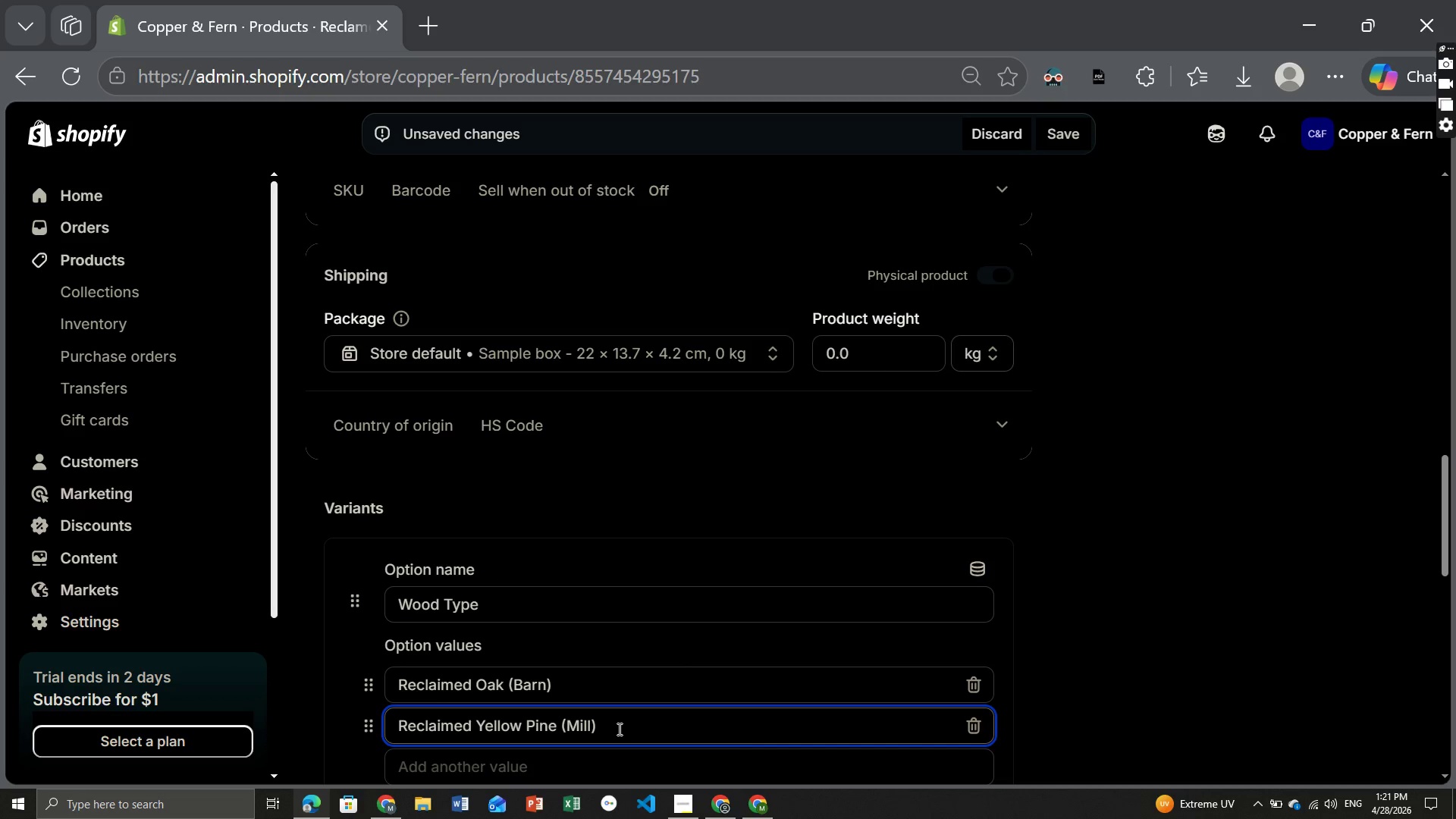 
type(,Reclaimed Walnut (Tobacco Shed-Limited))
 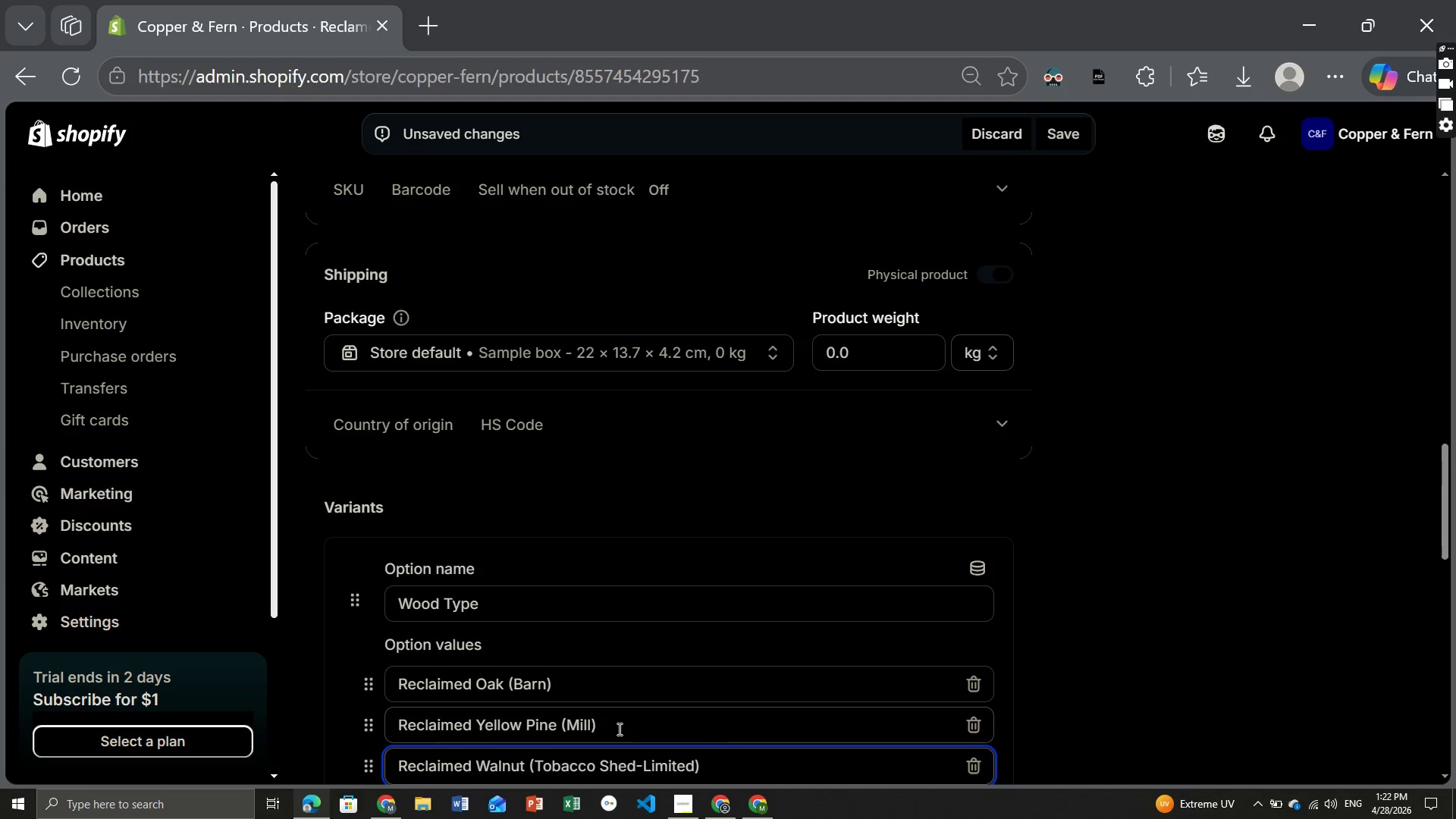 
wait(5.73)
 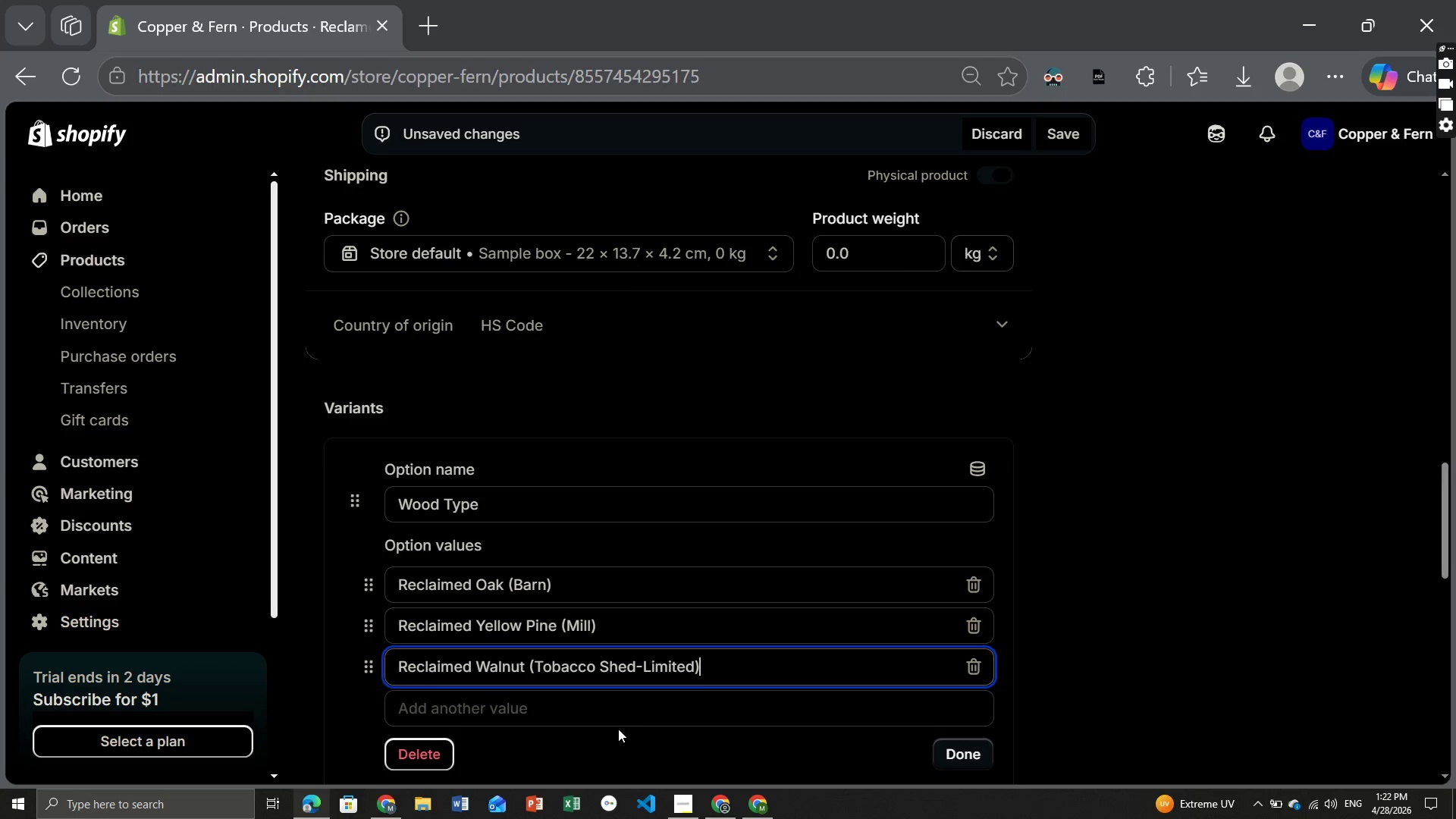 
left_click([962, 749])
 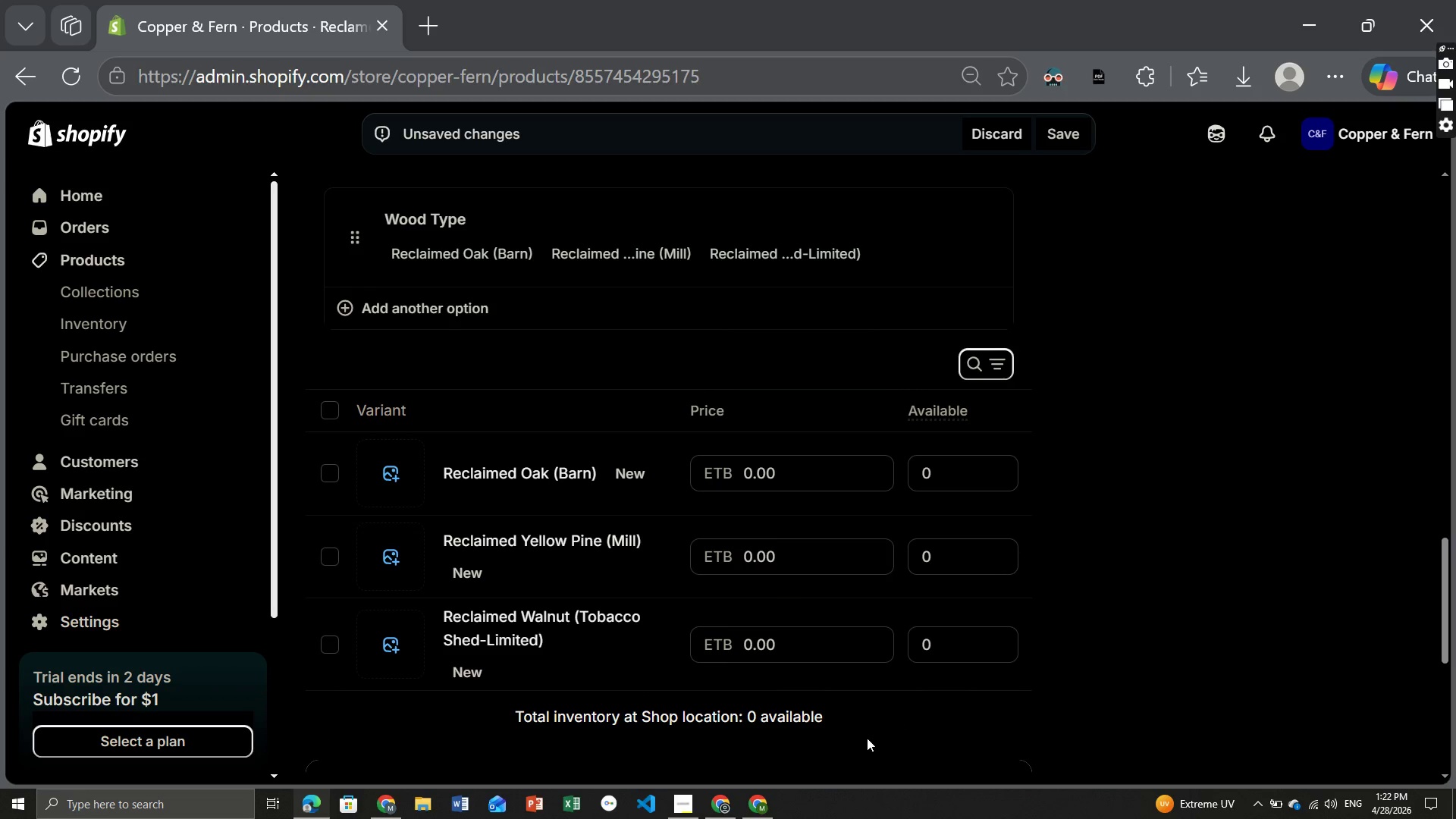 
wait(6.55)
 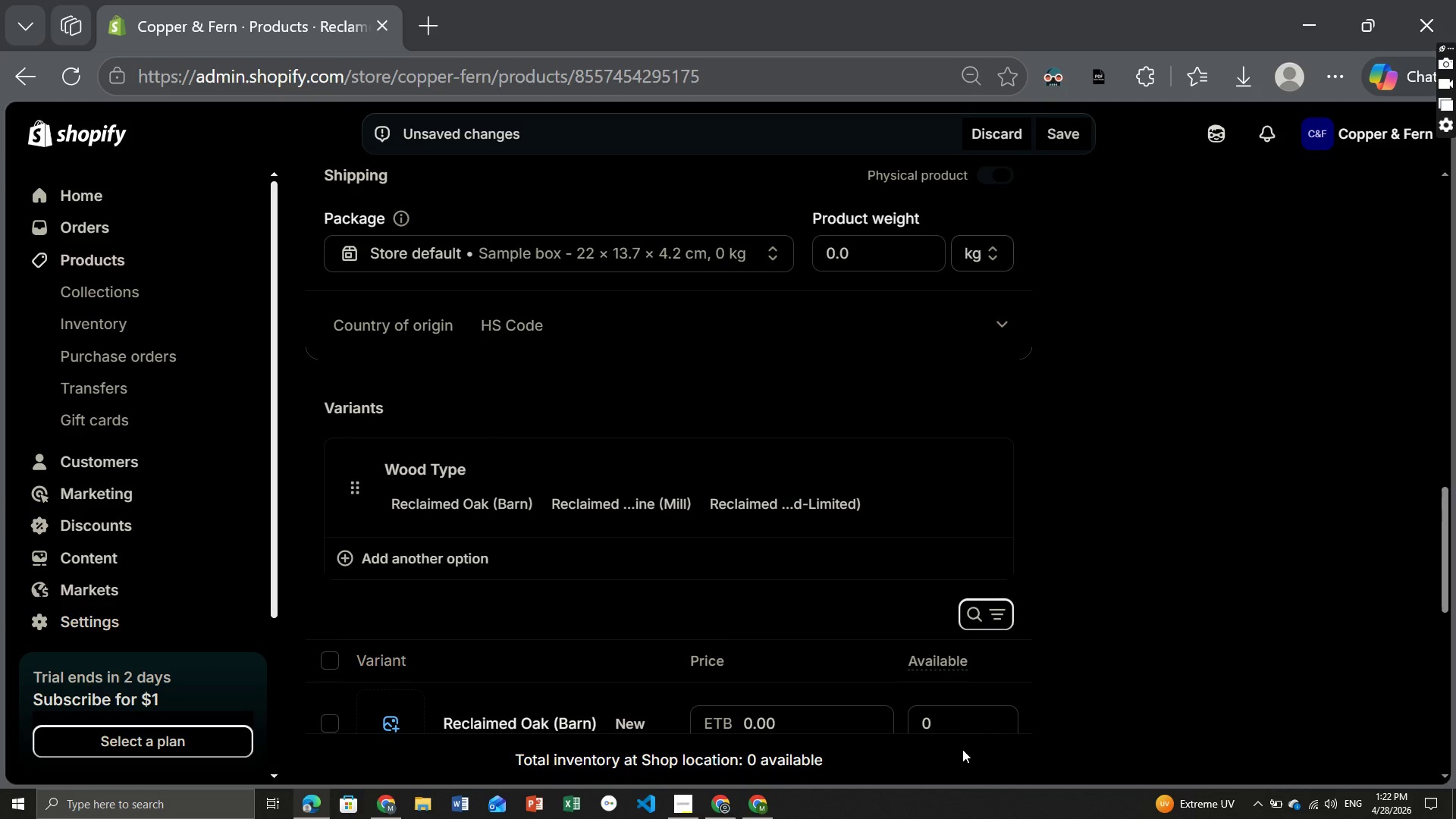 
left_click([766, 472])
 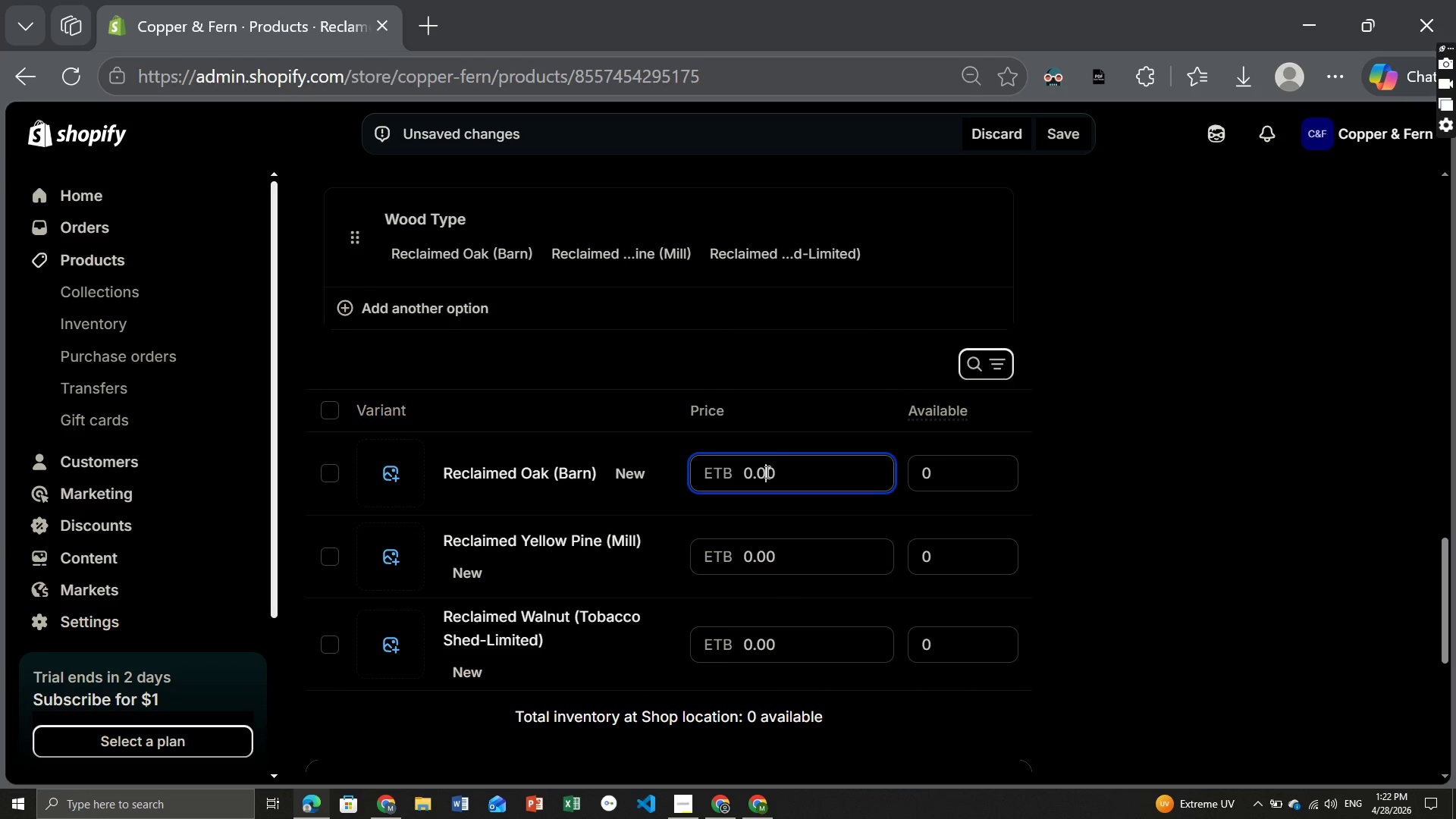 
key(ArrowRight)
 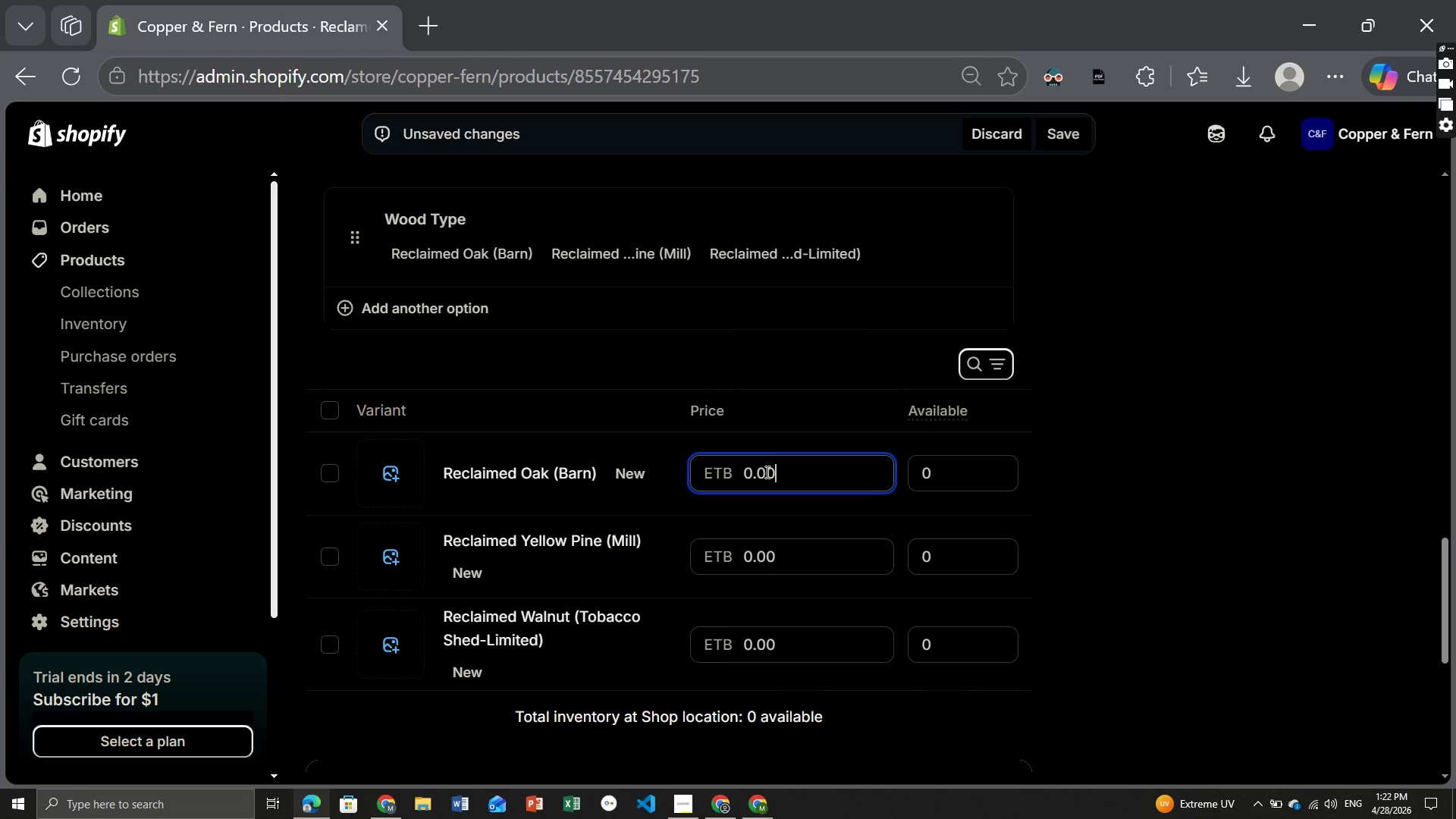 
hold_key(key=Backspace, duration=0.89)
 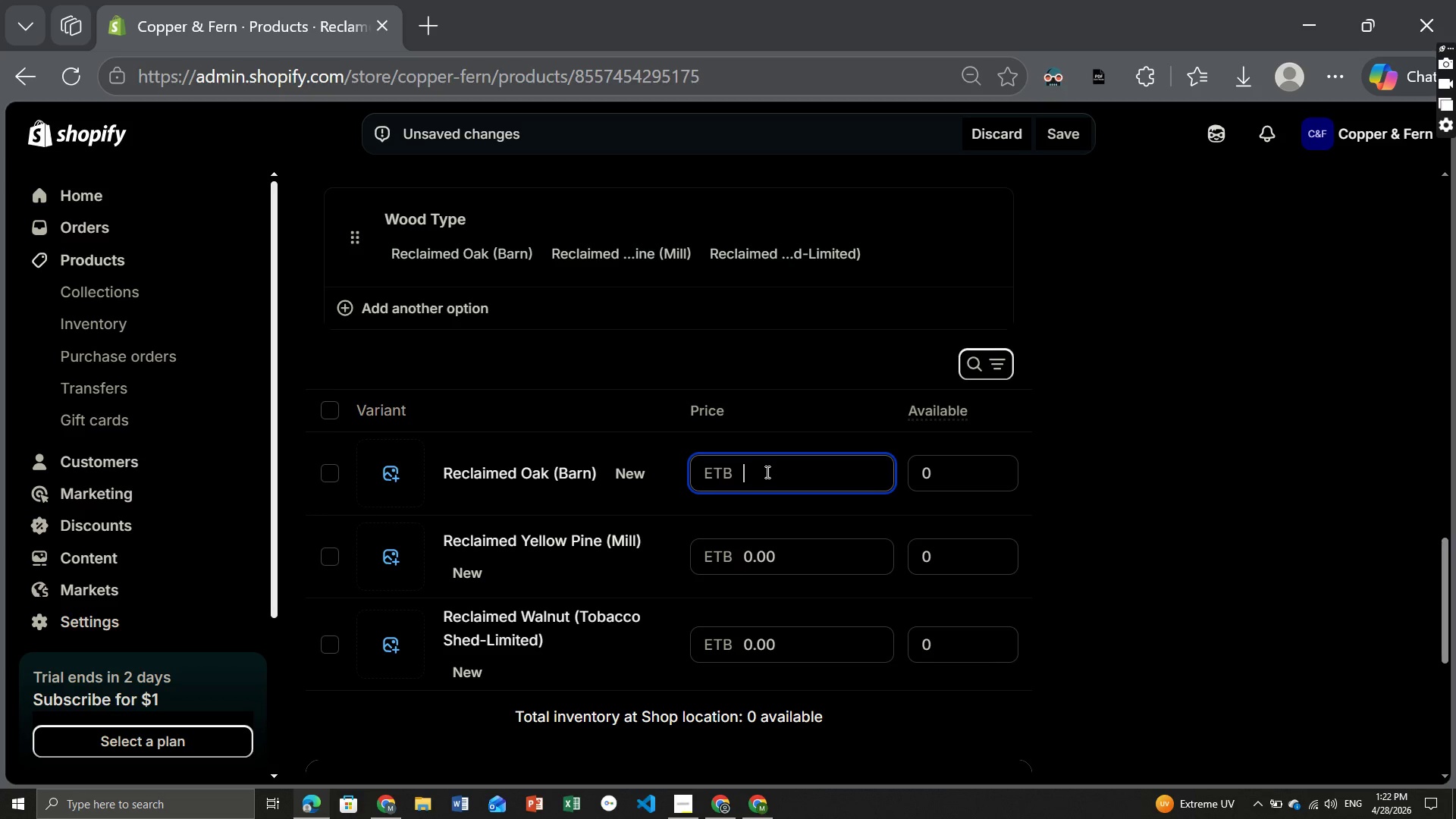 
type(349)
 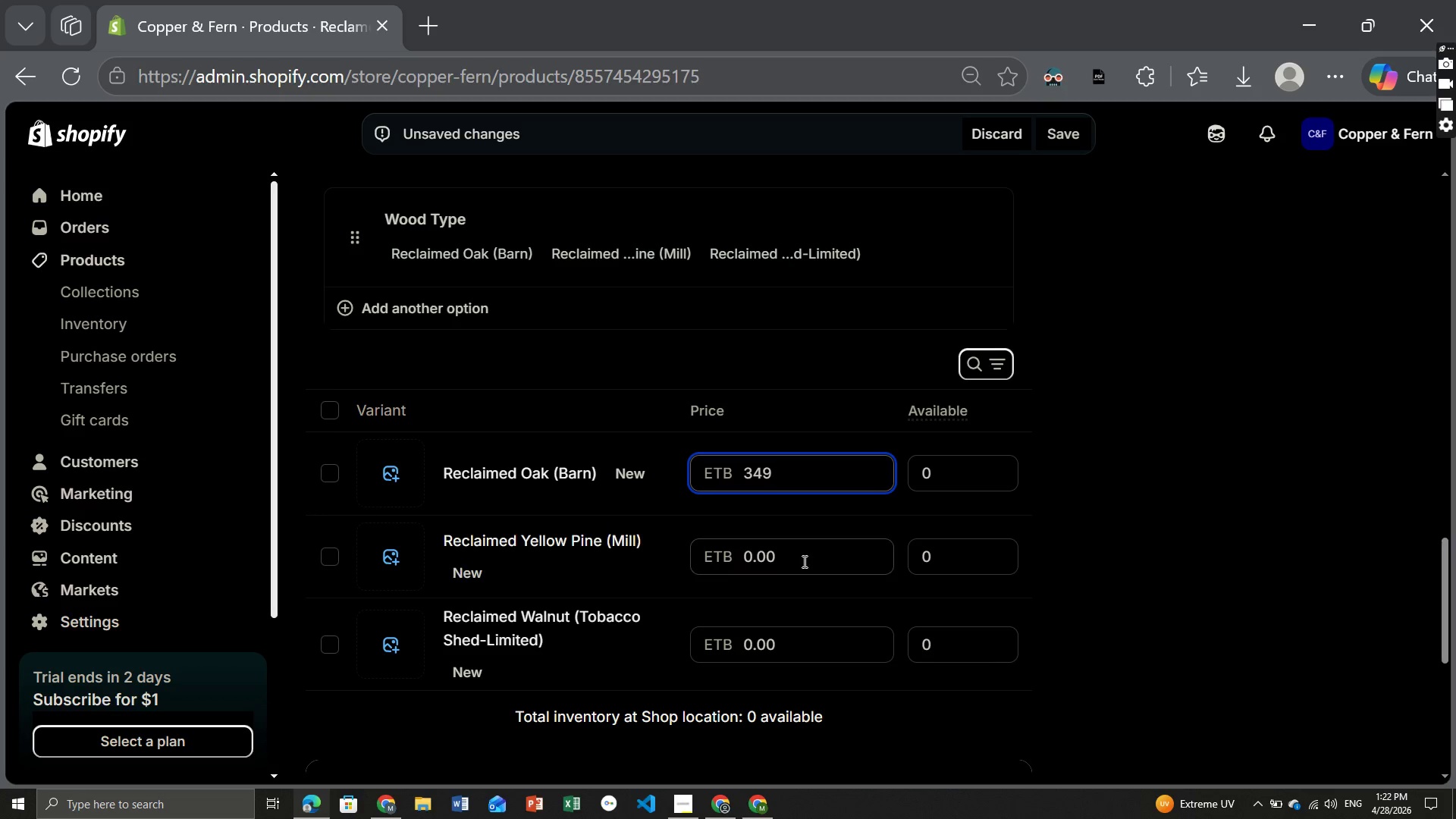 
left_click([803, 561])
 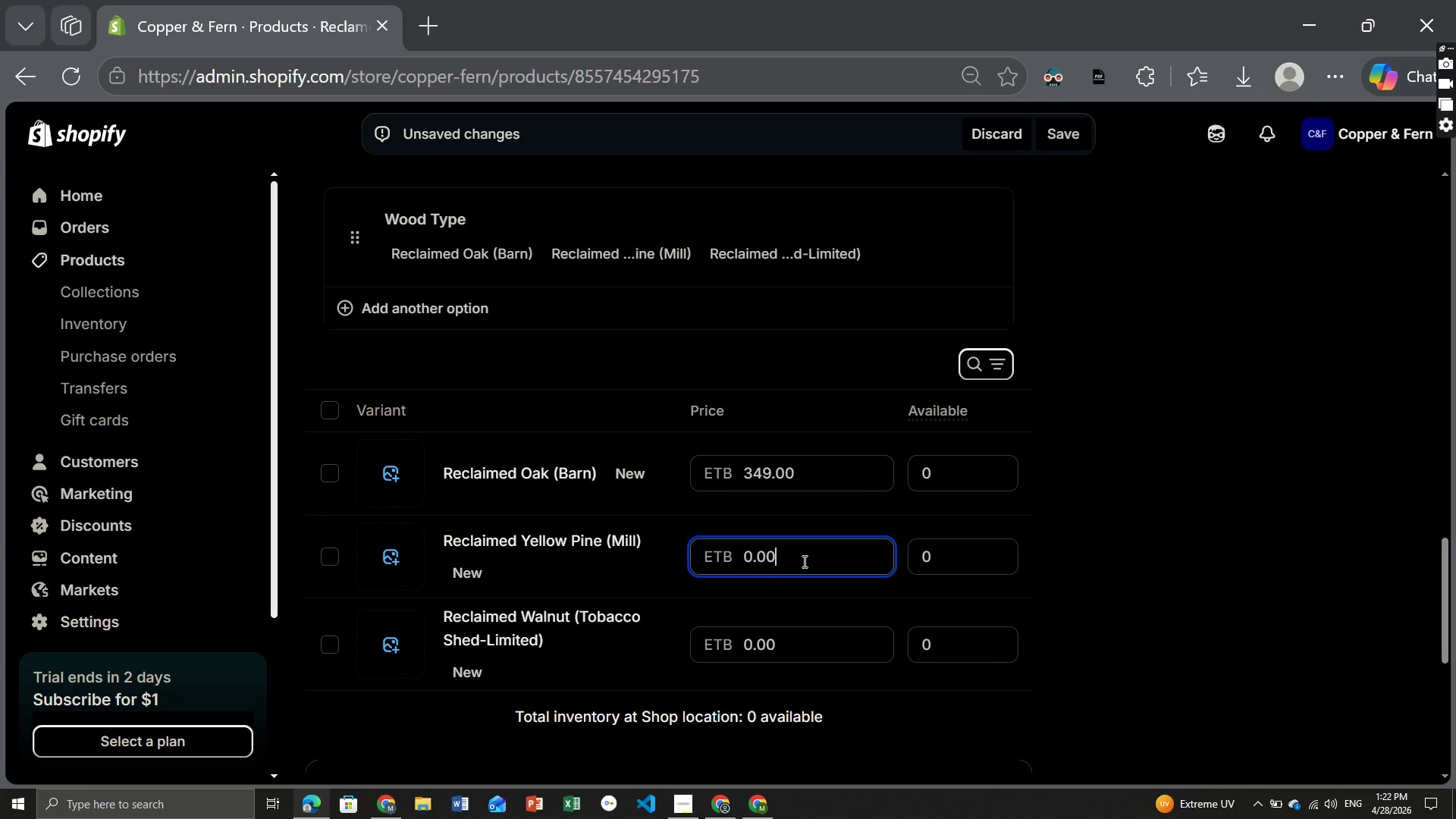 
hold_key(key=Backspace, duration=1.14)
 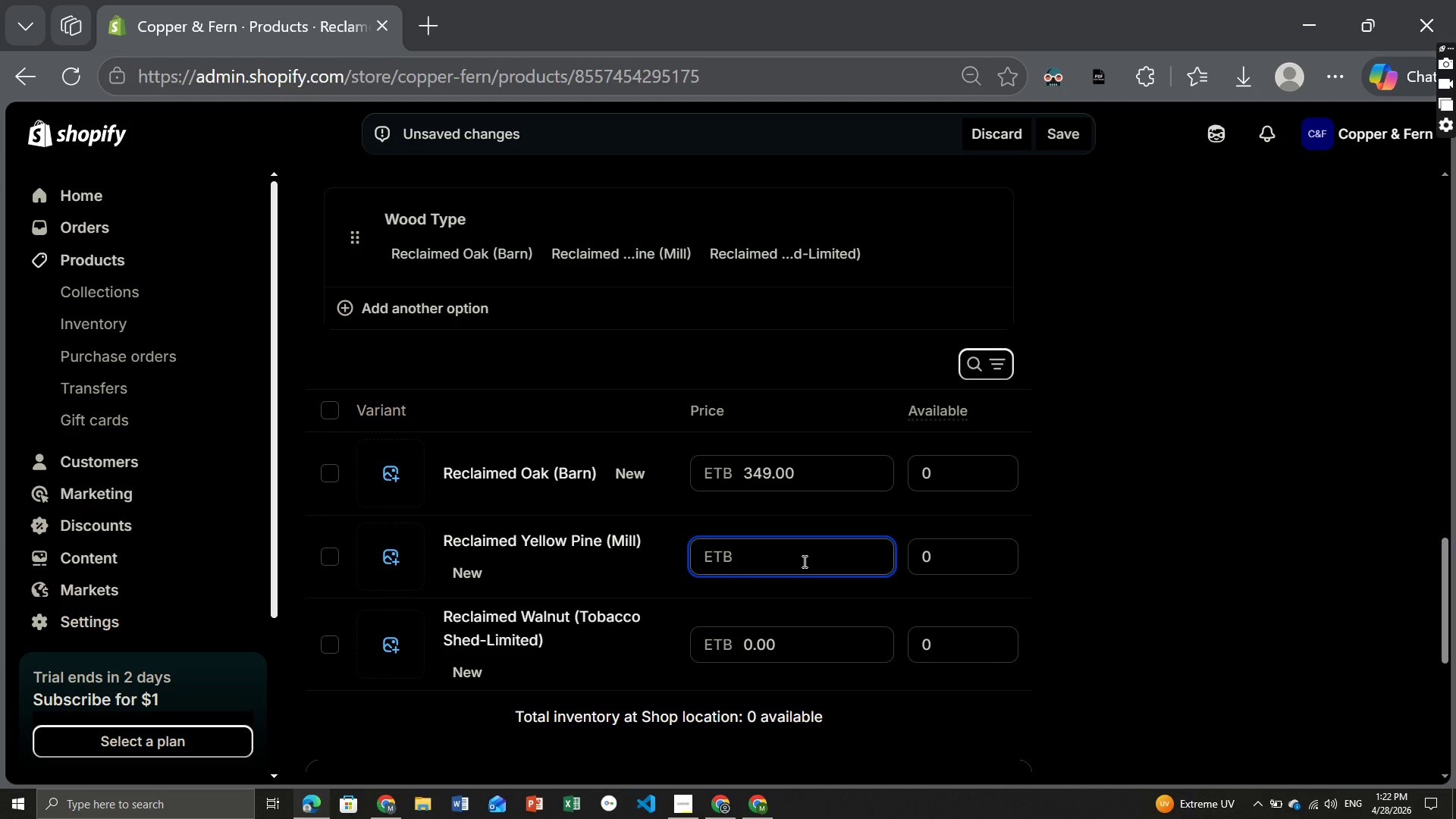 
hold_key(key=Backspace, duration=4.05)
 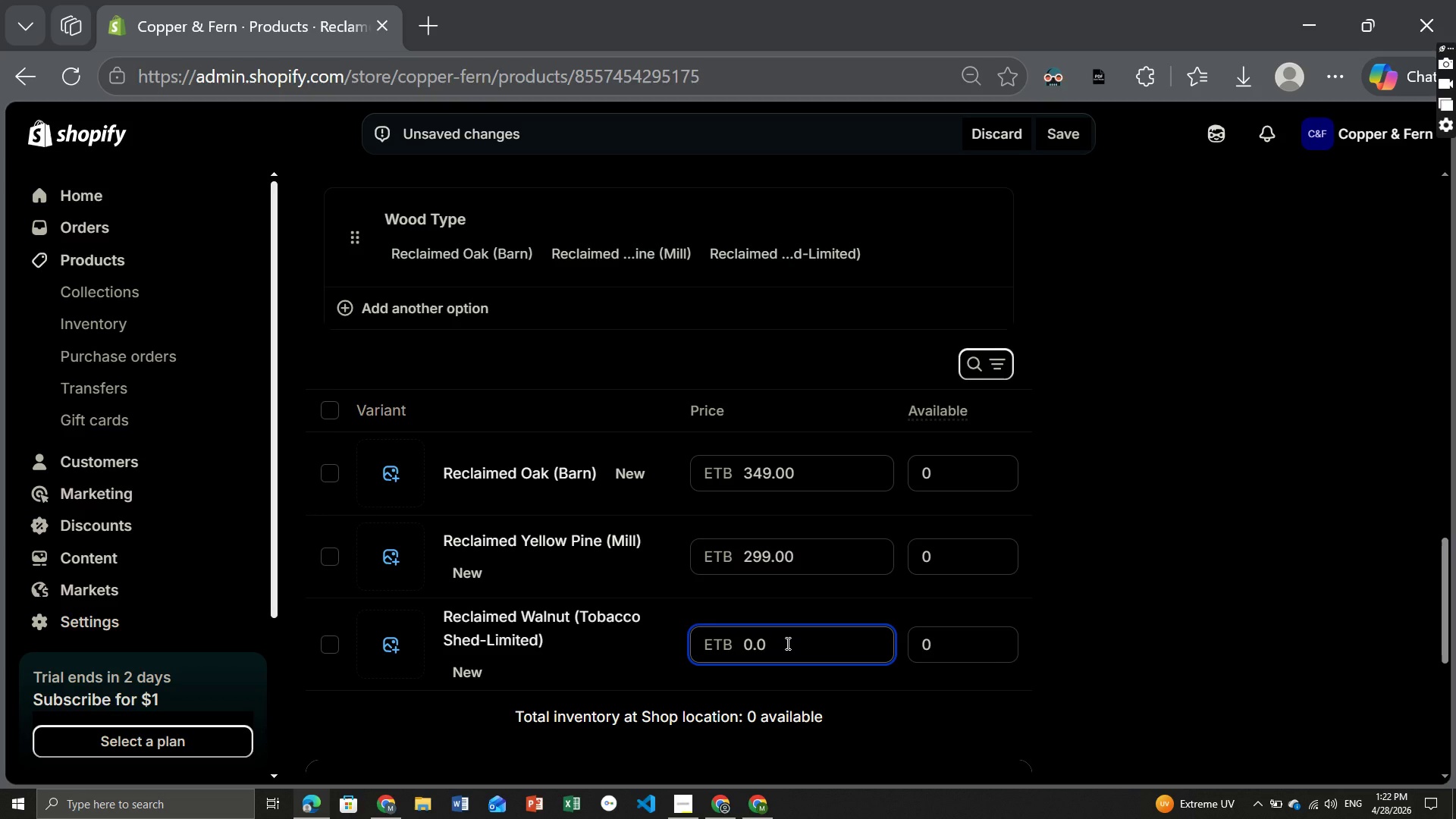 
type(299)
 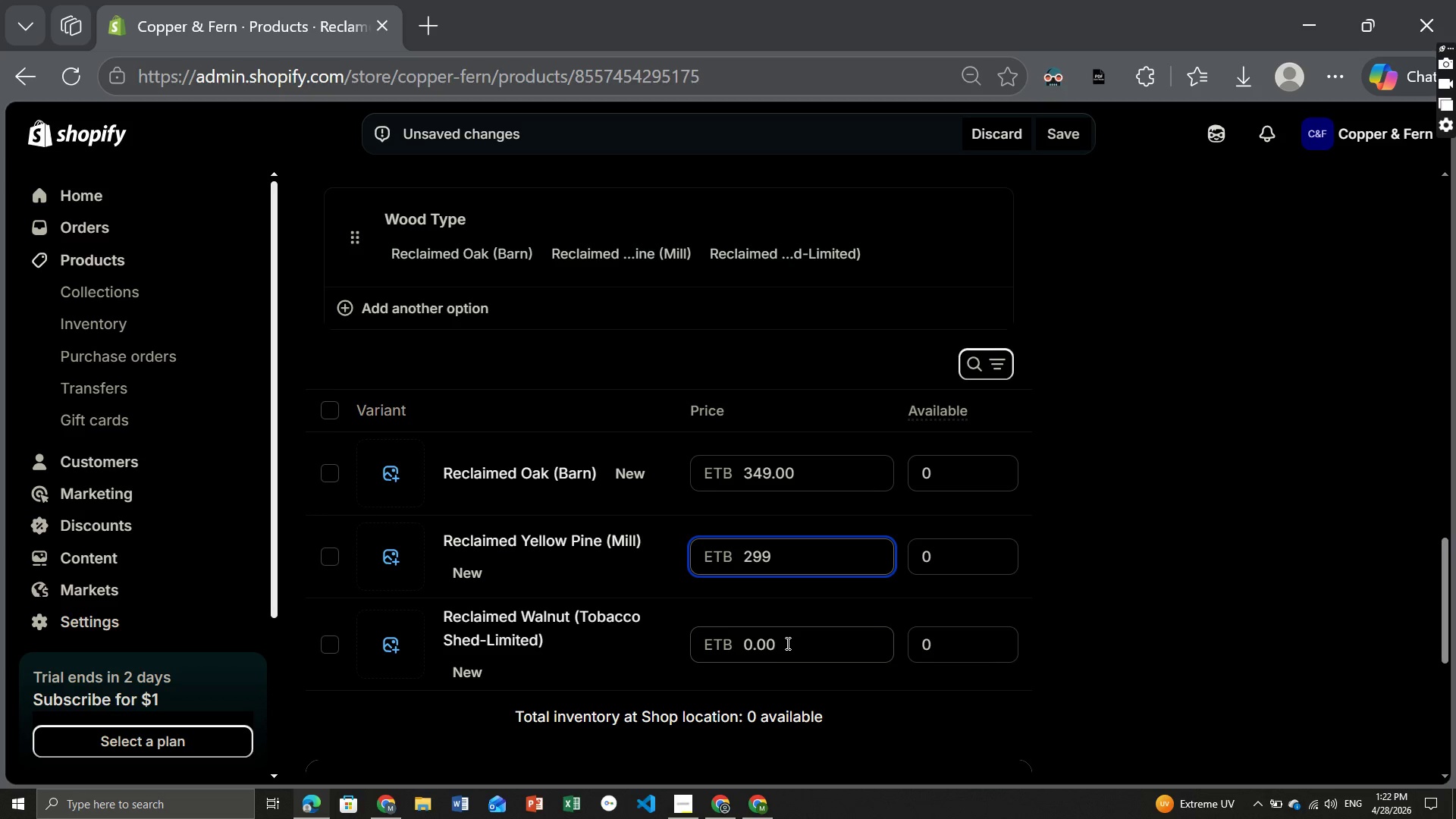 
left_click([786, 643])
 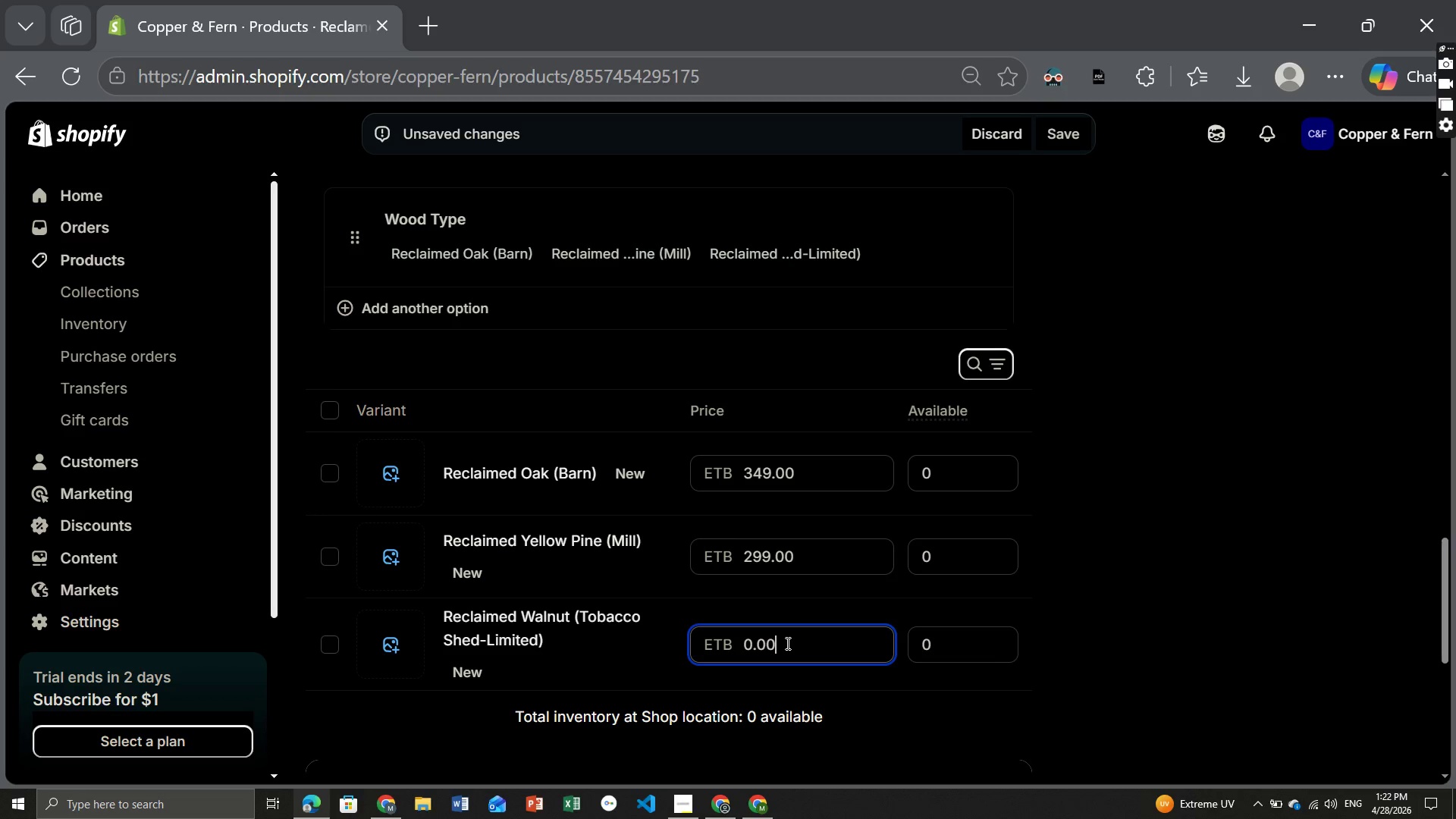 
hold_key(key=Backspace, duration=0.88)
 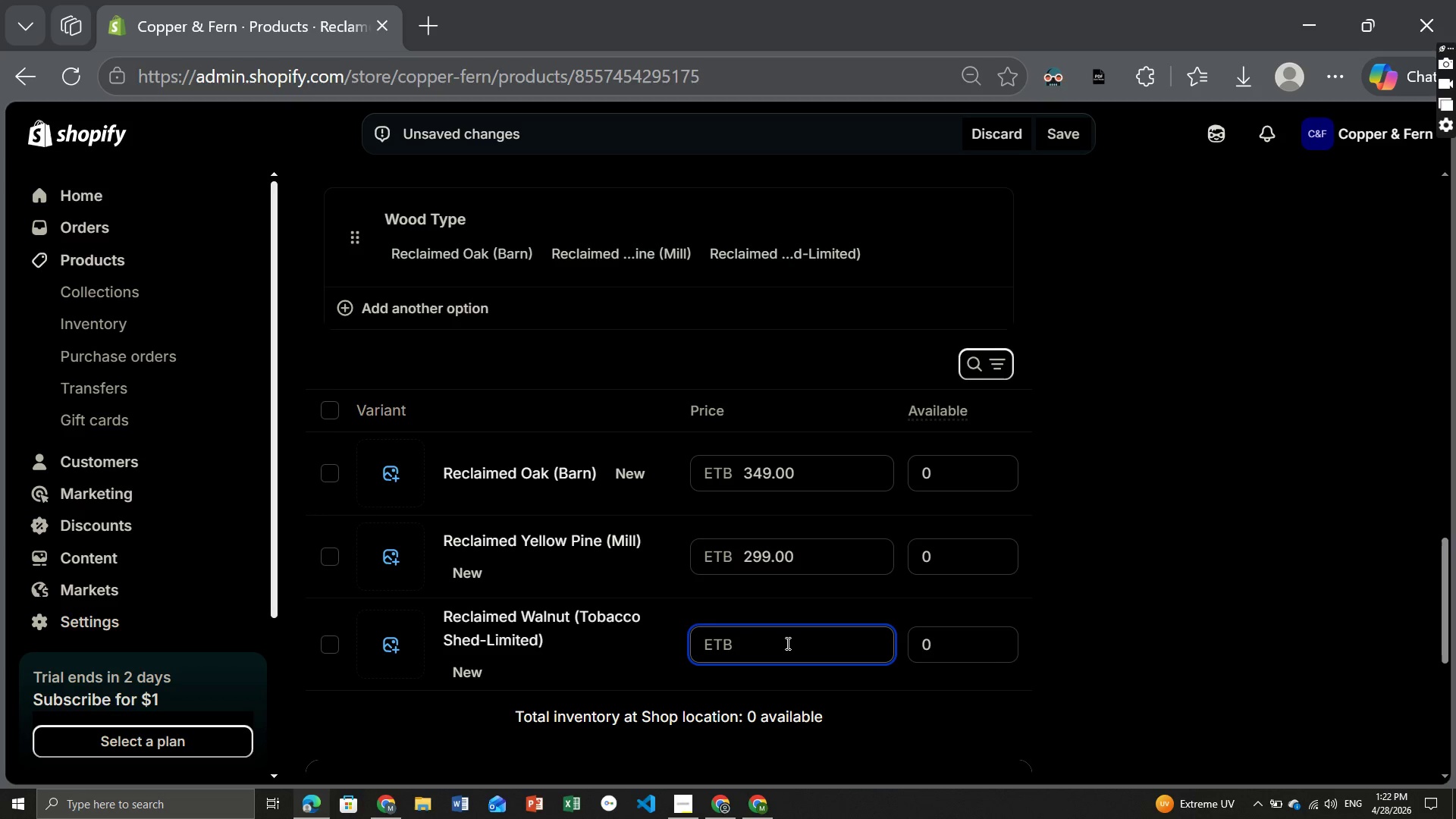 
type(449)
 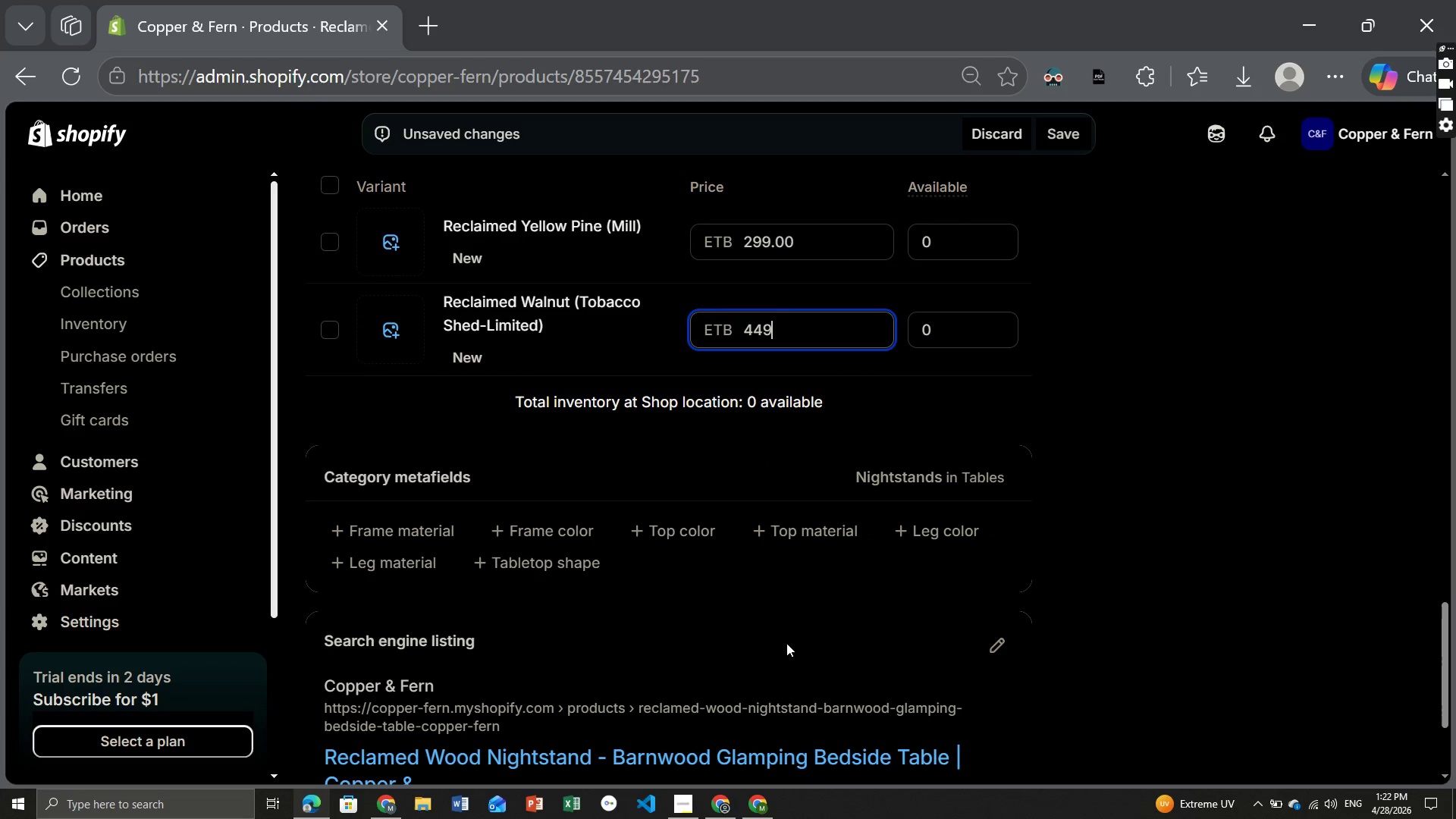 
wait(9.84)
 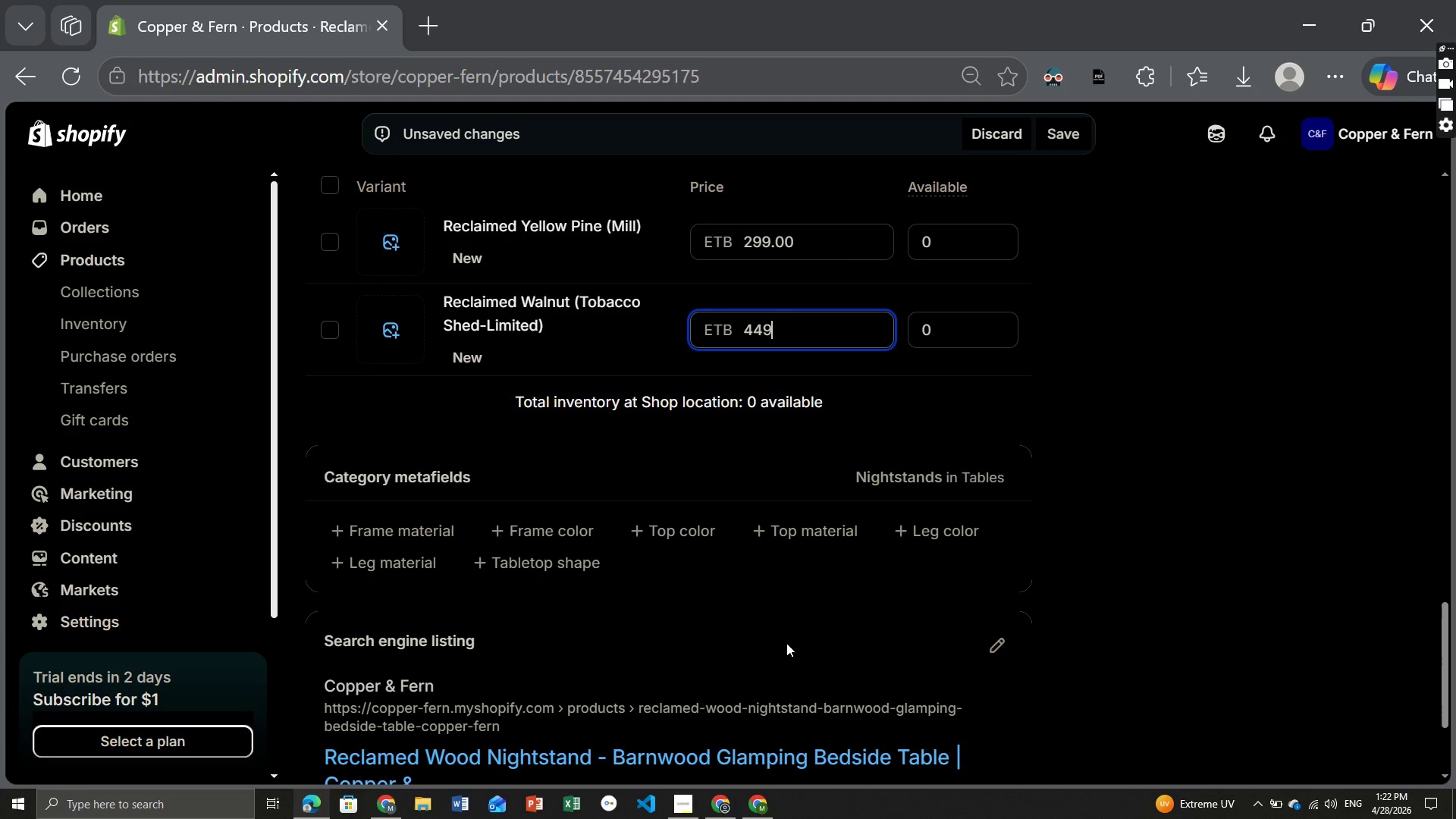 
left_click([995, 441])
 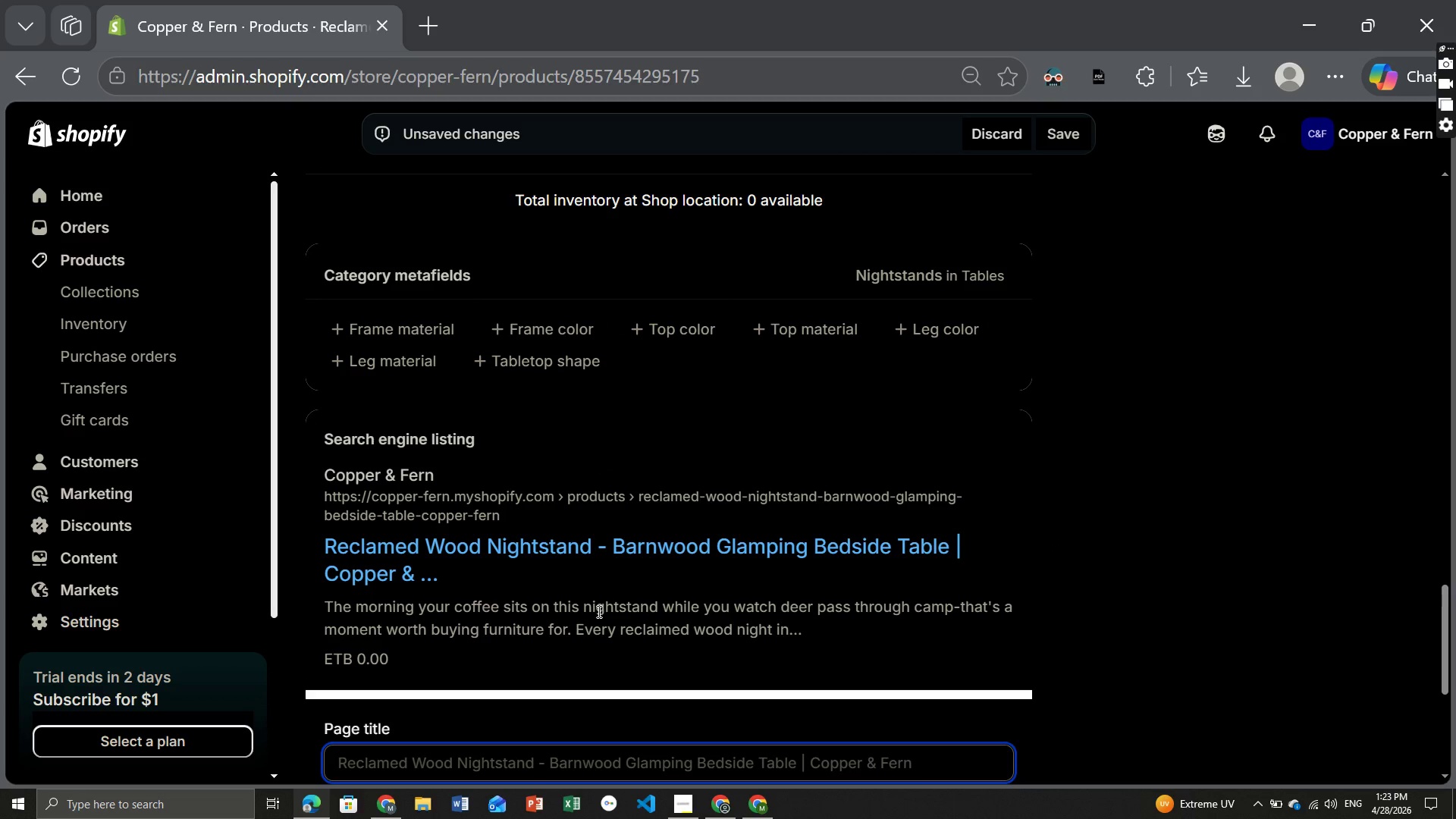 
wait(6.16)
 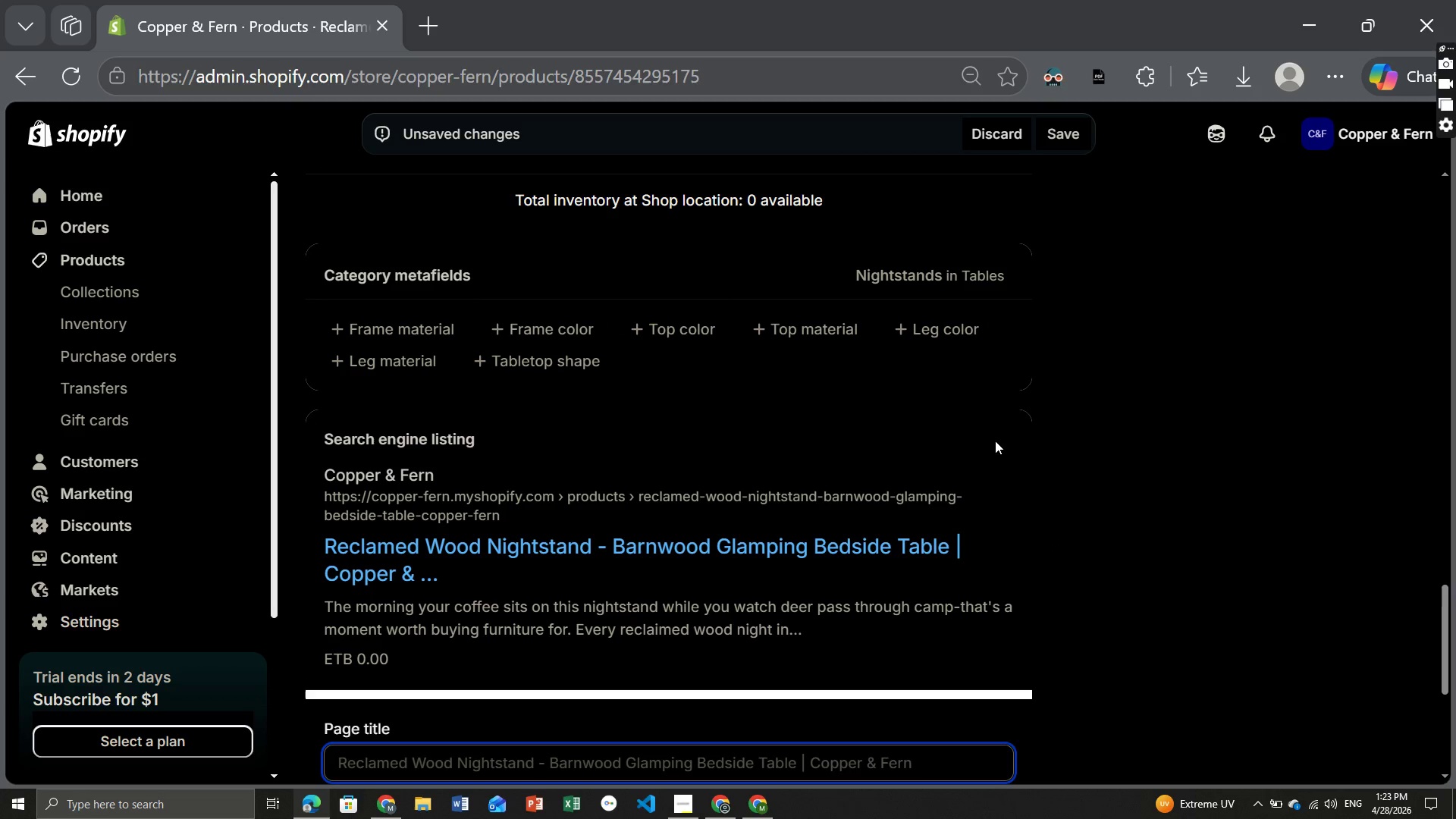 
left_click([549, 519])
 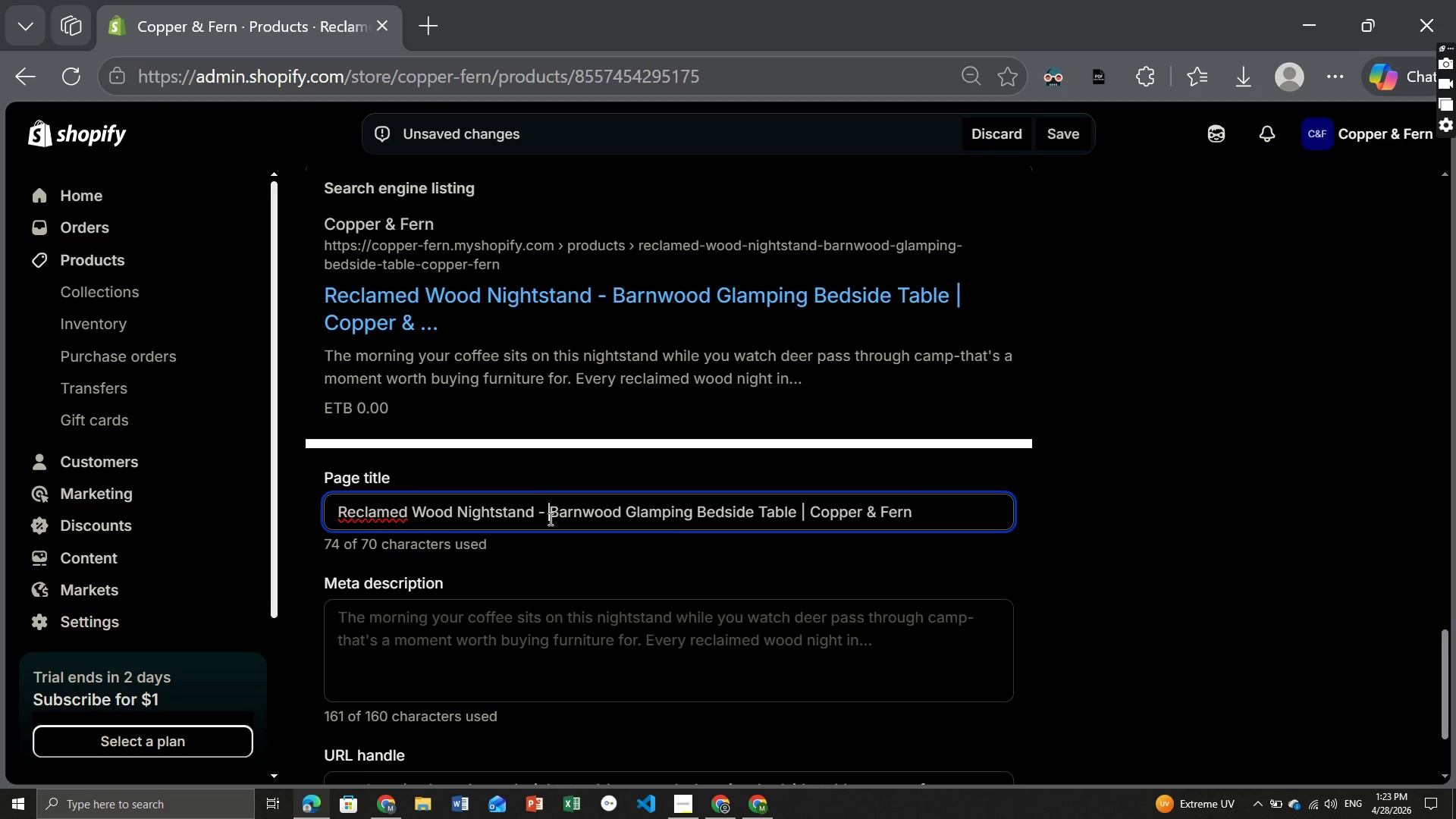 
hold_key(key=ControlLeft, duration=1.5)
 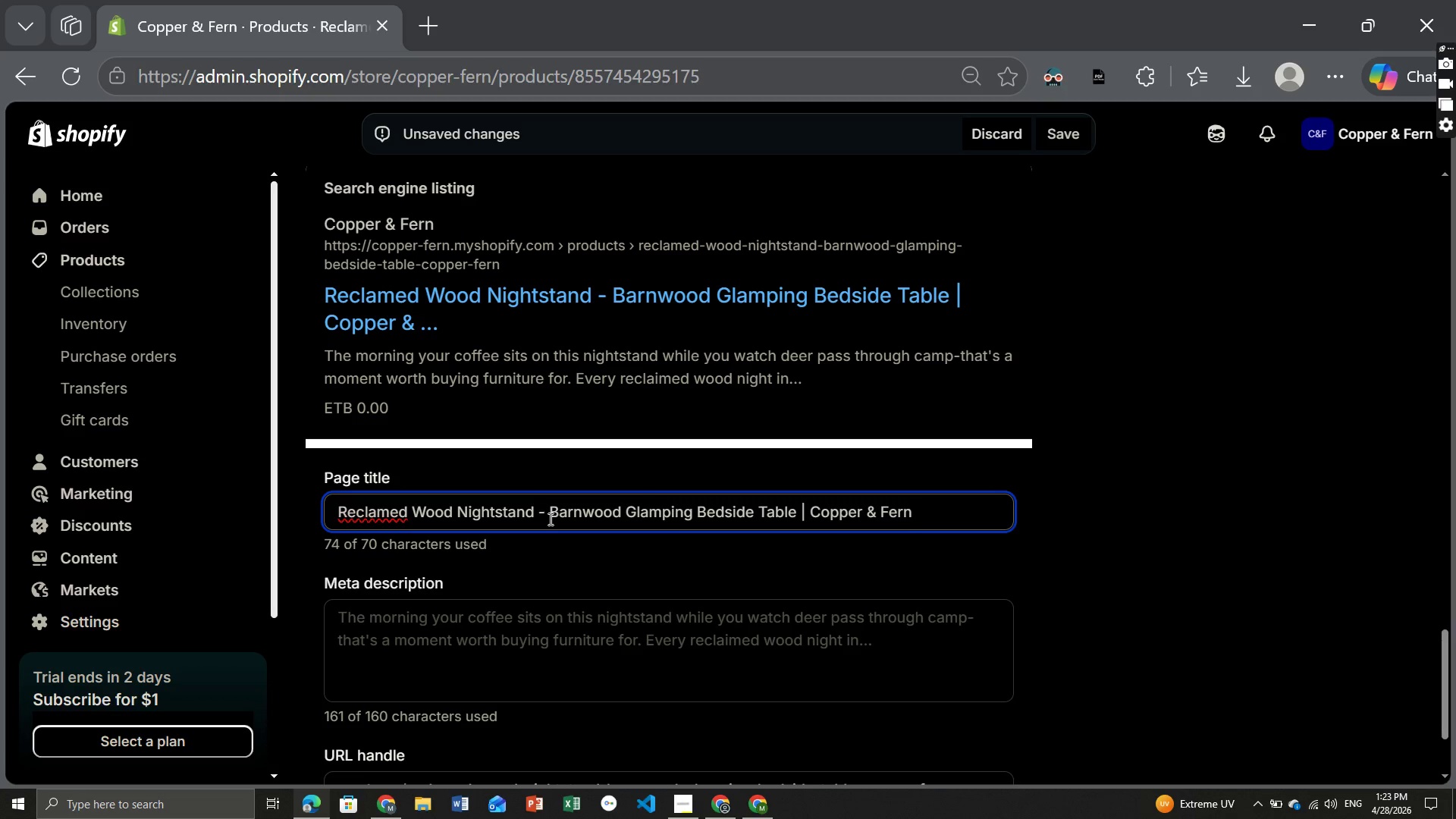 
key(Control+ControlLeft)
 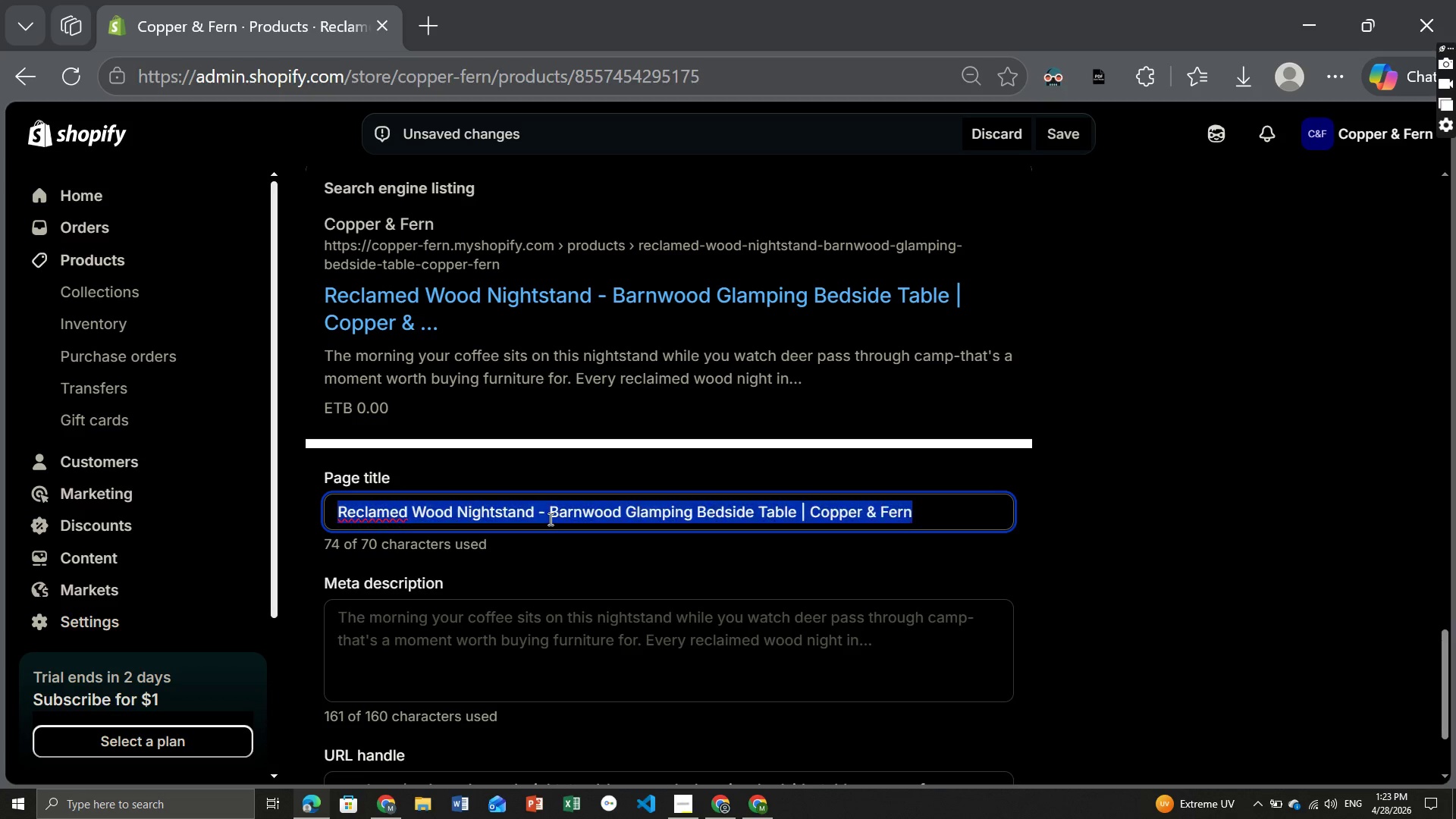 
key(Control+ControlLeft)
 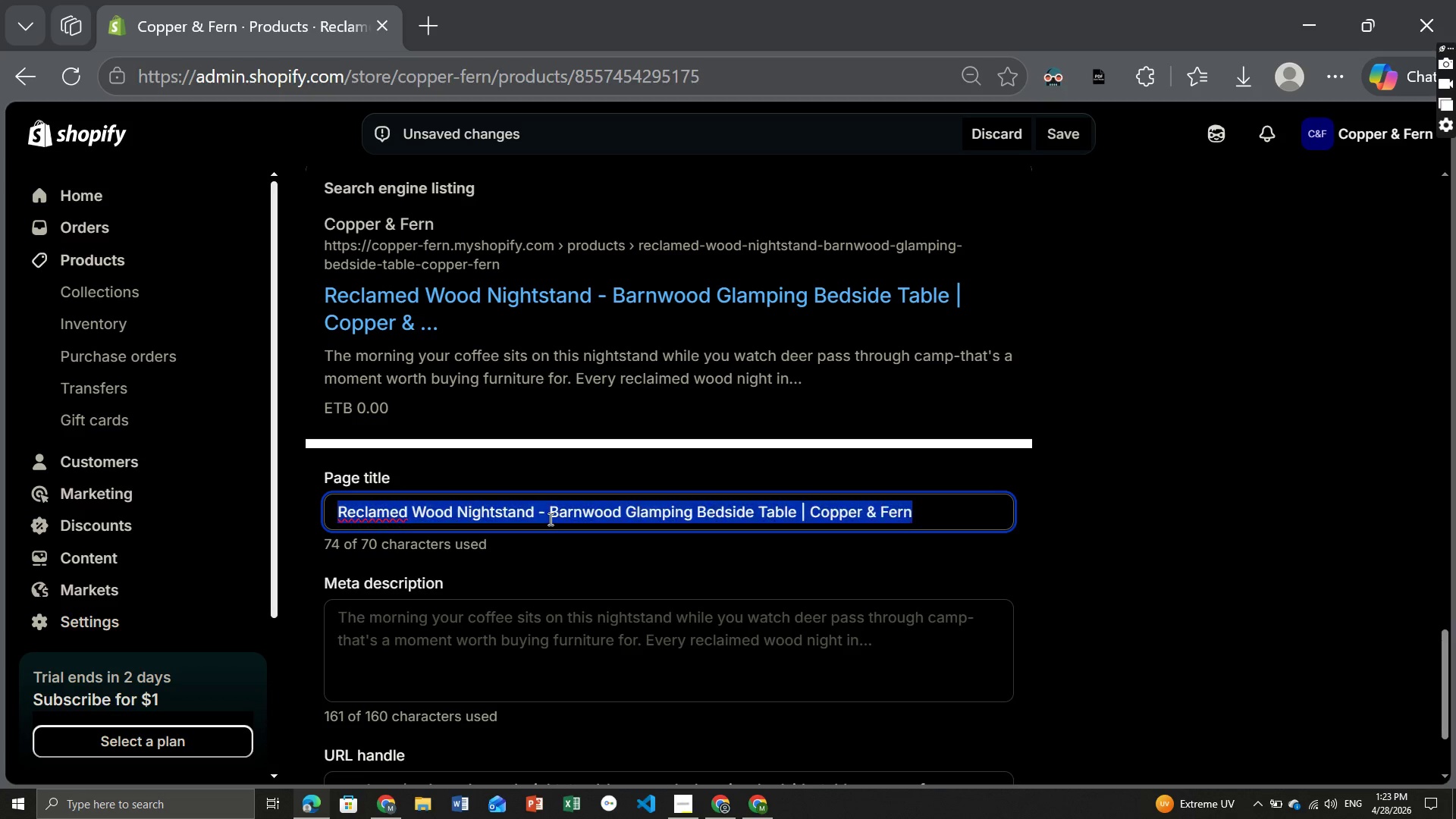 
key(Control+ControlLeft)
 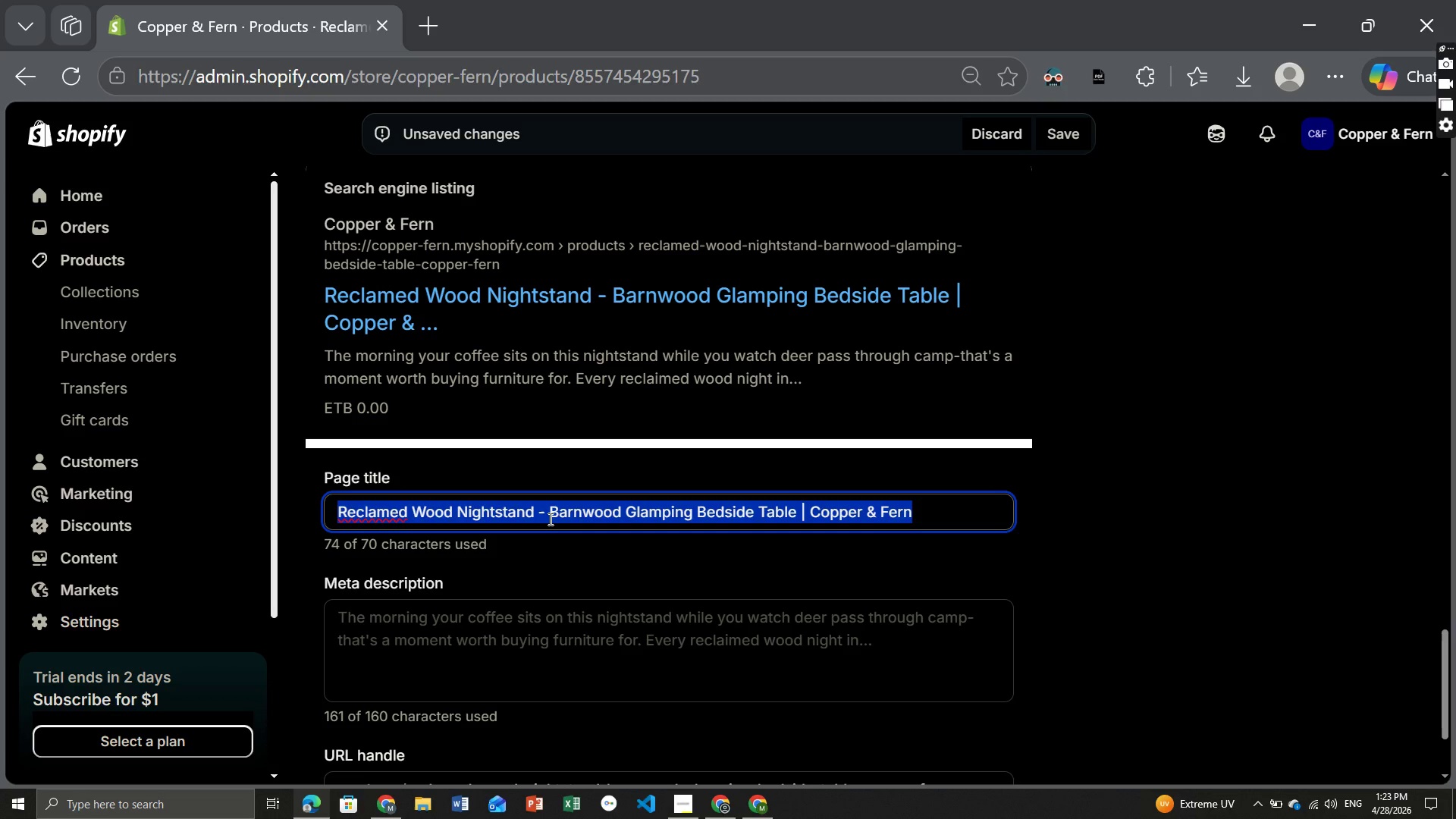 
key(Control+ControlLeft)
 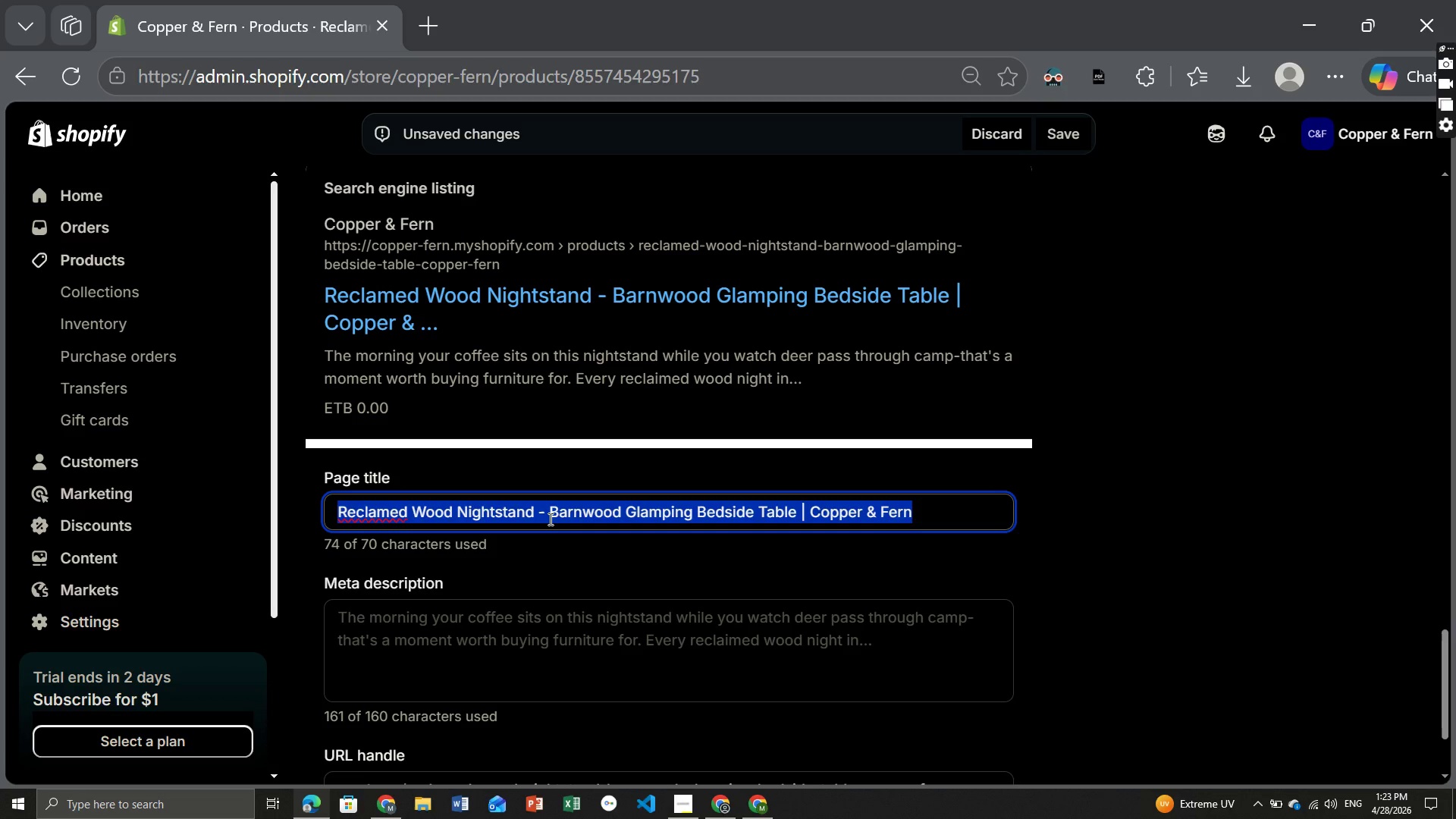 
key(Control+A)
 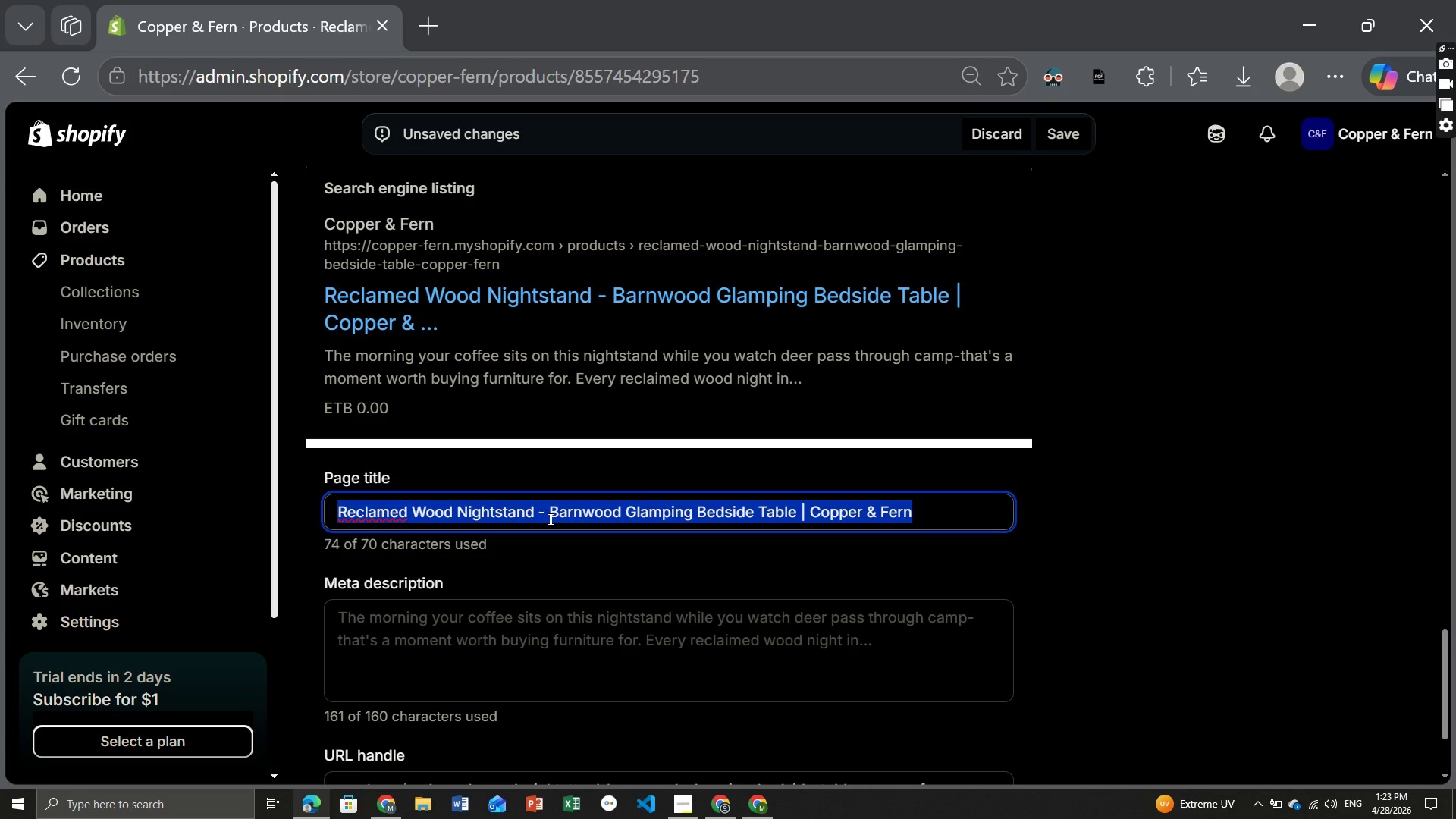 
key(Backspace)
 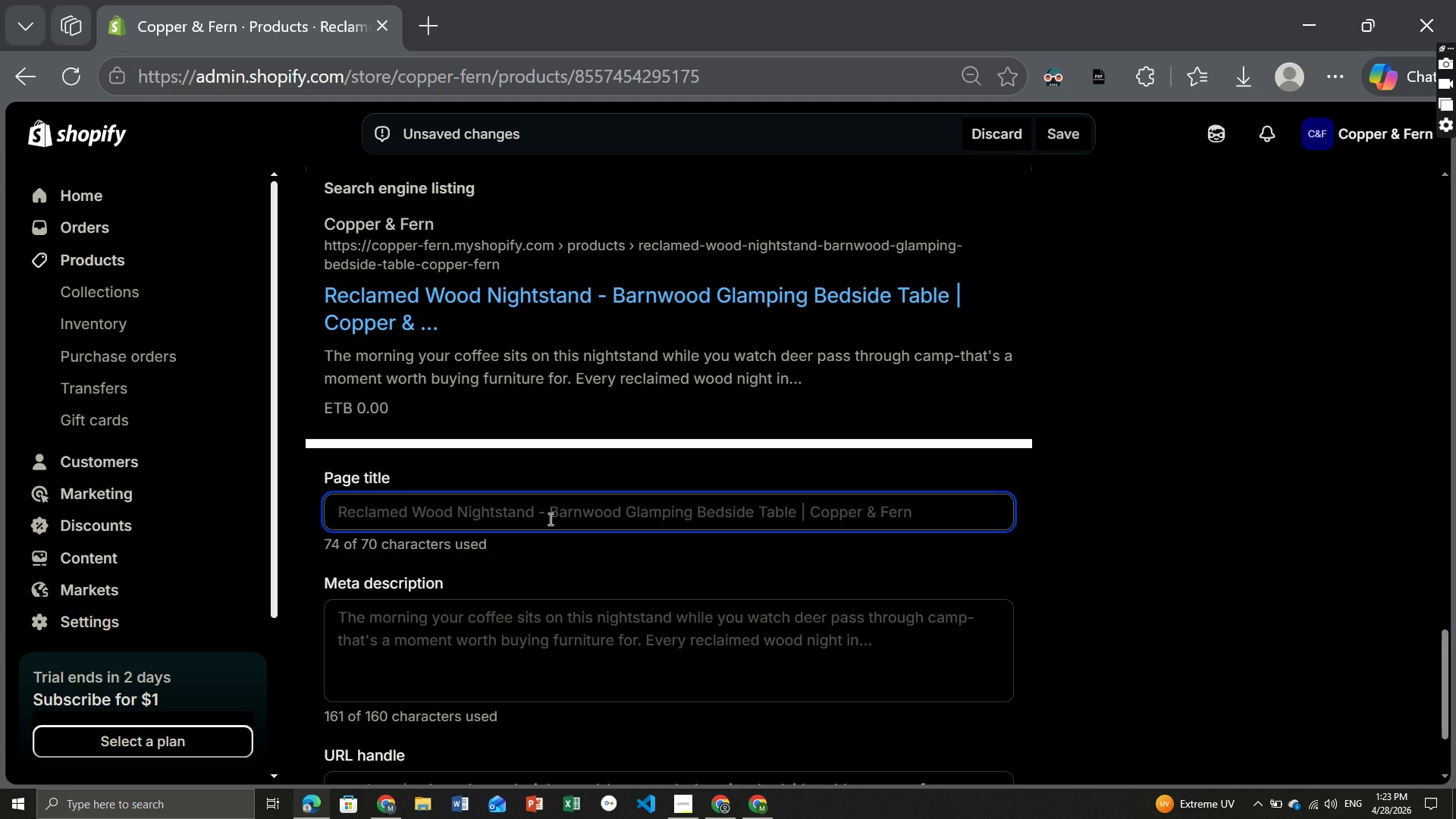 
type(Recli)
key(Backspace)
key(Backspace)
type(laimed Wood Nig)
key(Backspace)
type(ghstand [Break] )
 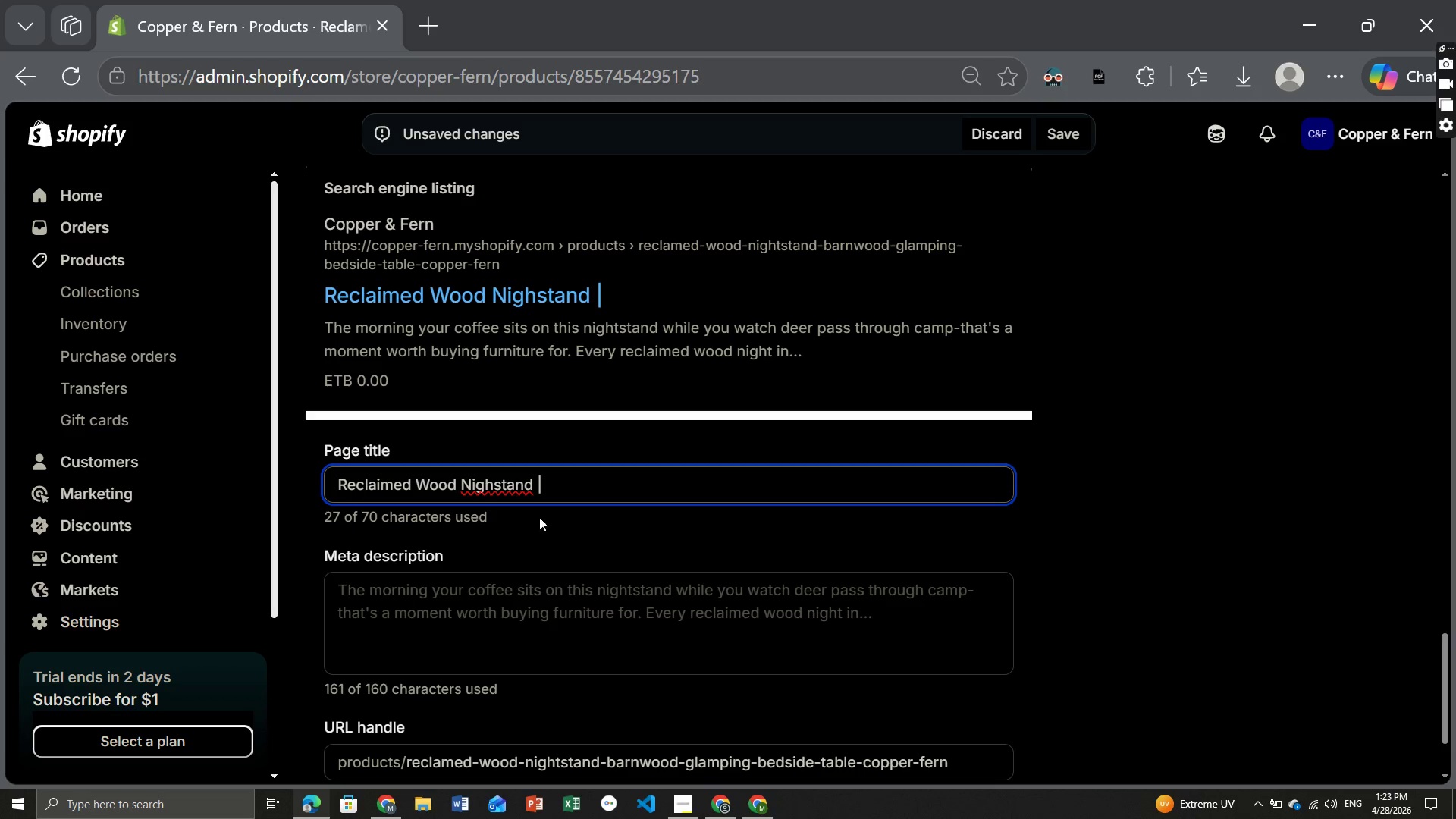 
left_click([499, 482])
 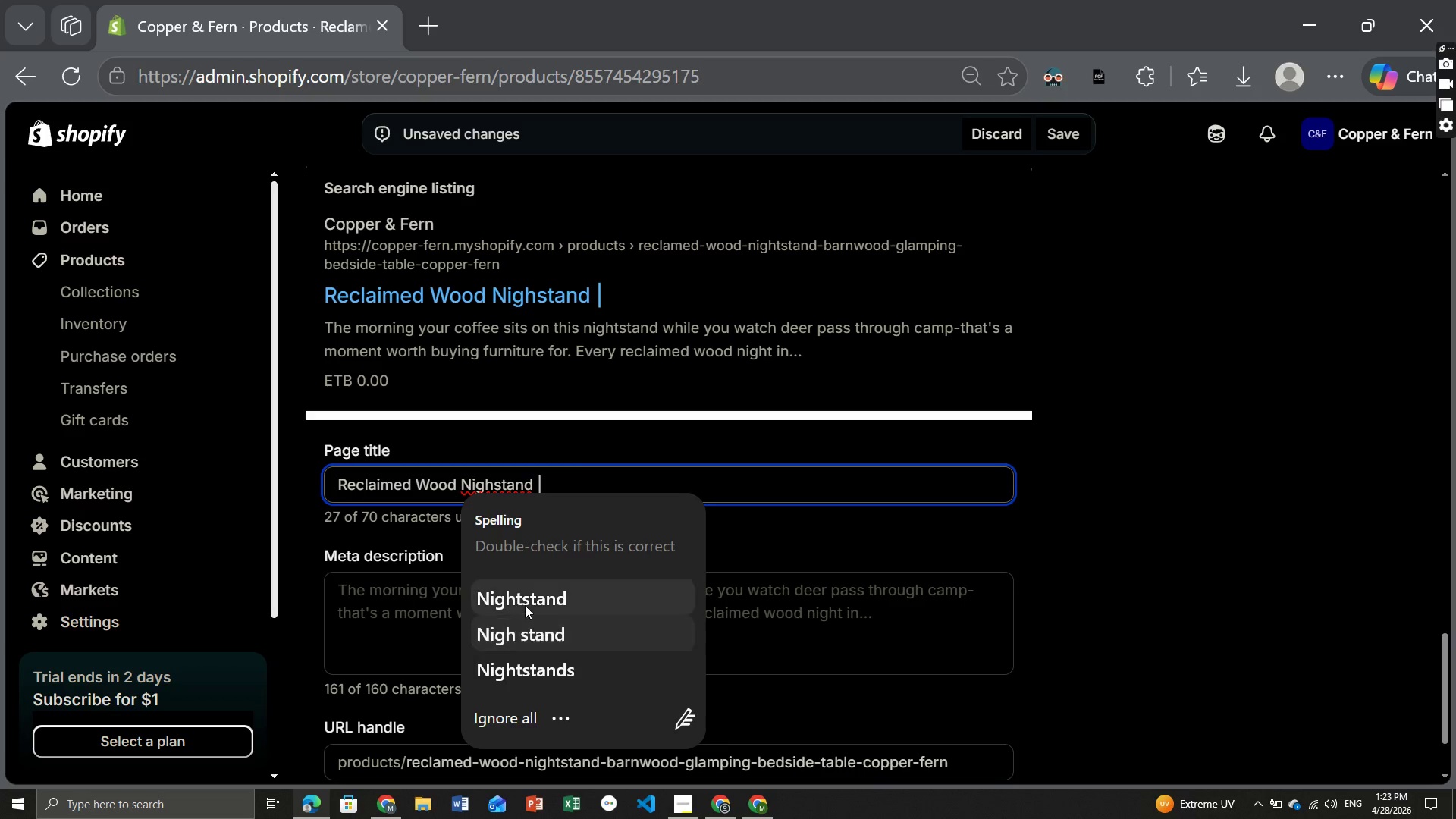 
left_click([524, 602])
 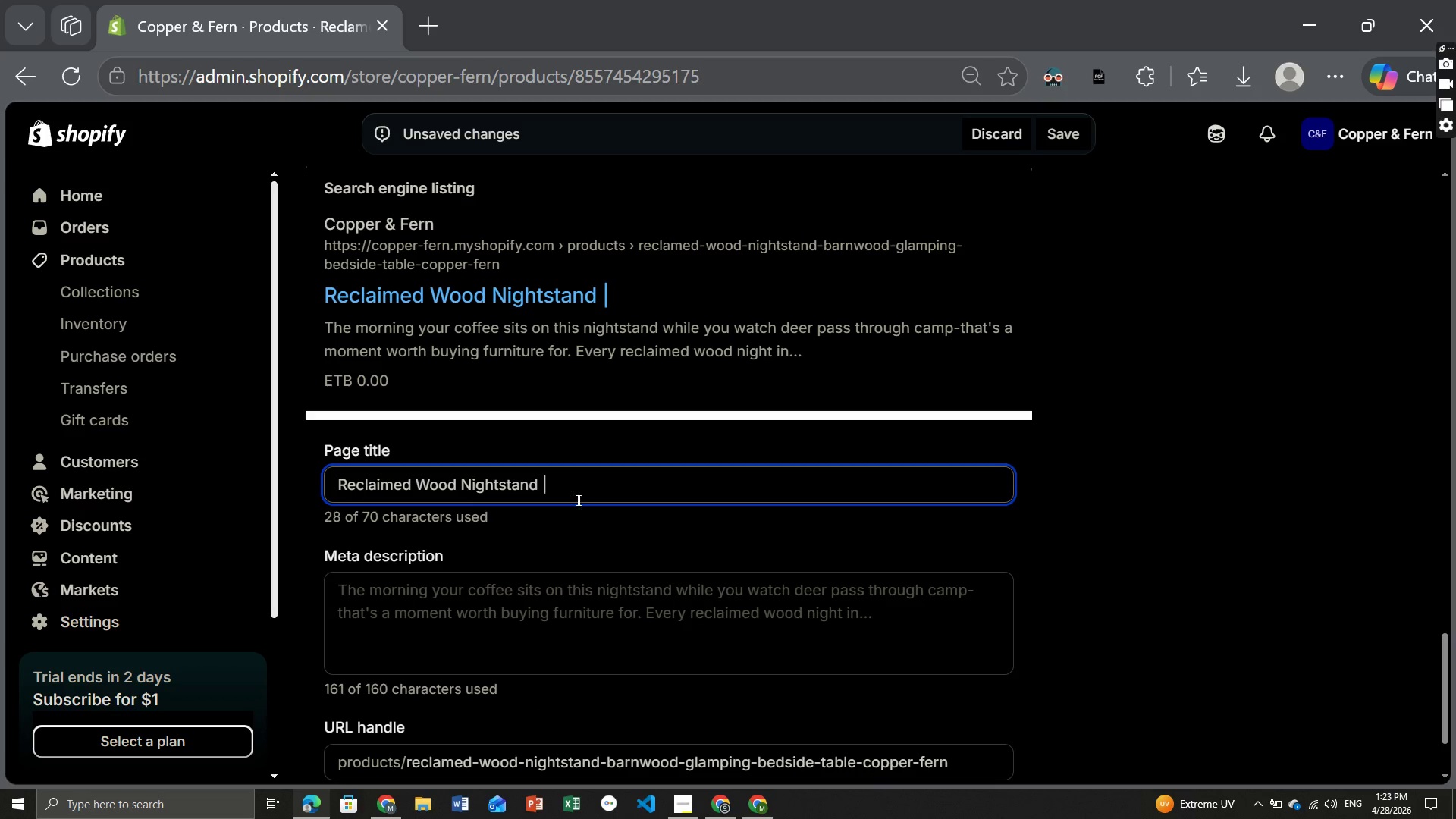 
left_click([575, 493])
 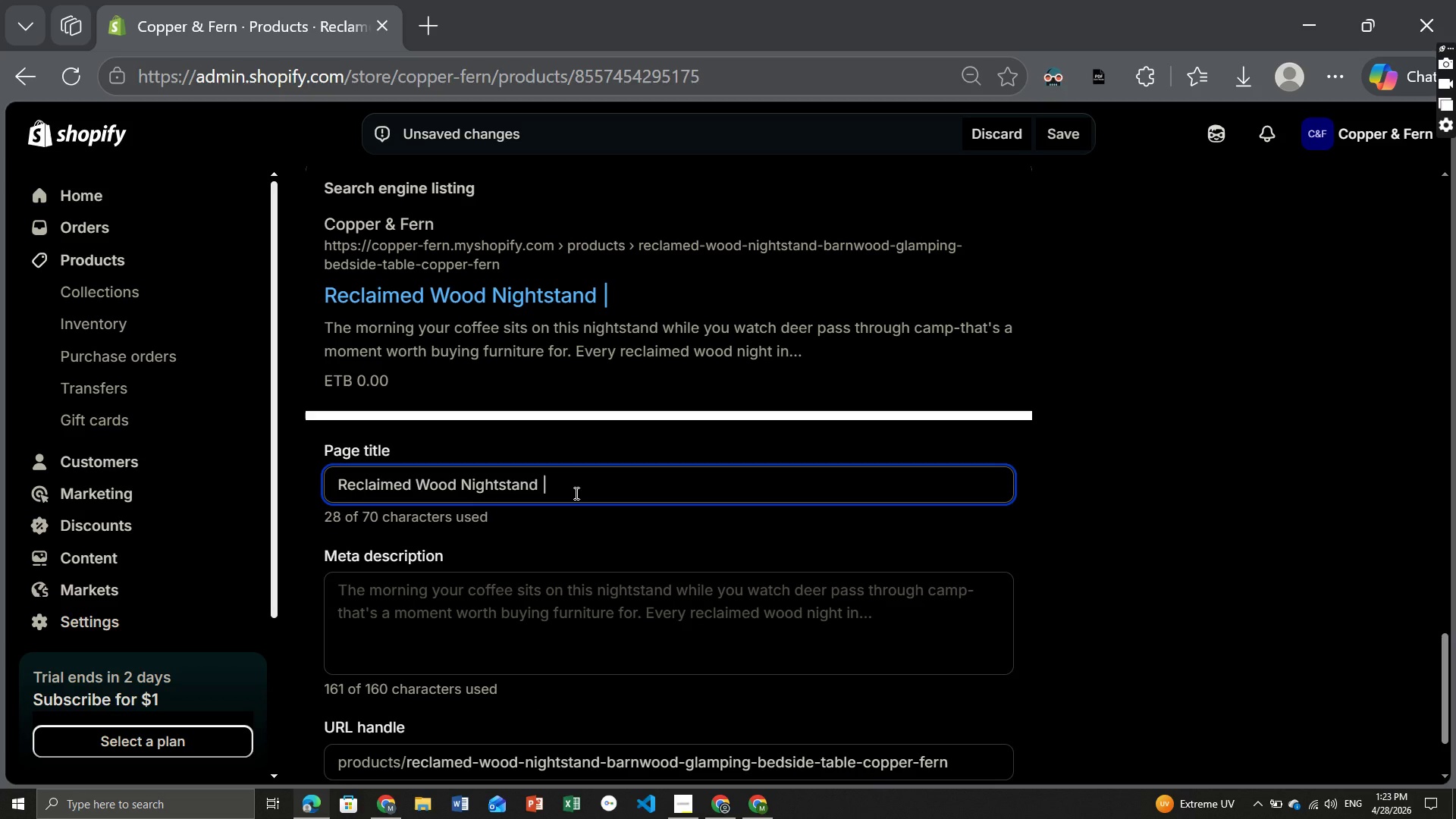 
type(Barnwood Glass)
key(Backspace)
key(Backspace)
type(mping Table [Break] Copper & Fern)
 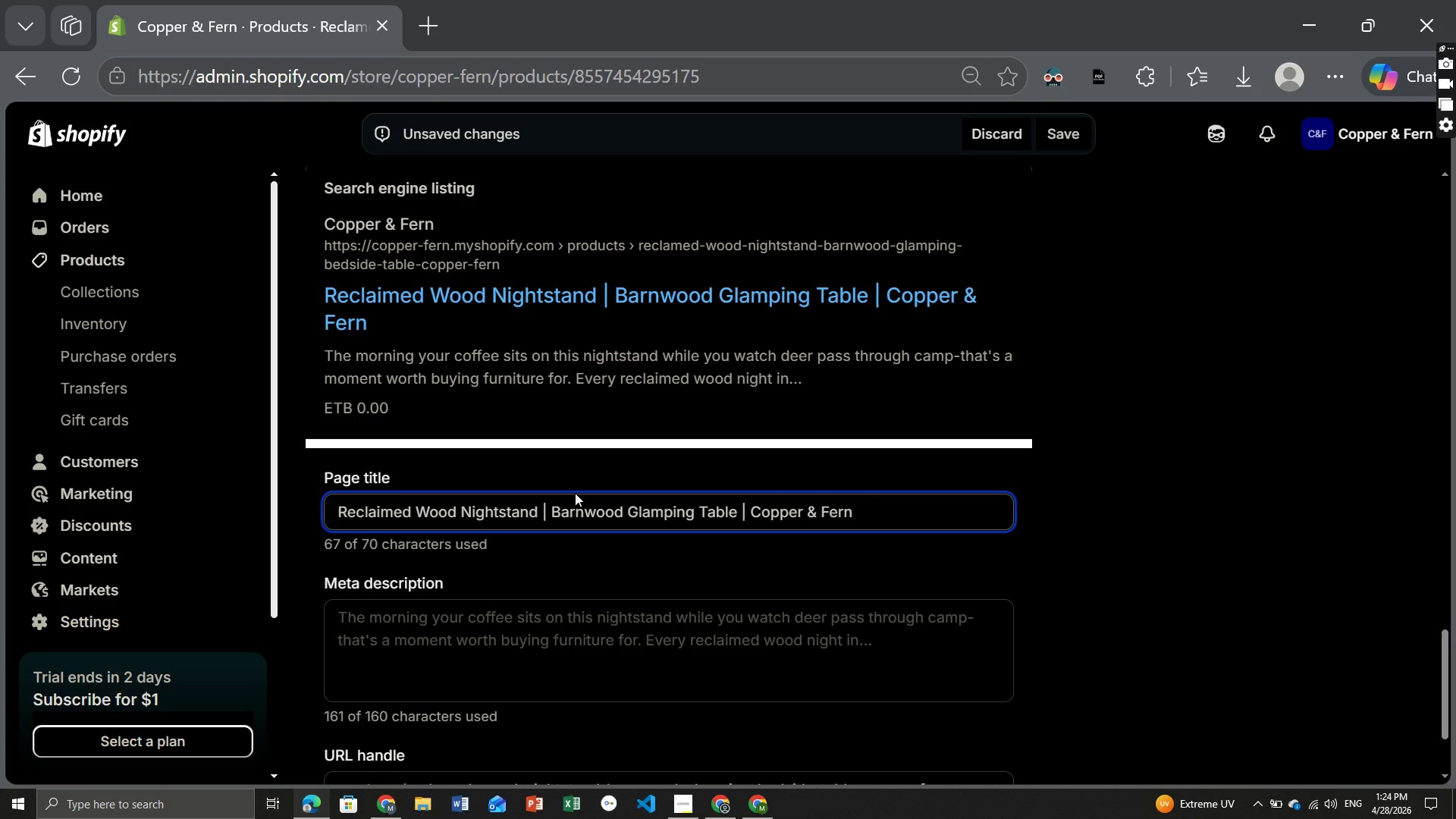 
wait(16.92)
 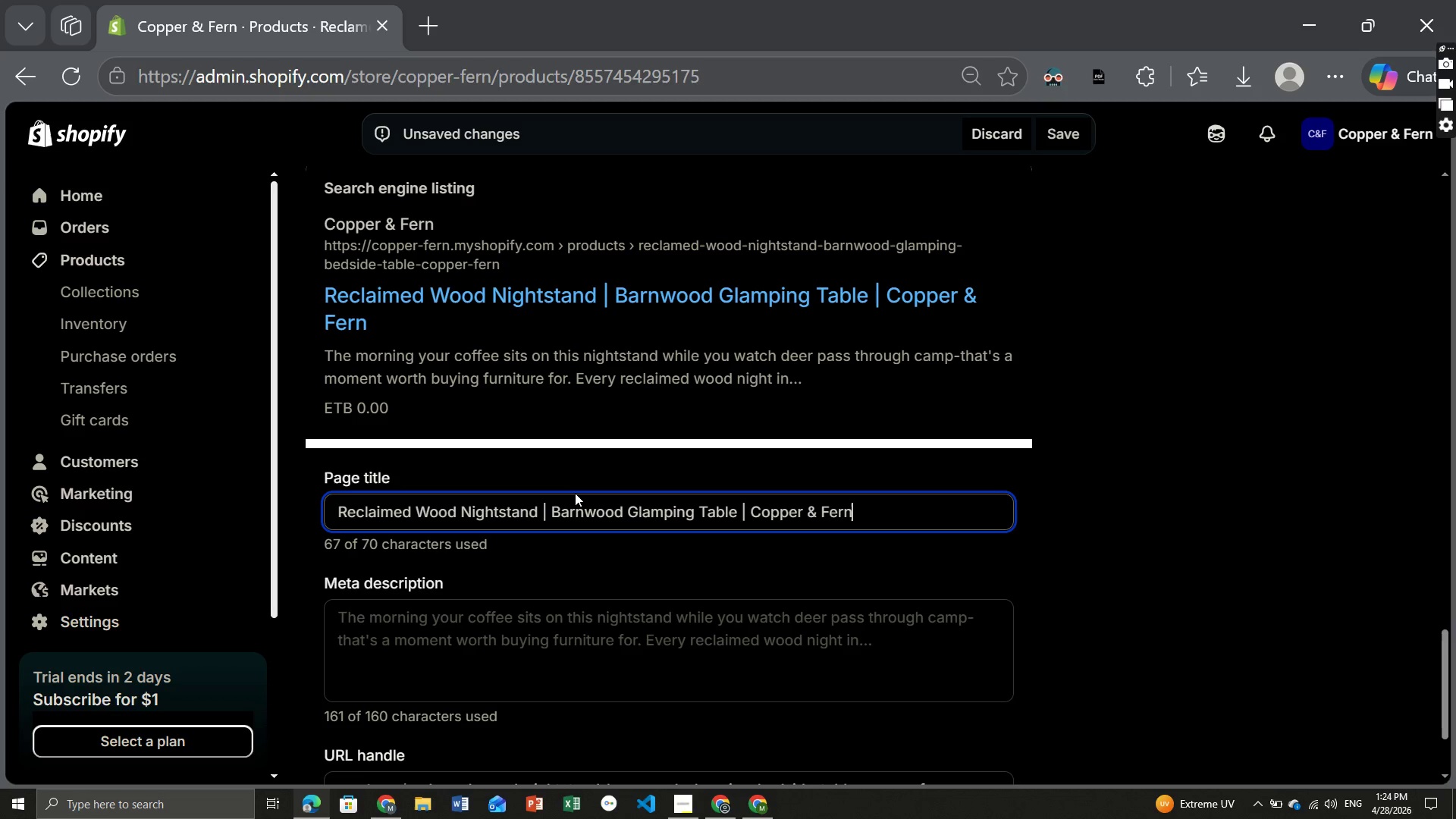 
left_click([507, 479])
 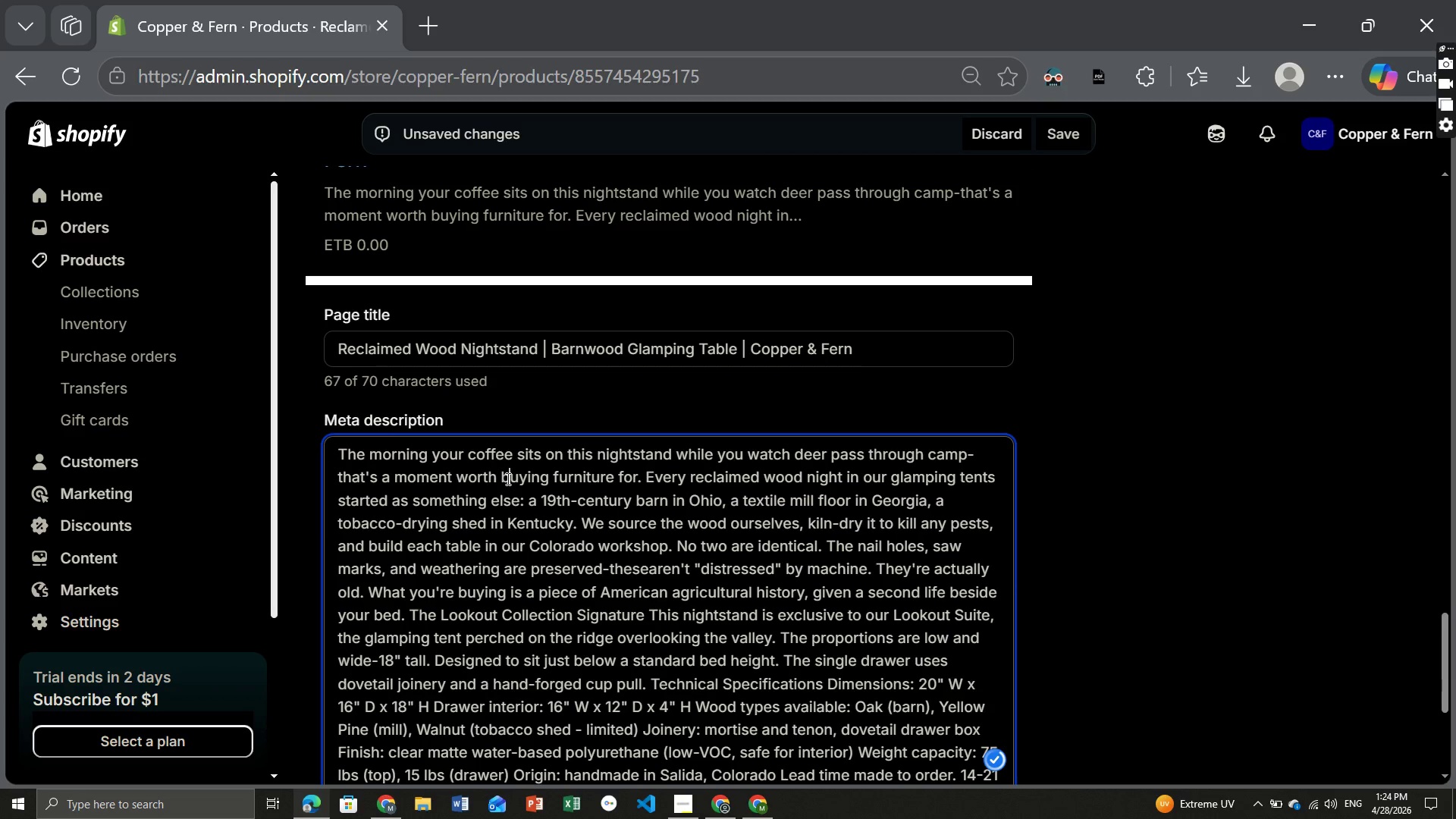 
key(Control+ControlLeft)
 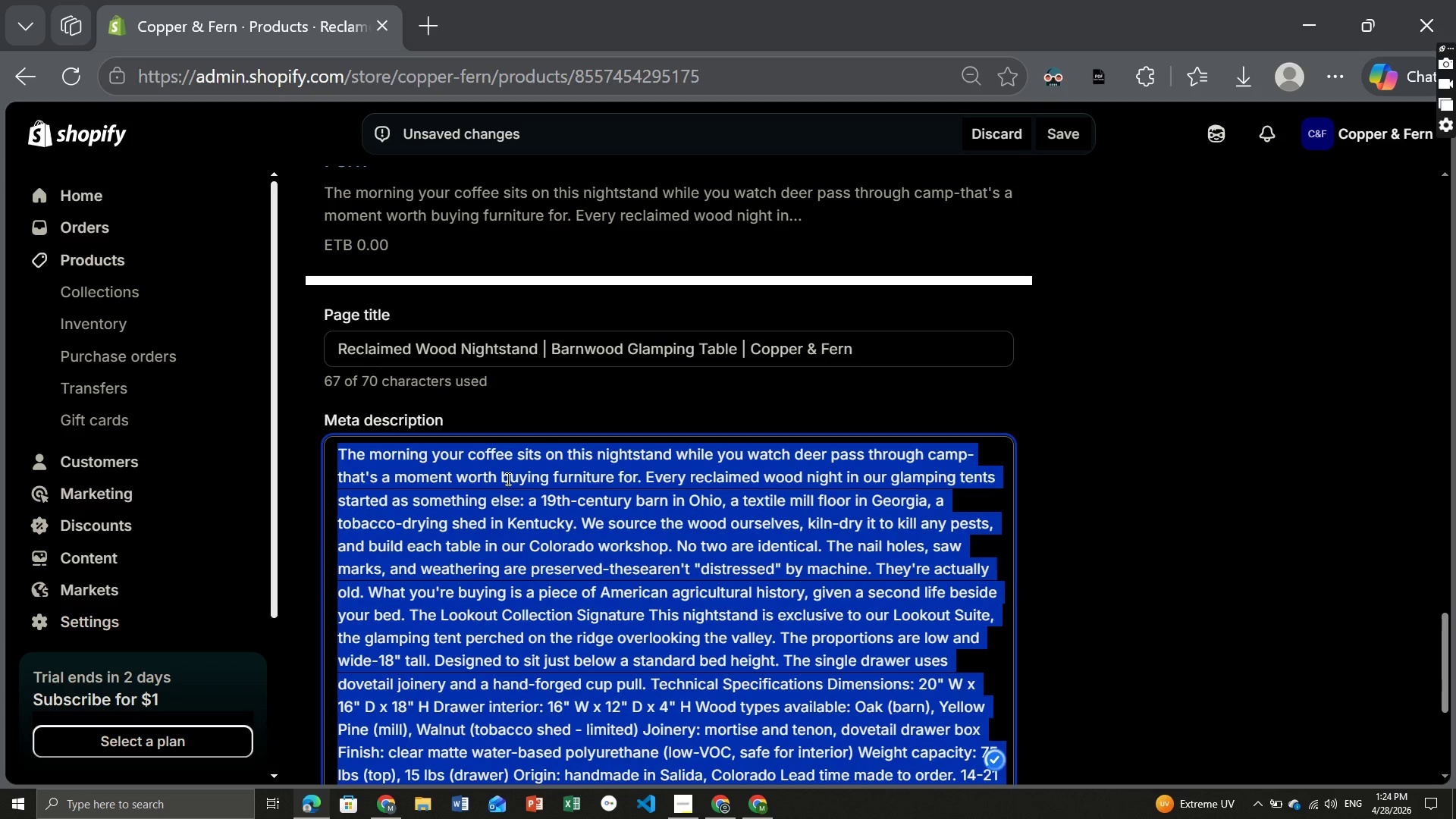 
key(Control+A)
 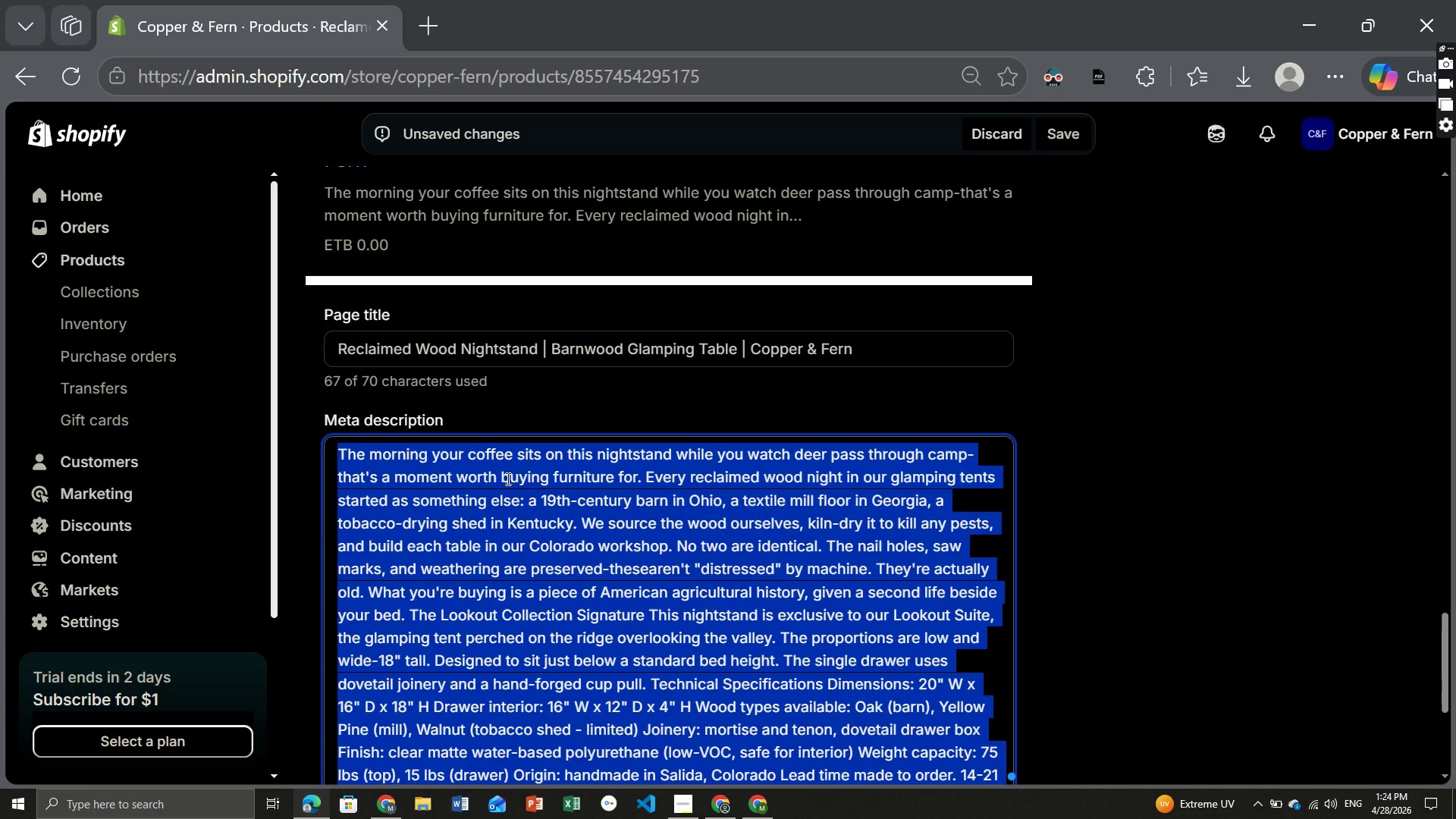 
key(Backspace)
 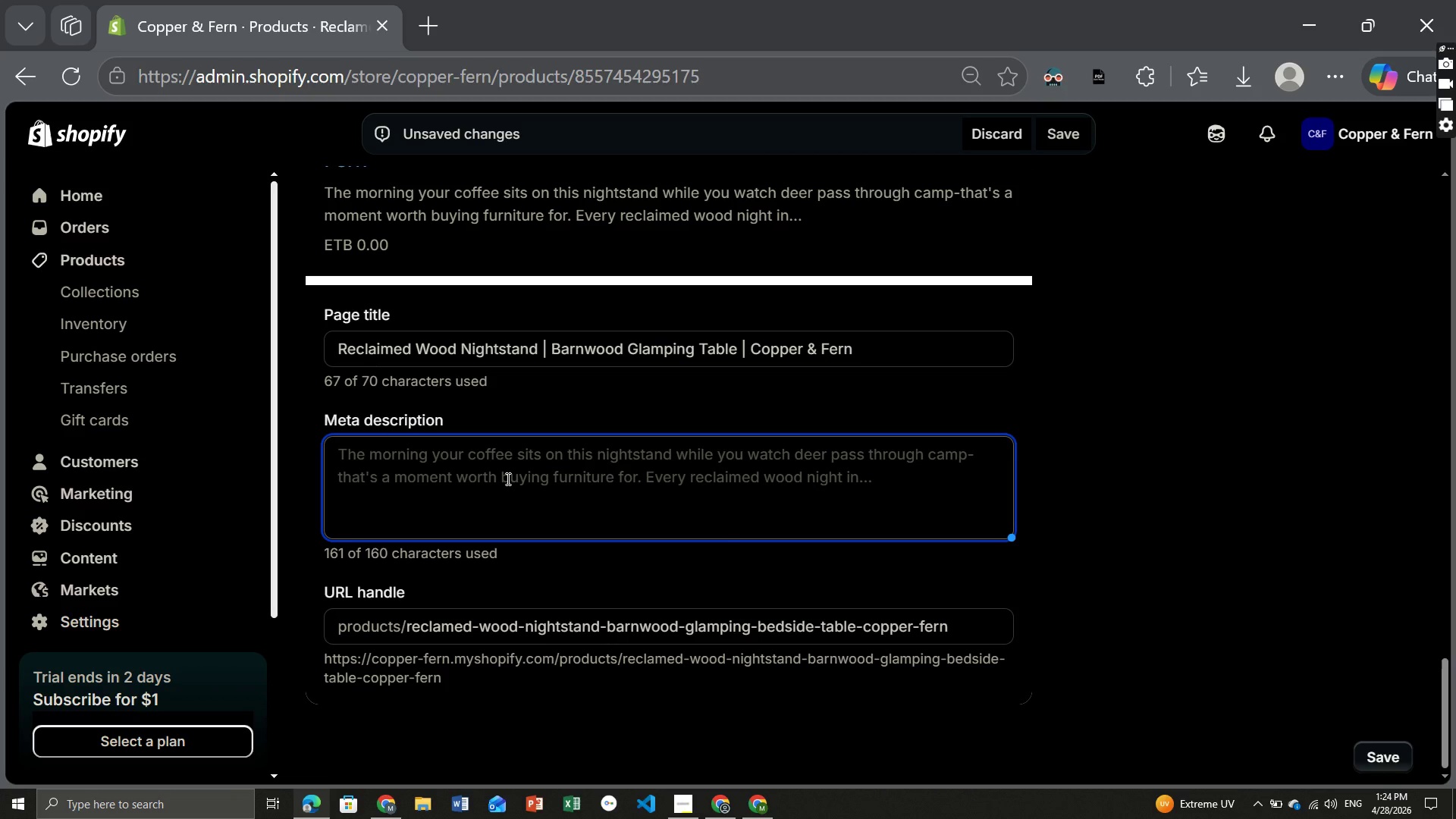 
type(Hand m)
key(Backspace)
key(Backspace)
type(maade nightstand for authentic der)
key(Backspace)
key(Backspace)
key(Backspace)
type(reclaimed barn)
 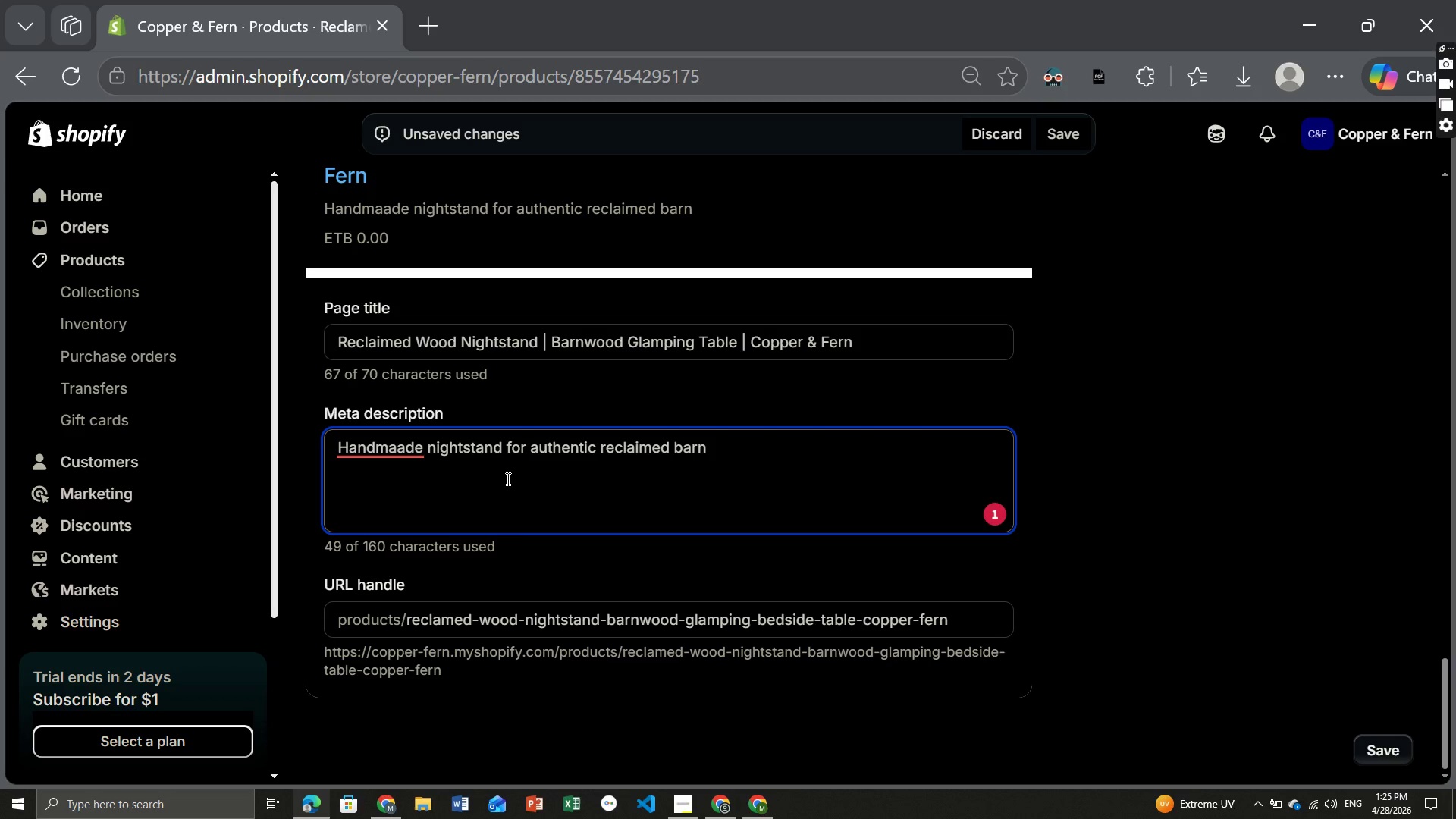 
type( wood. American oak, pinem)
 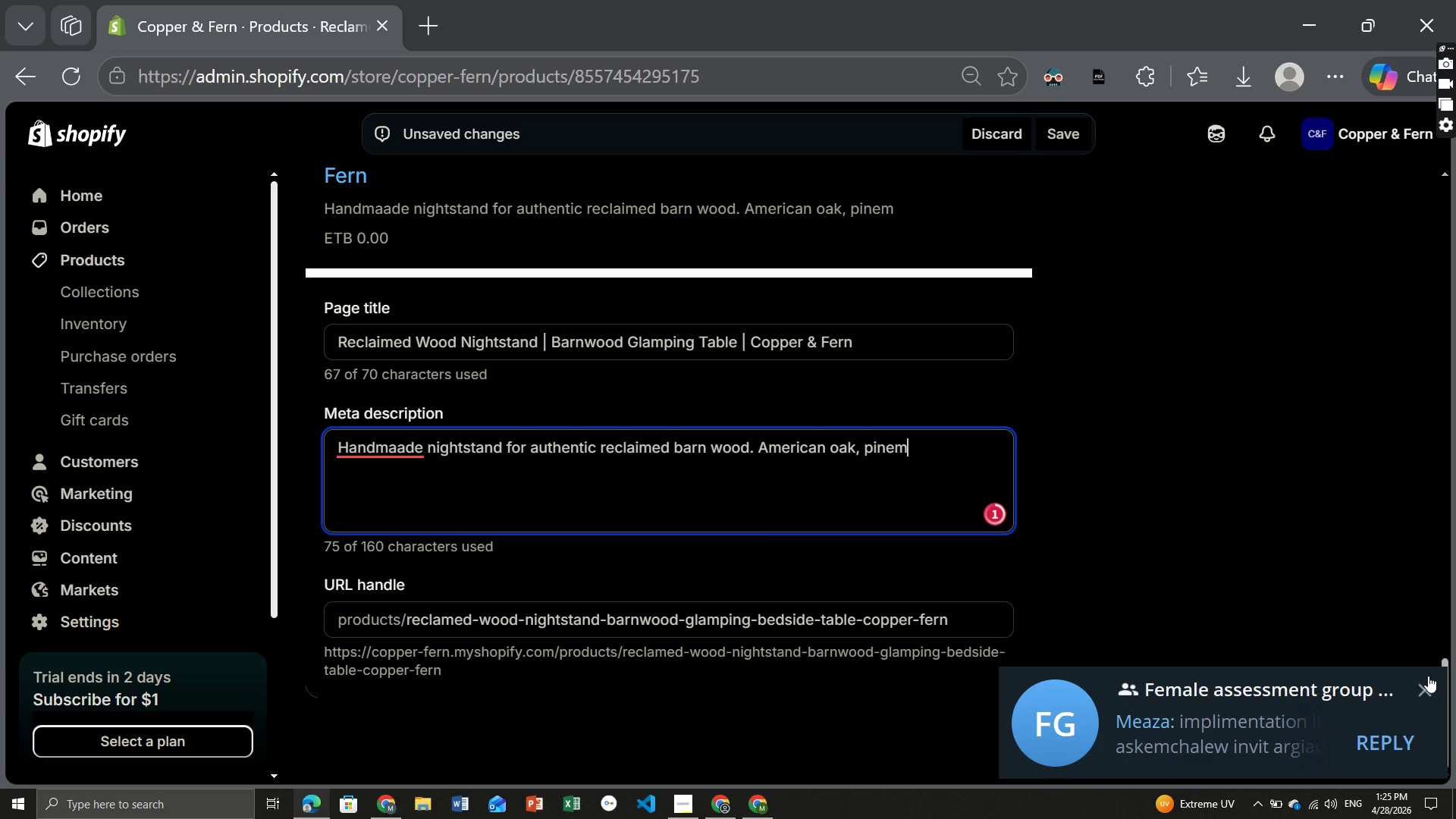 
left_click([1428, 682])
 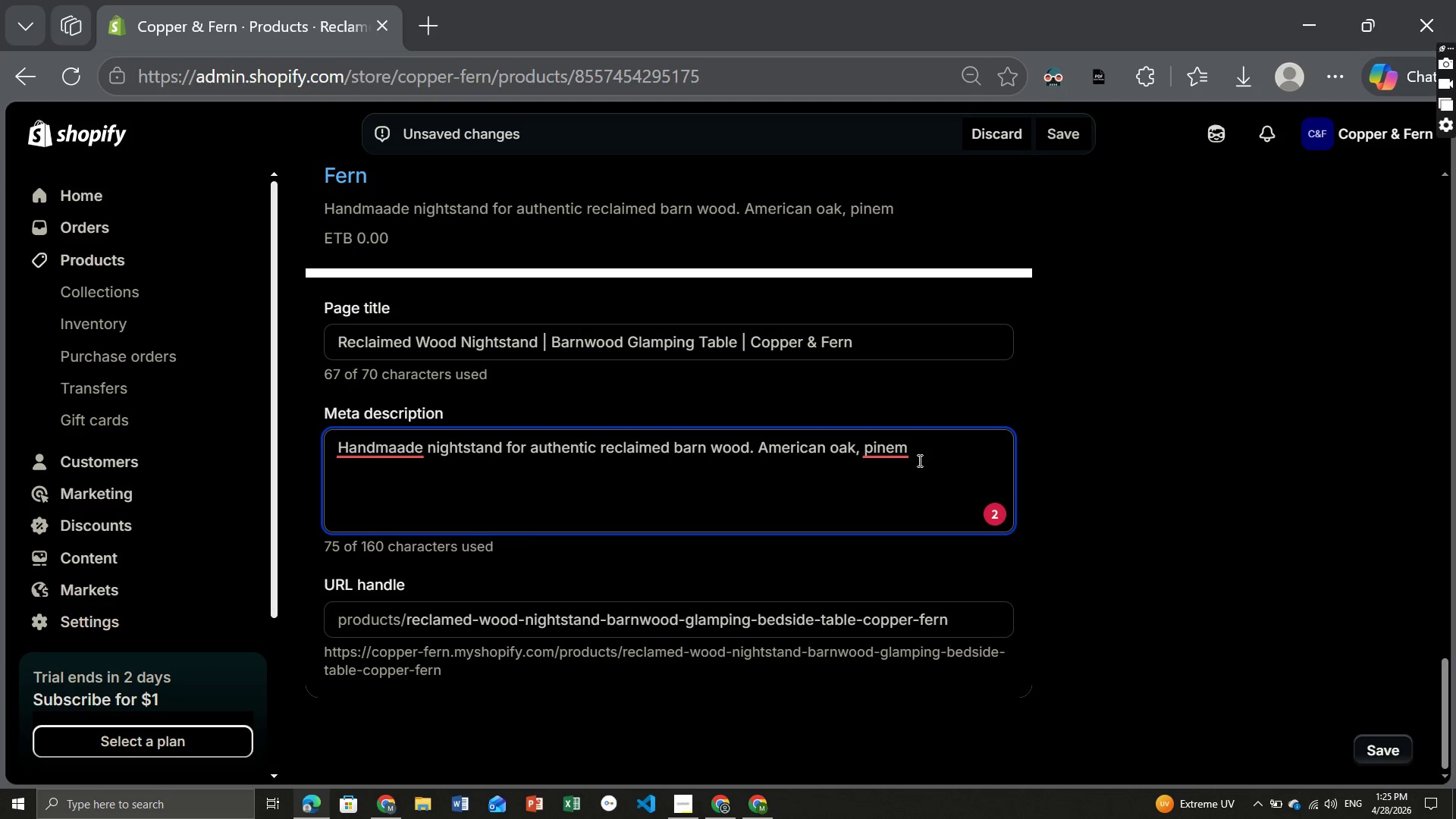 
left_click([921, 460])
 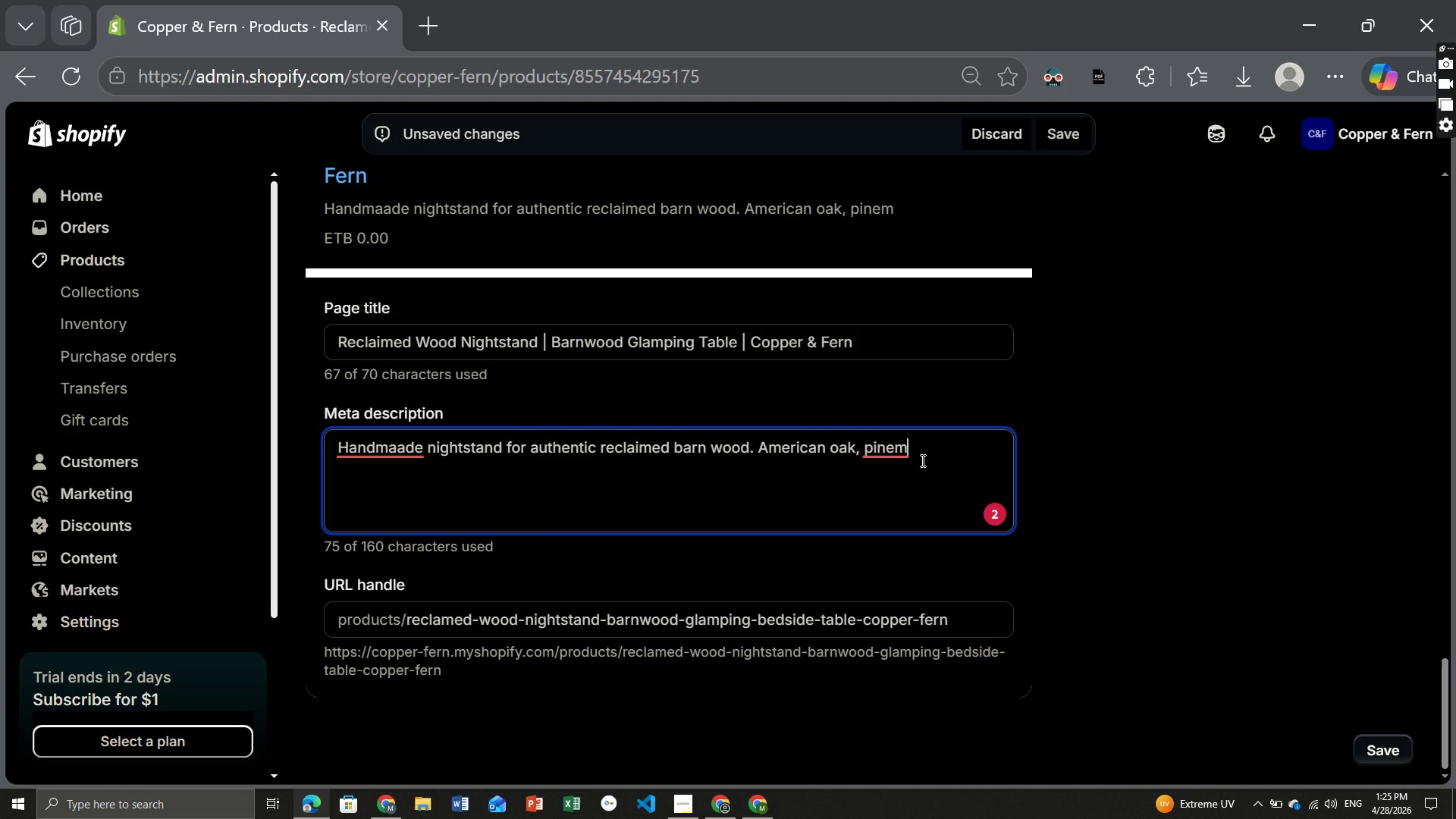 
key(Backspace)
 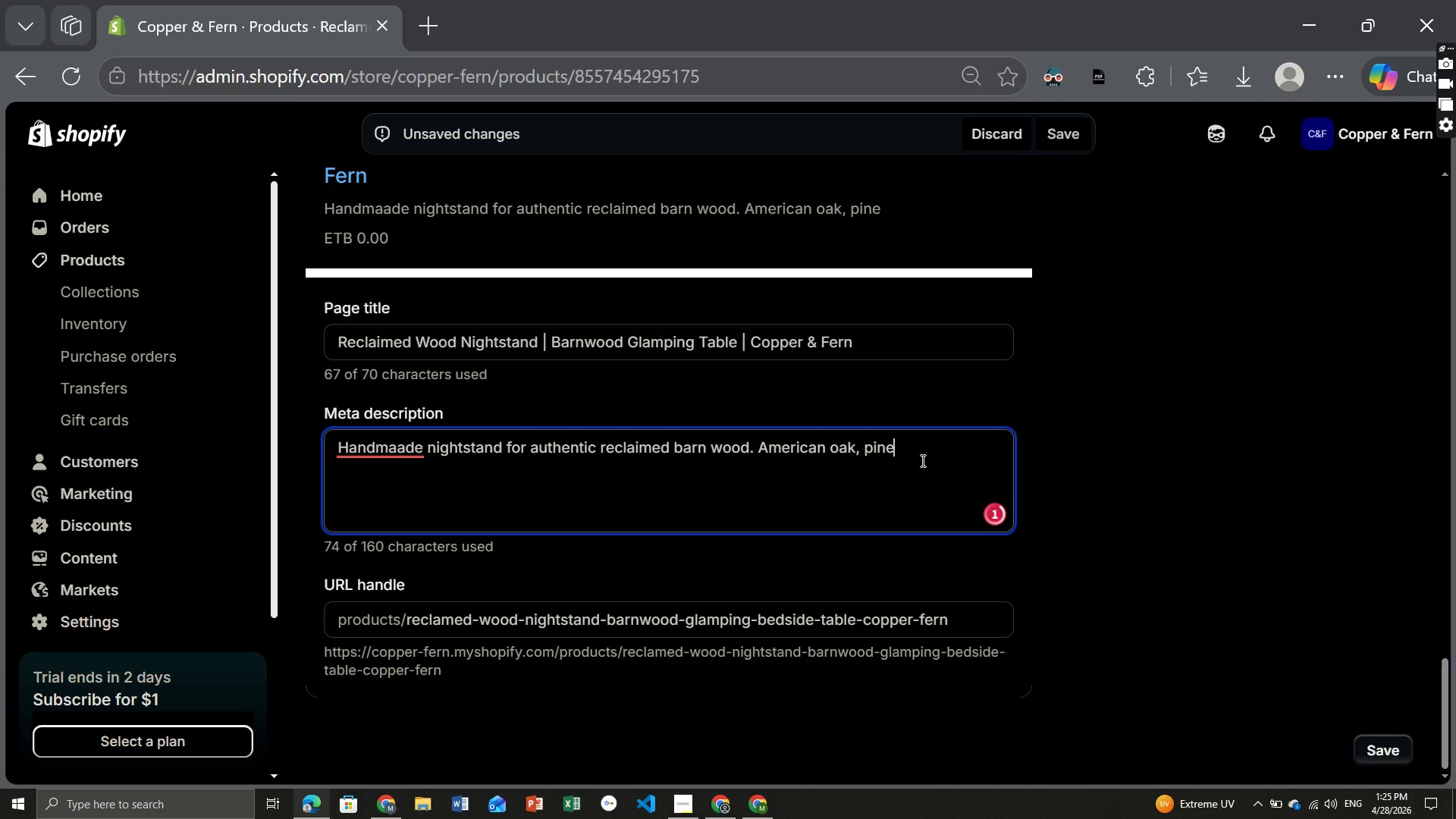 
key(Comma)
 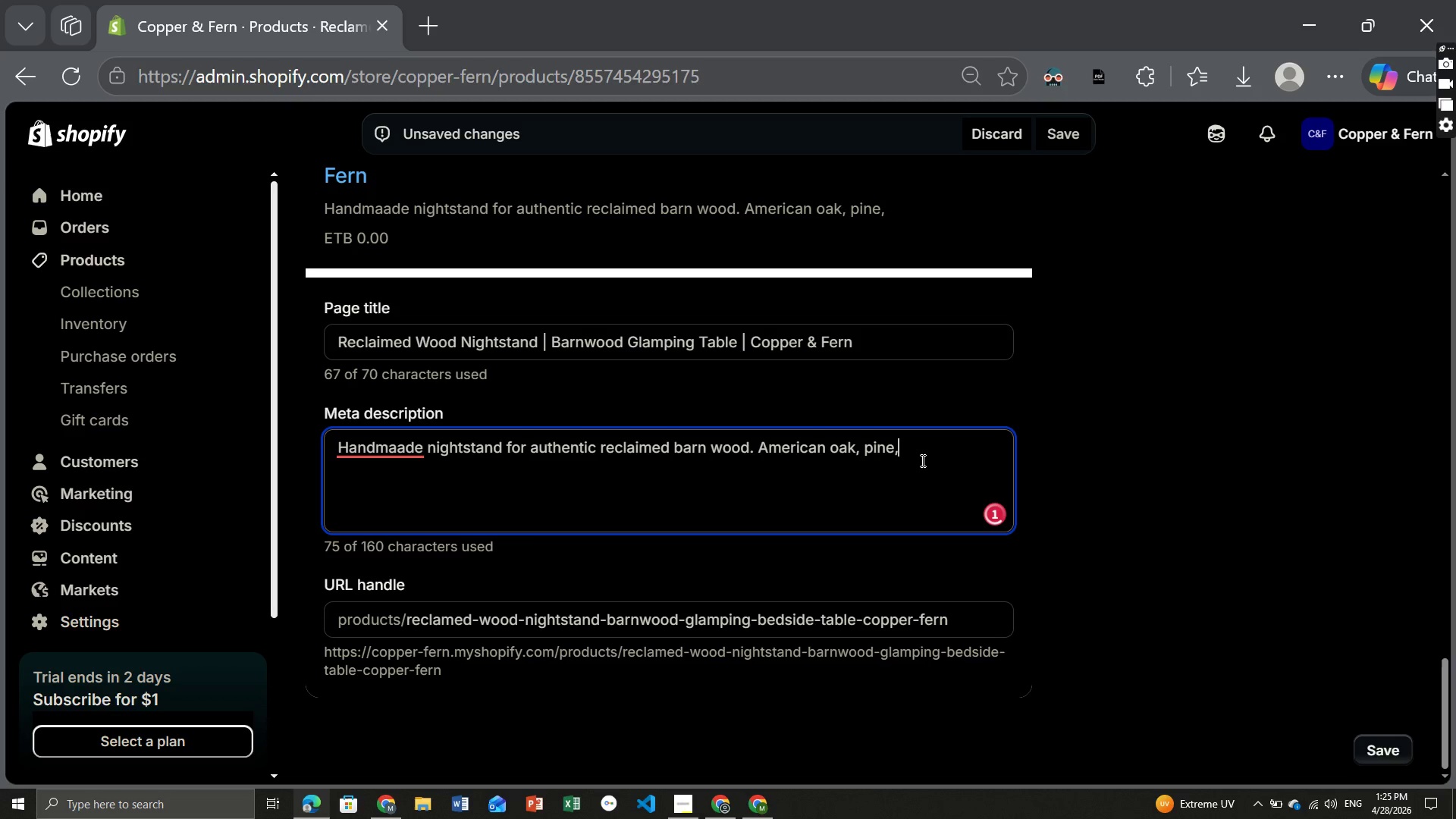 
key(Space)
 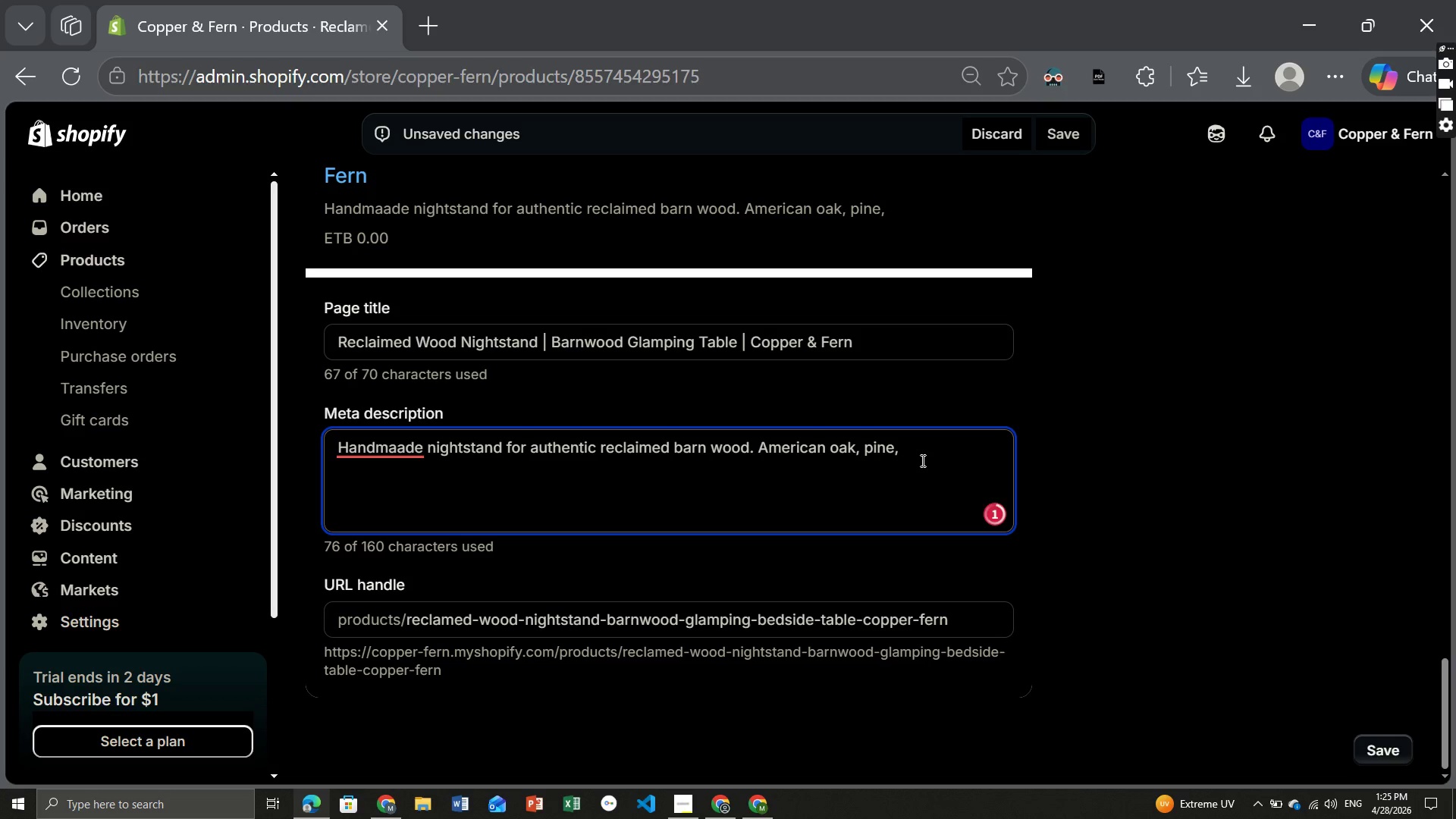 
type(or walnut. Dovetall srawer. The Lookout Ca)
key(Backspace)
type(ollection signature piece. Free Sh)
key(Backspace)
key(Backspace)
type(shiping)
 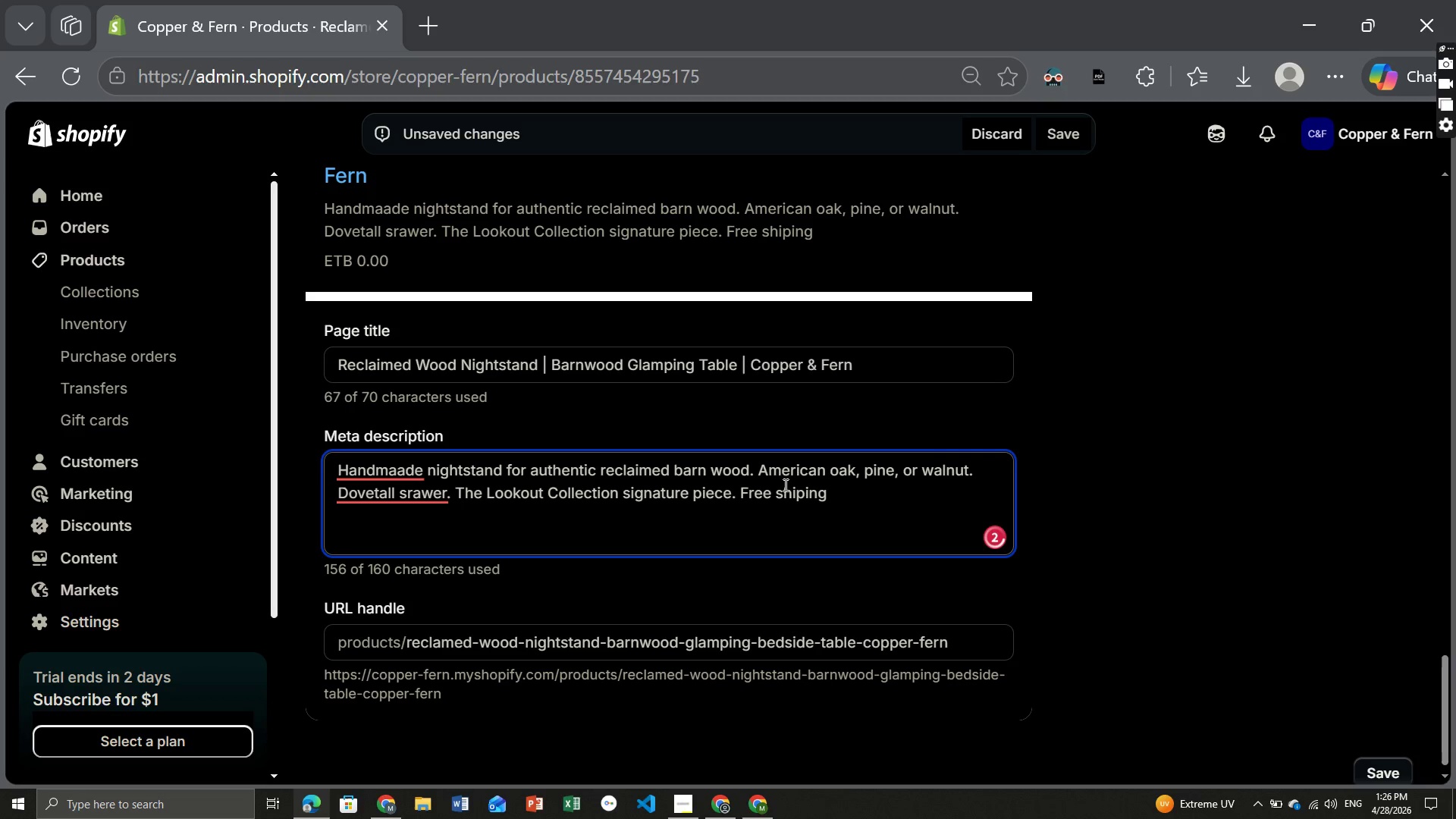 
left_click([795, 487])
 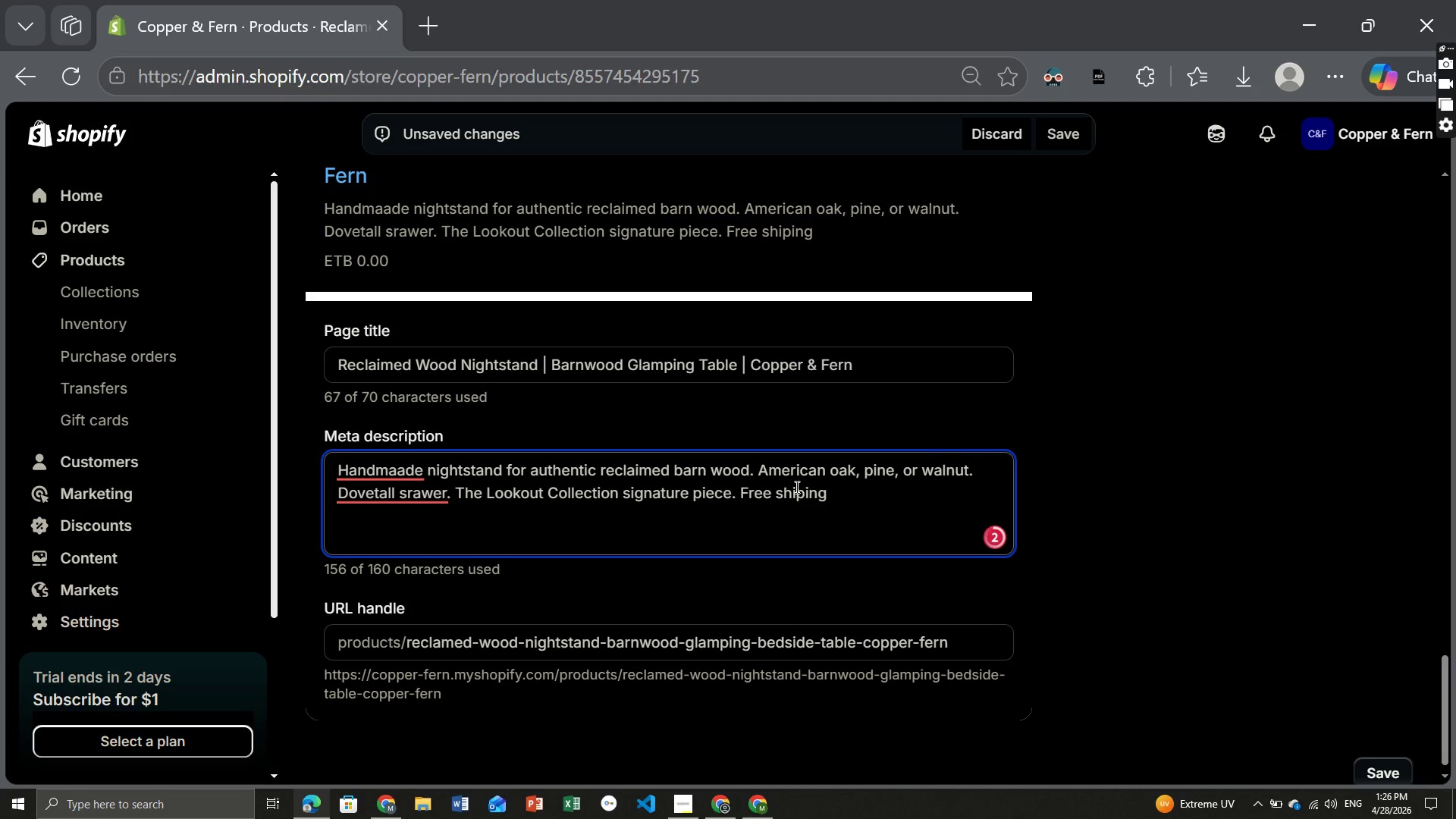 
key(P)
 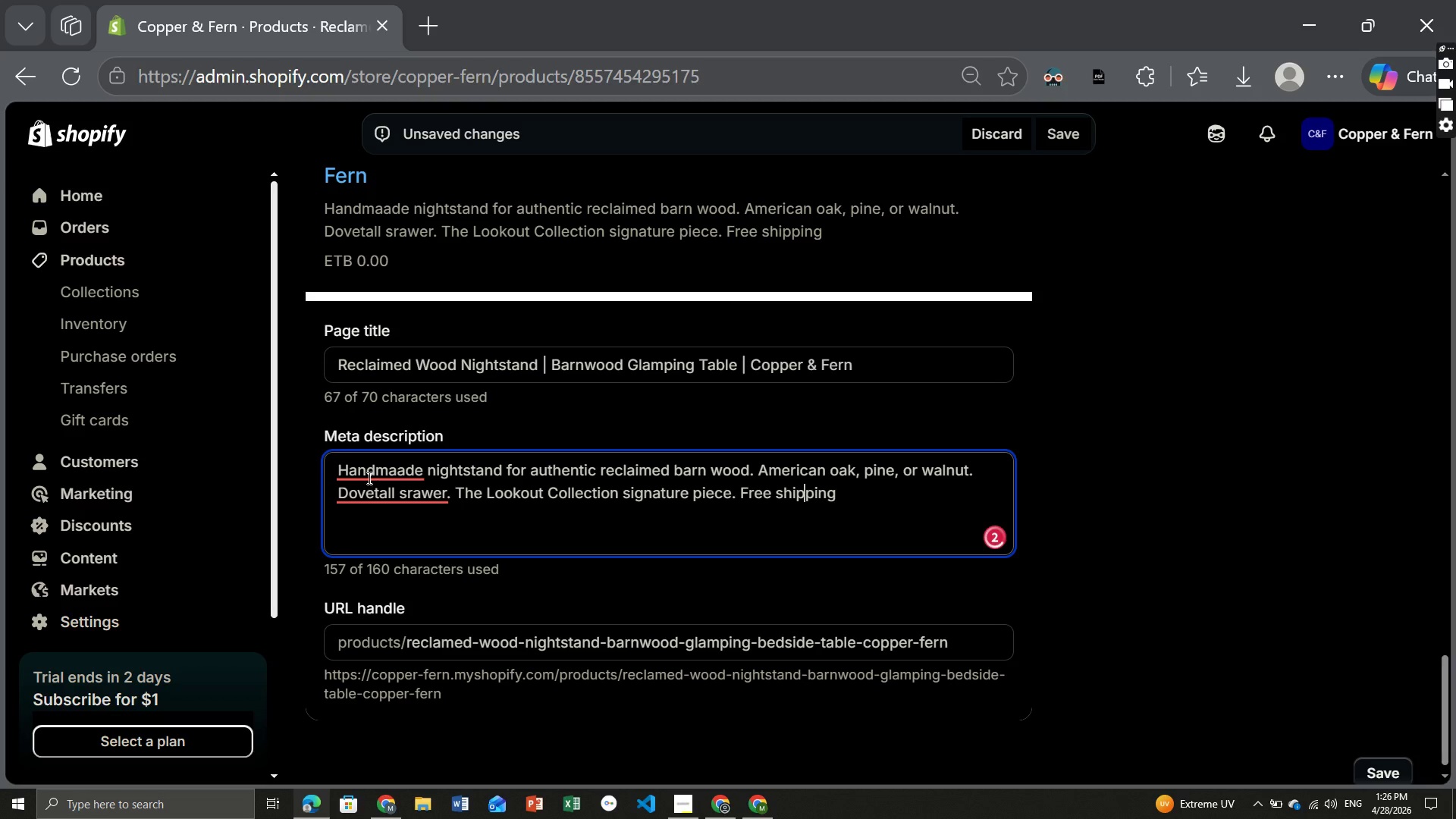 
left_click([365, 470])
 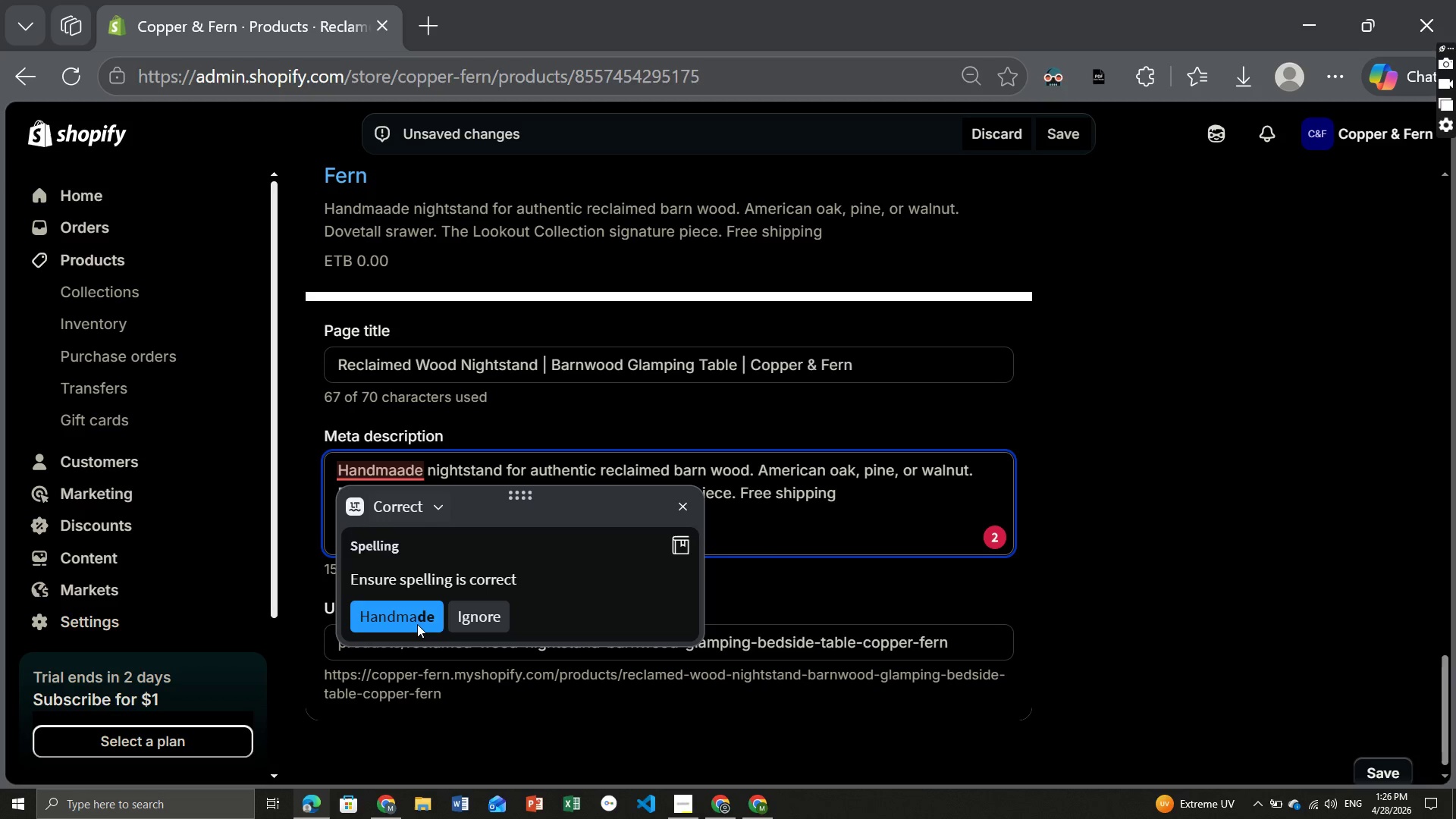 
left_click([415, 624])
 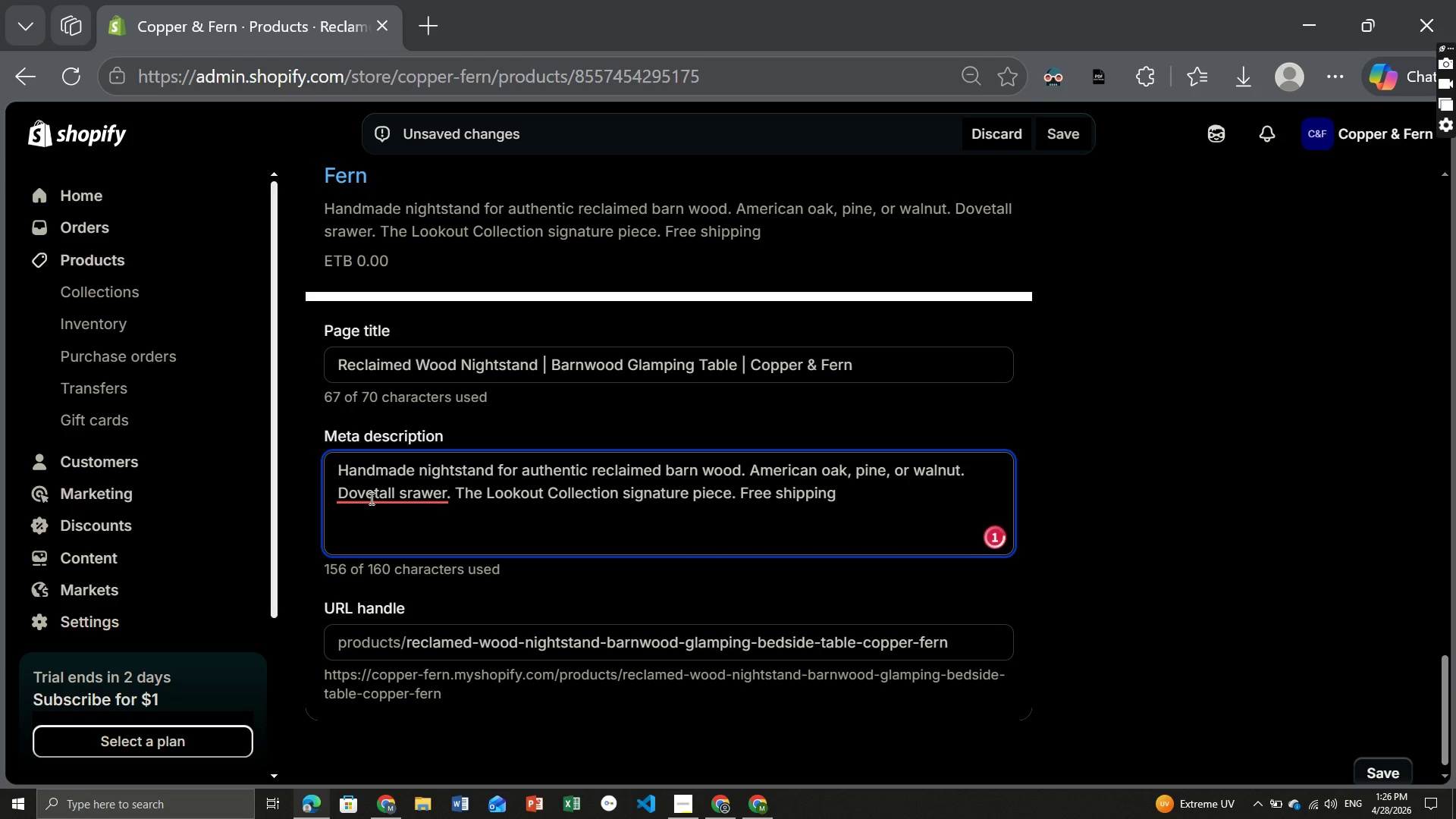 
left_click([368, 496])
 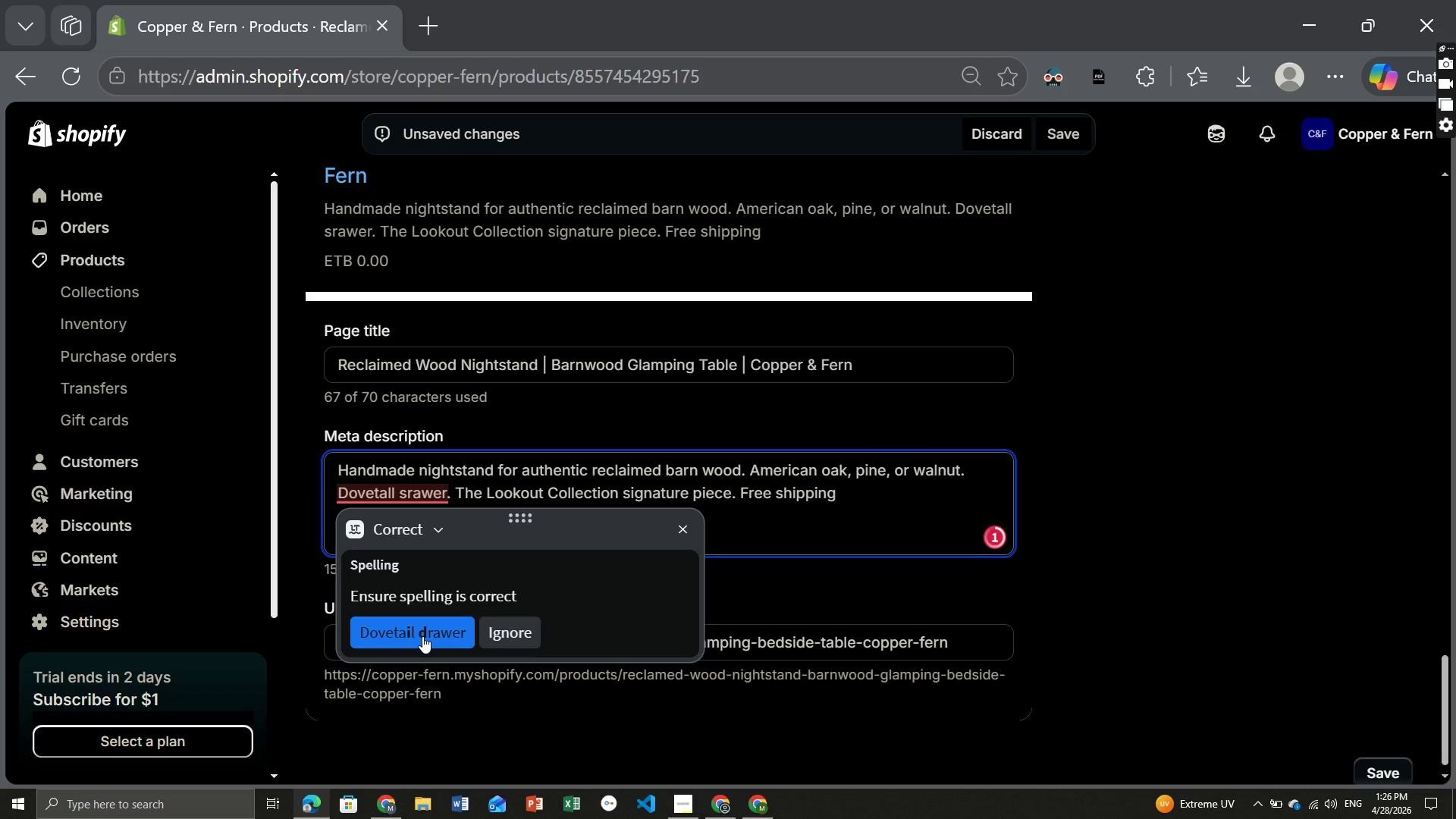 
left_click([422, 636])
 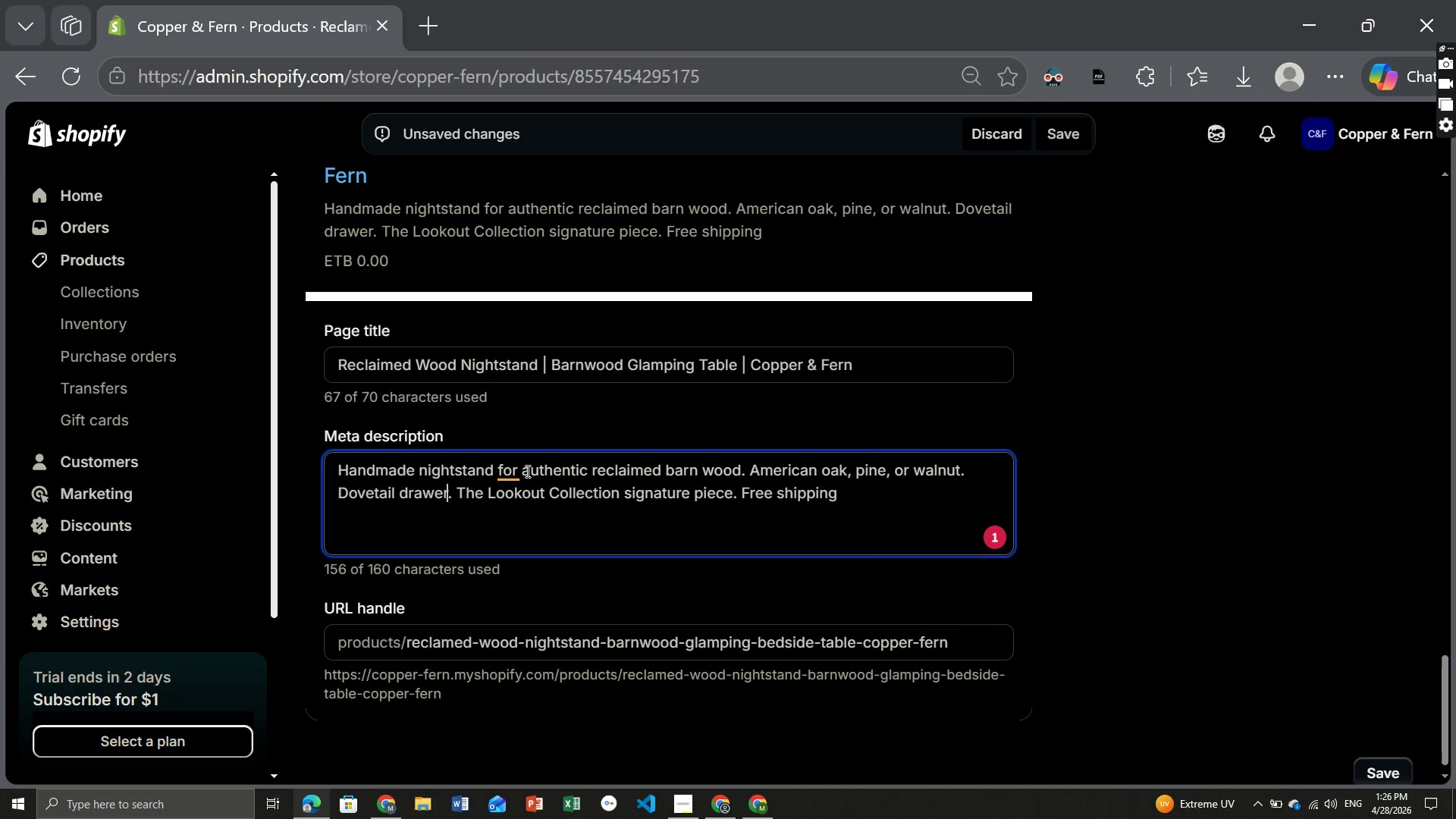 
wait(8.08)
 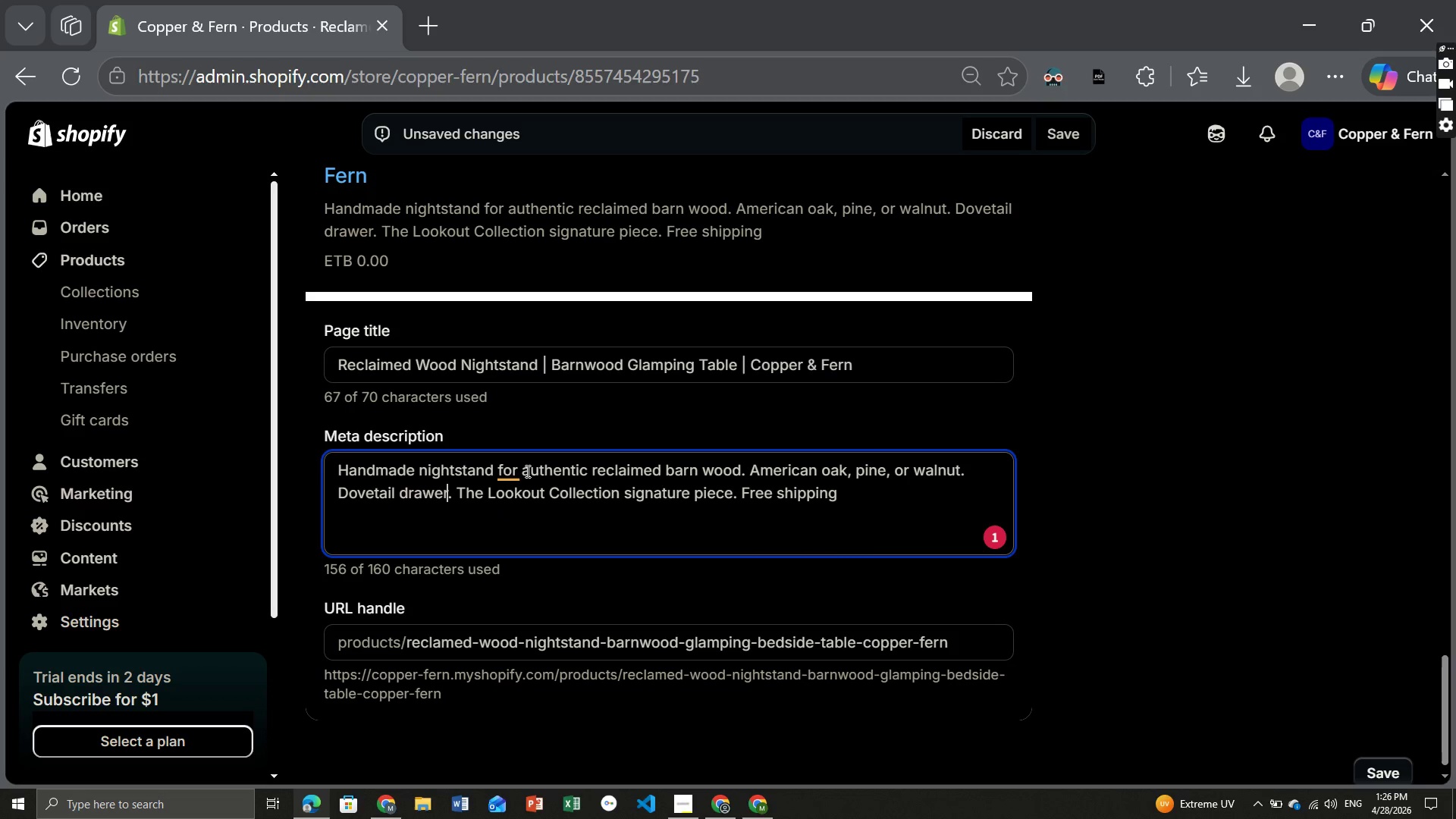 
left_click([373, 441])
 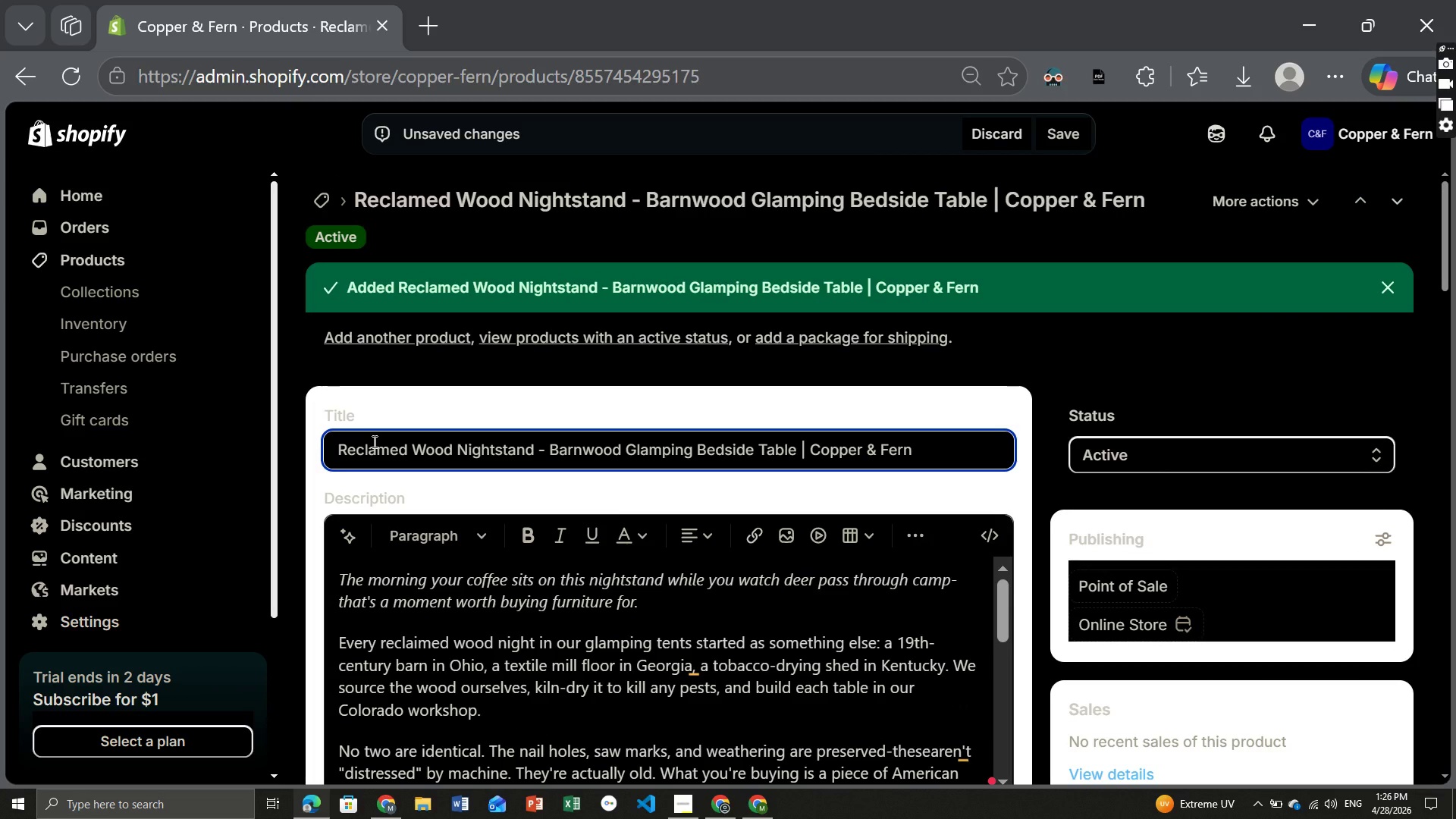 
key(I)
 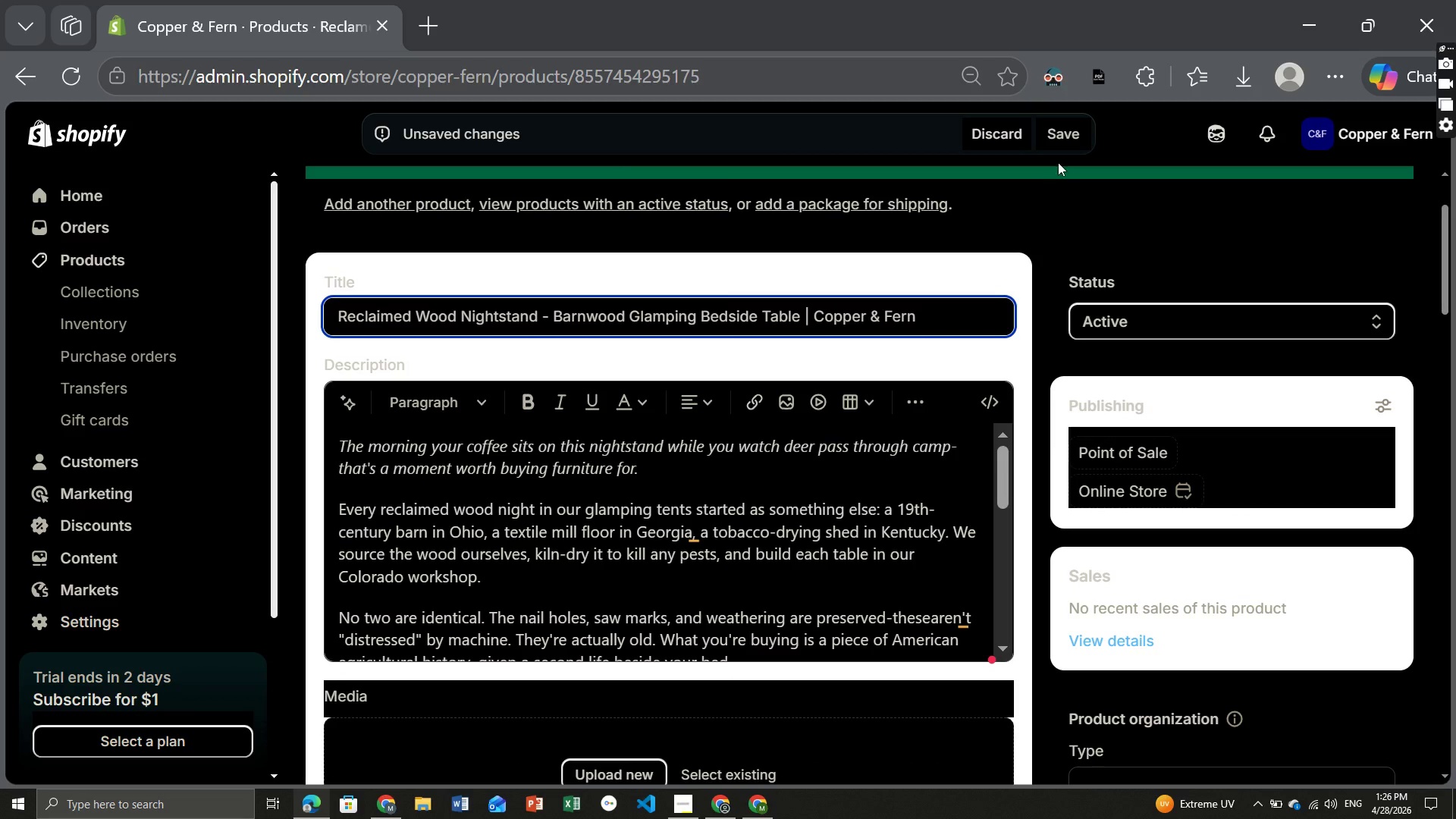 
left_click([1059, 126])
 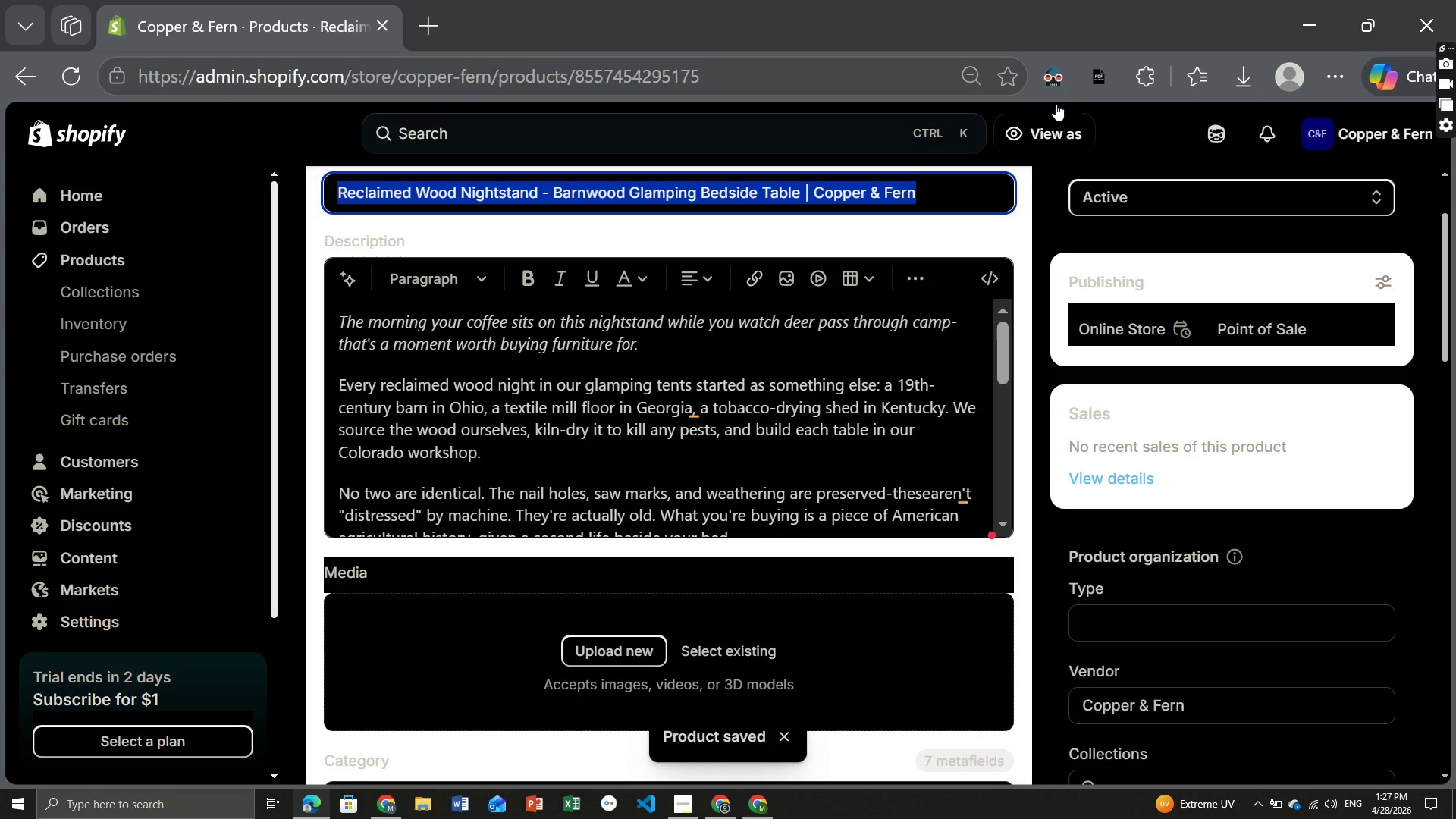 
wait(19.25)
 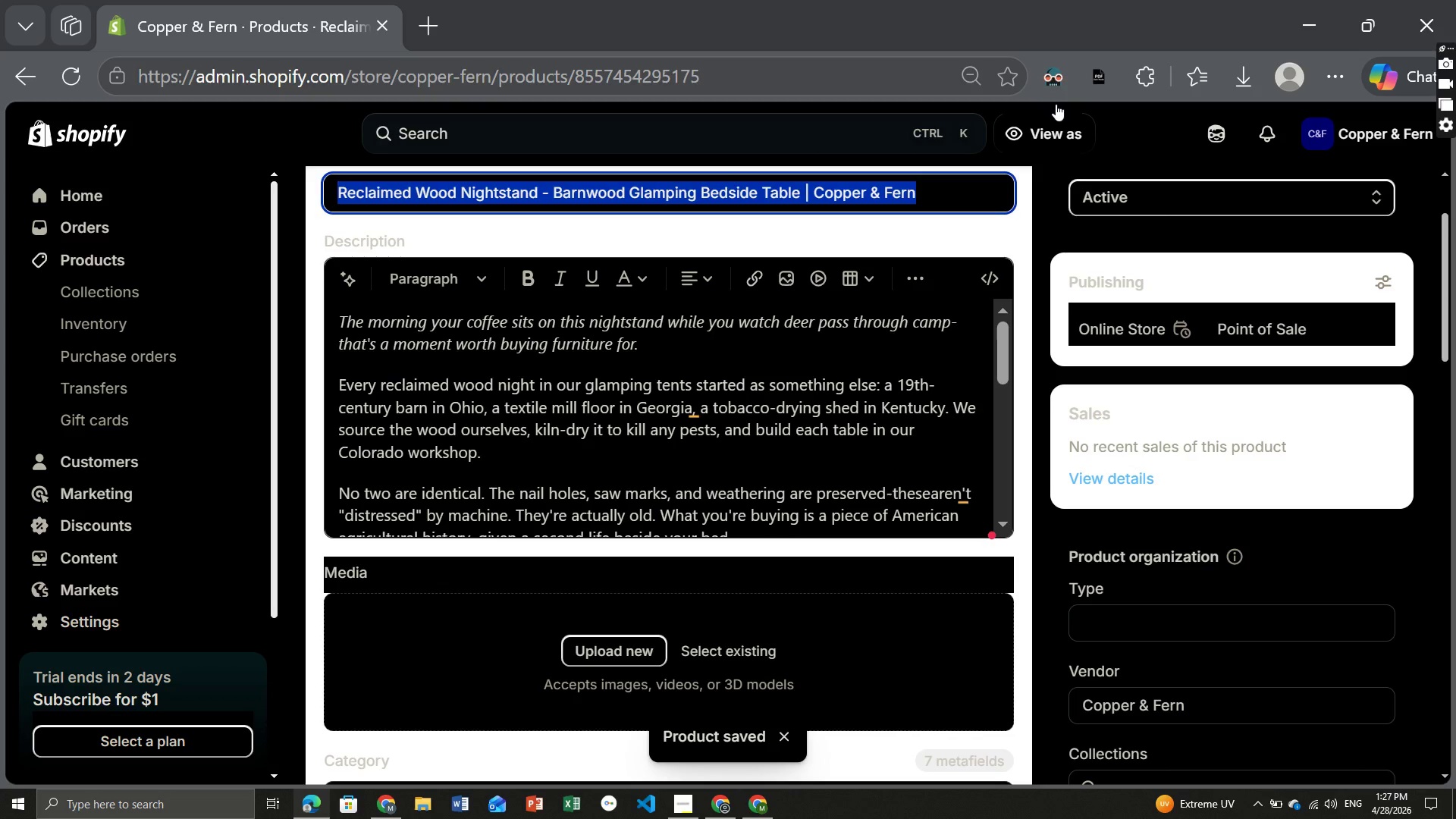 
left_click([955, 613])
 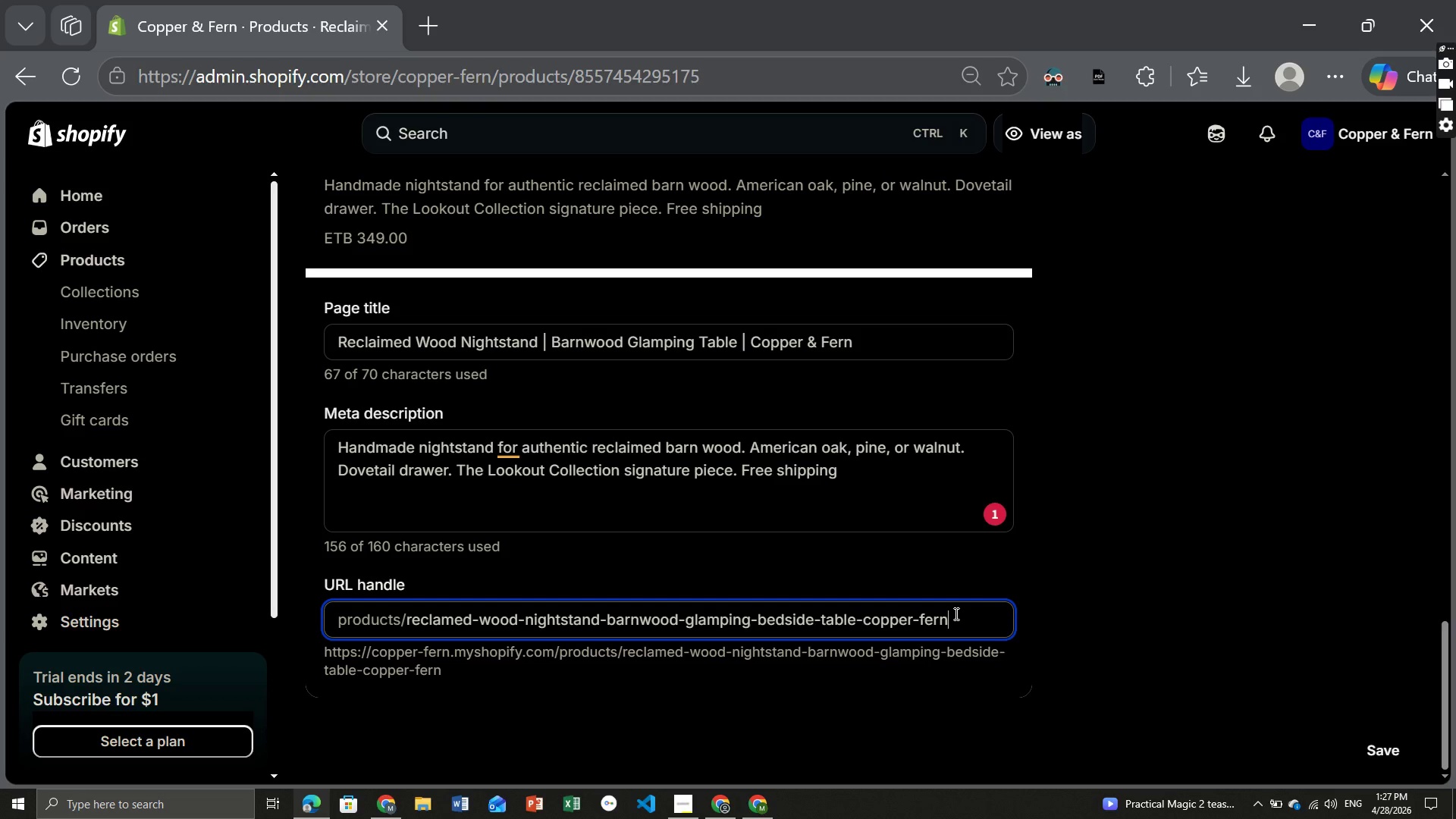 
wait(7.14)
 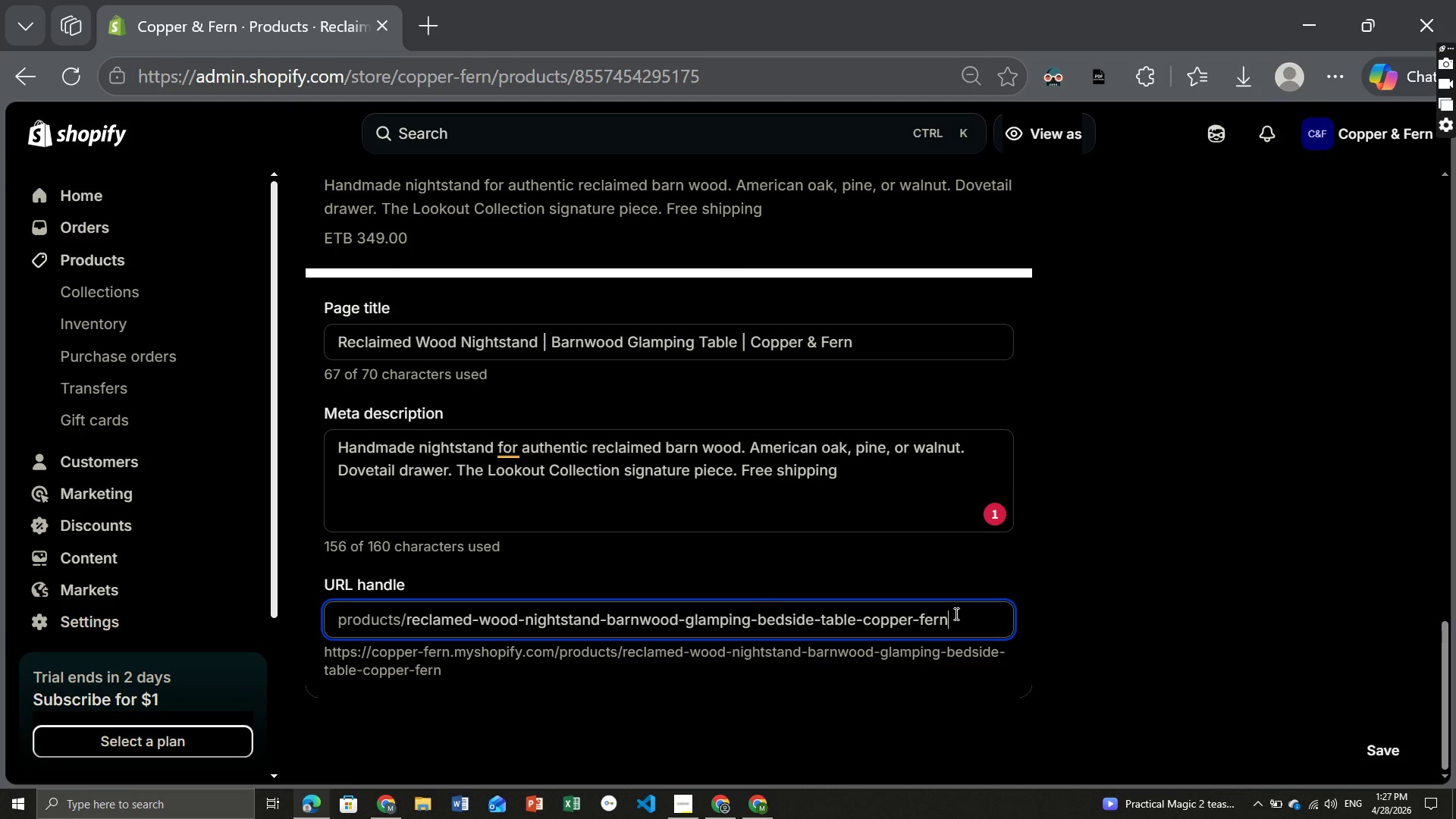 
left_click_drag(start_coordinate=[955, 613], to_coordinate=[600, 613])
 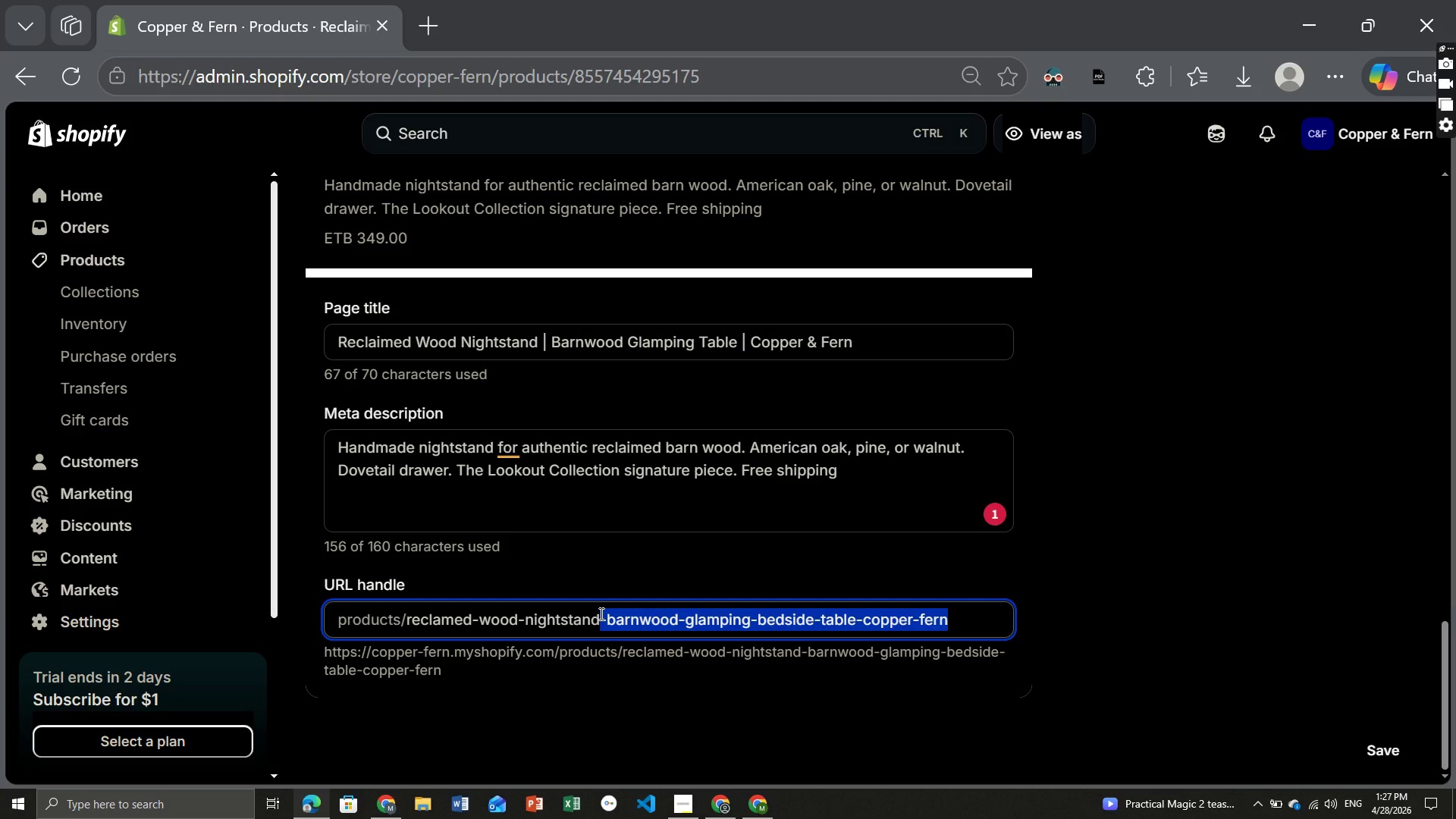 
key(Backspace)
type(-glamping)
 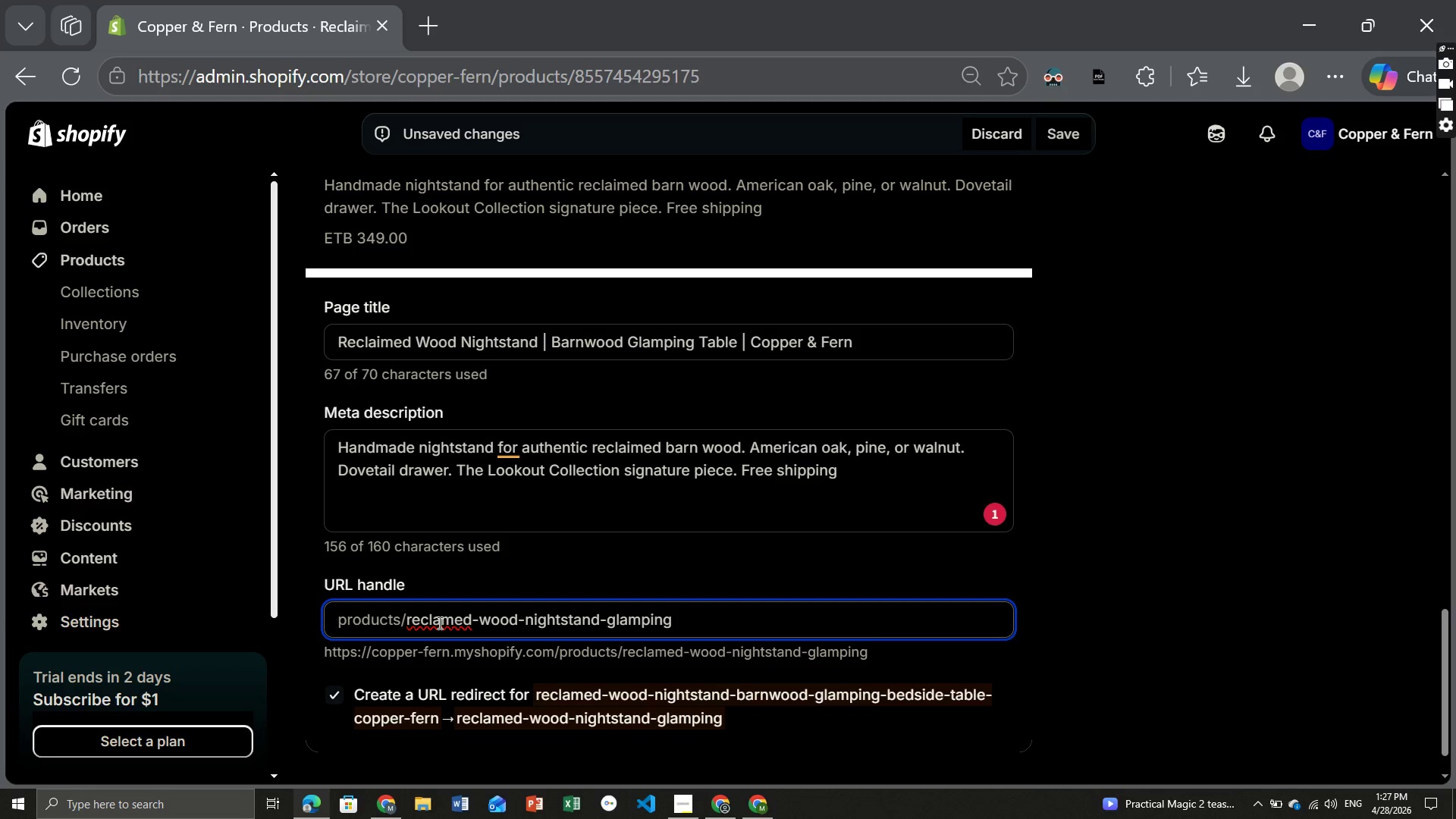 
left_click([438, 622])
 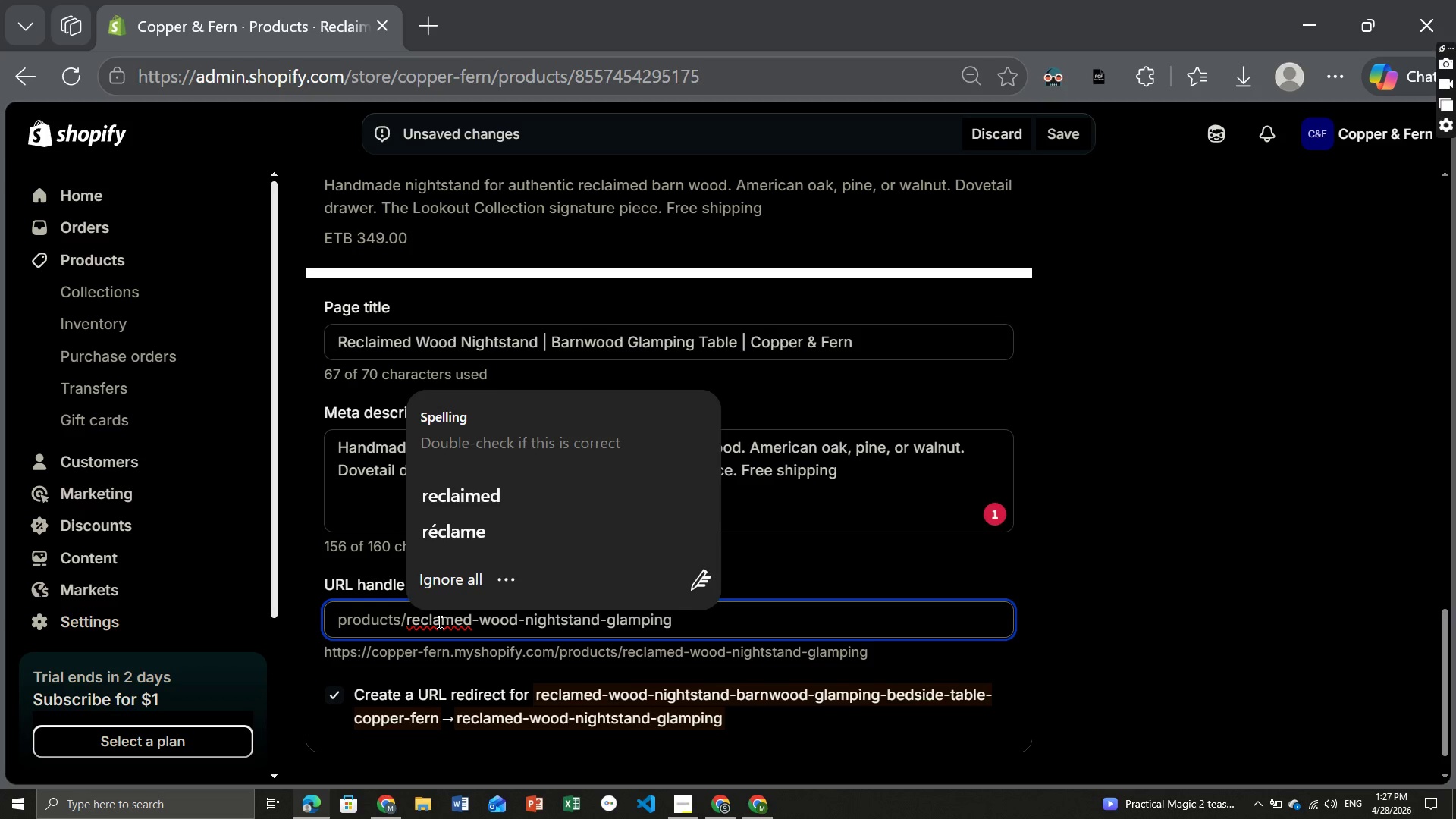 
key(I)
 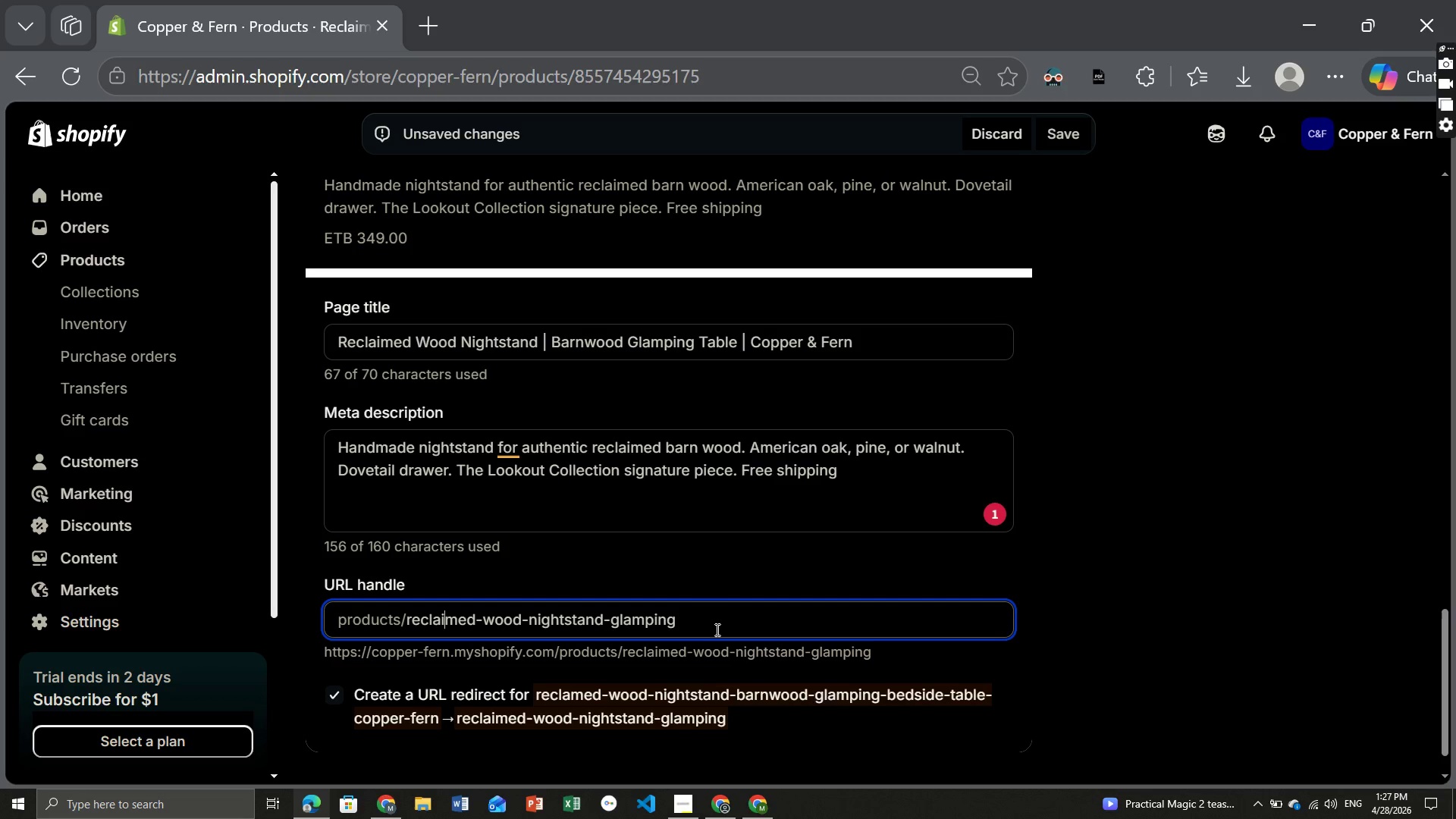 
left_click([720, 629])
 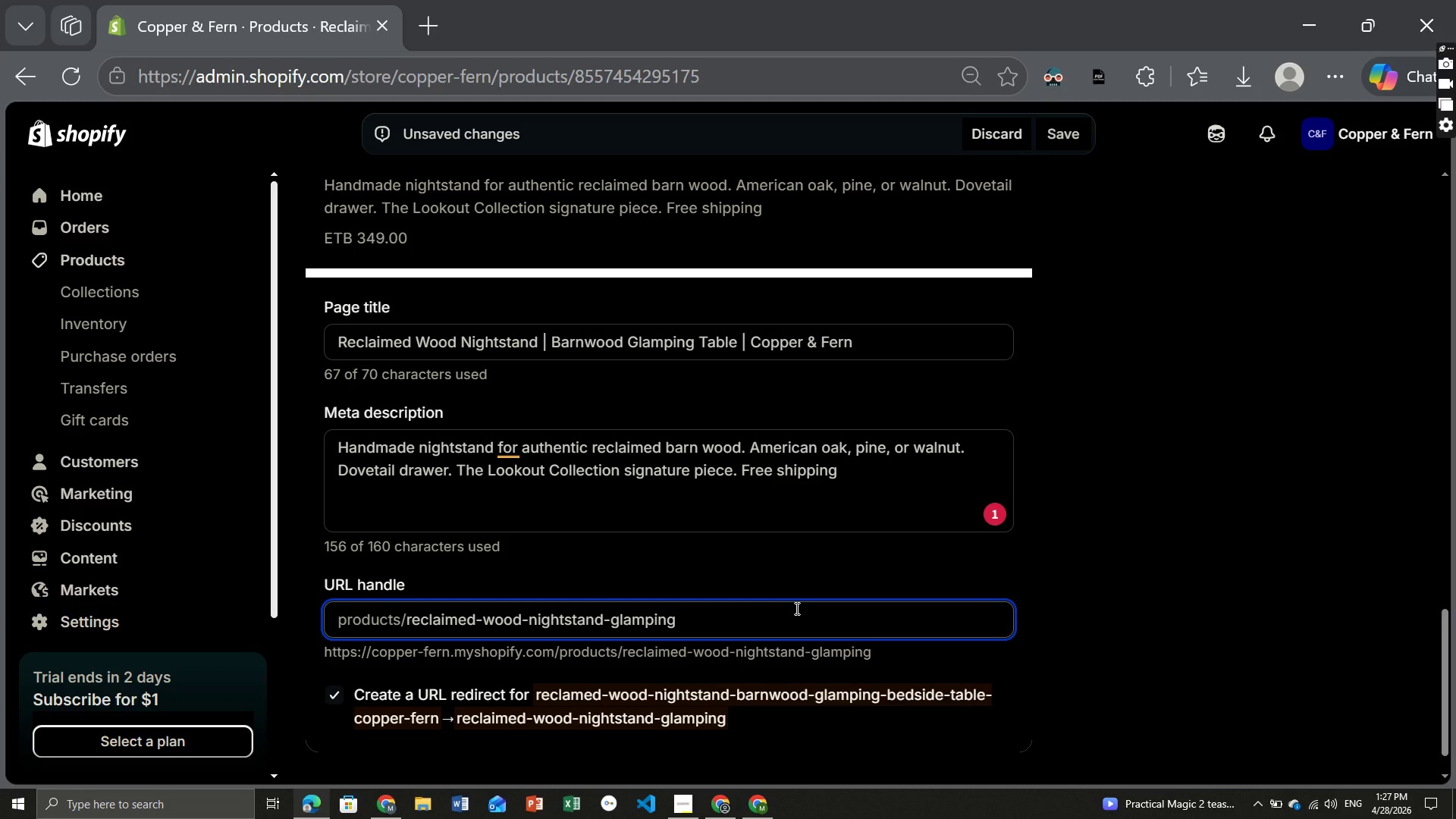 
wait(8.86)
 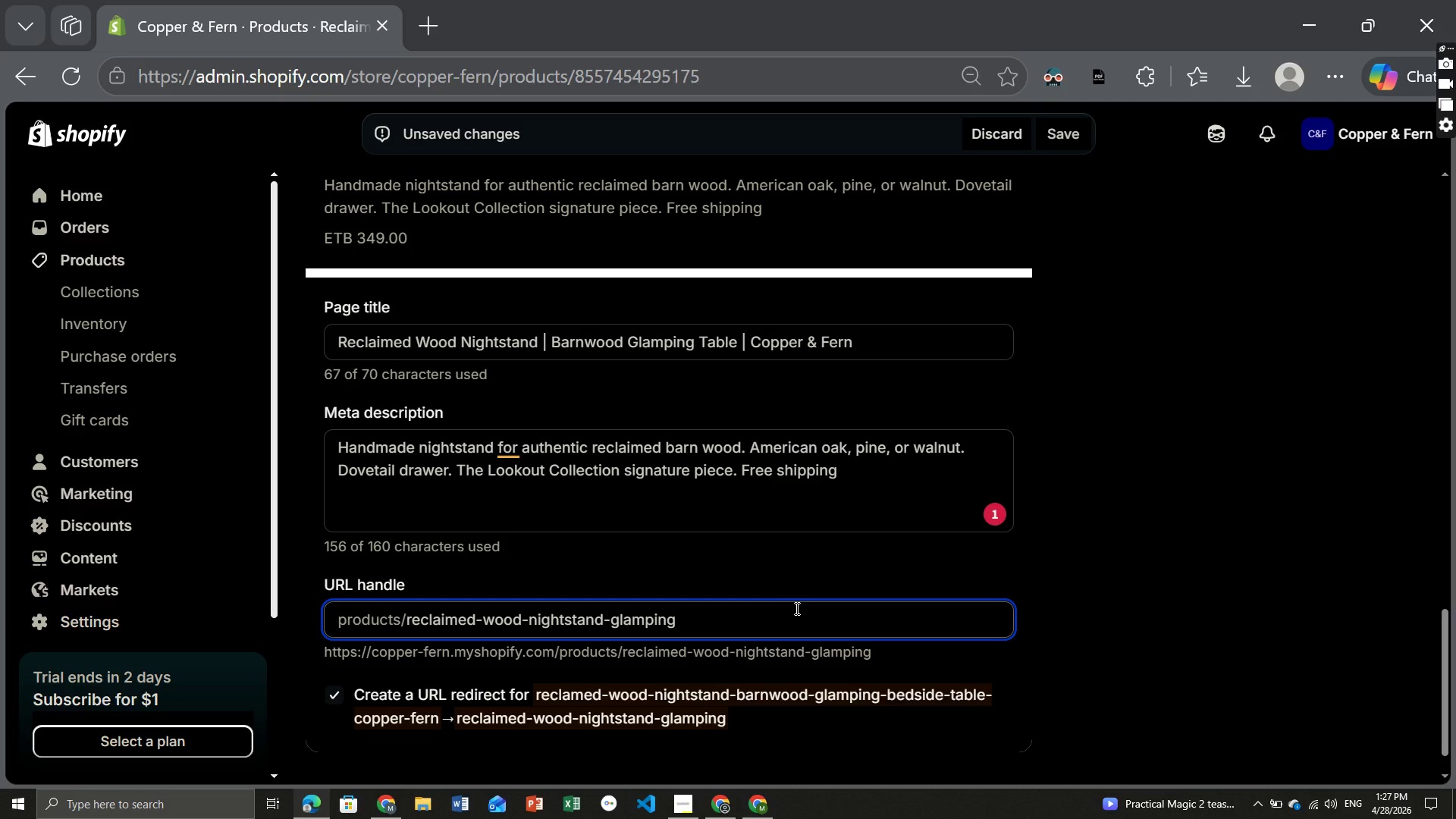 
left_click([1104, 448])
 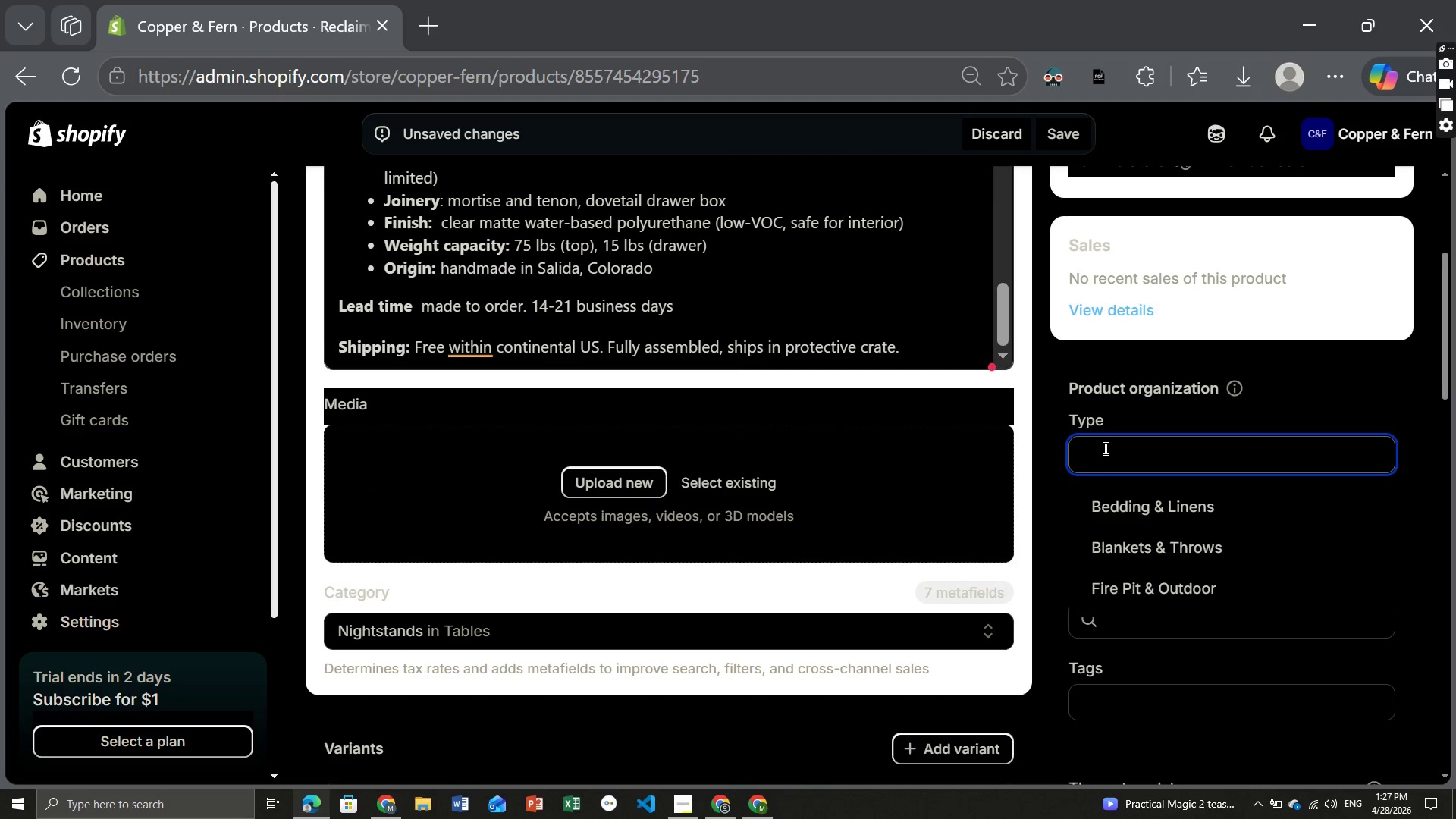 
type(Furniture)
 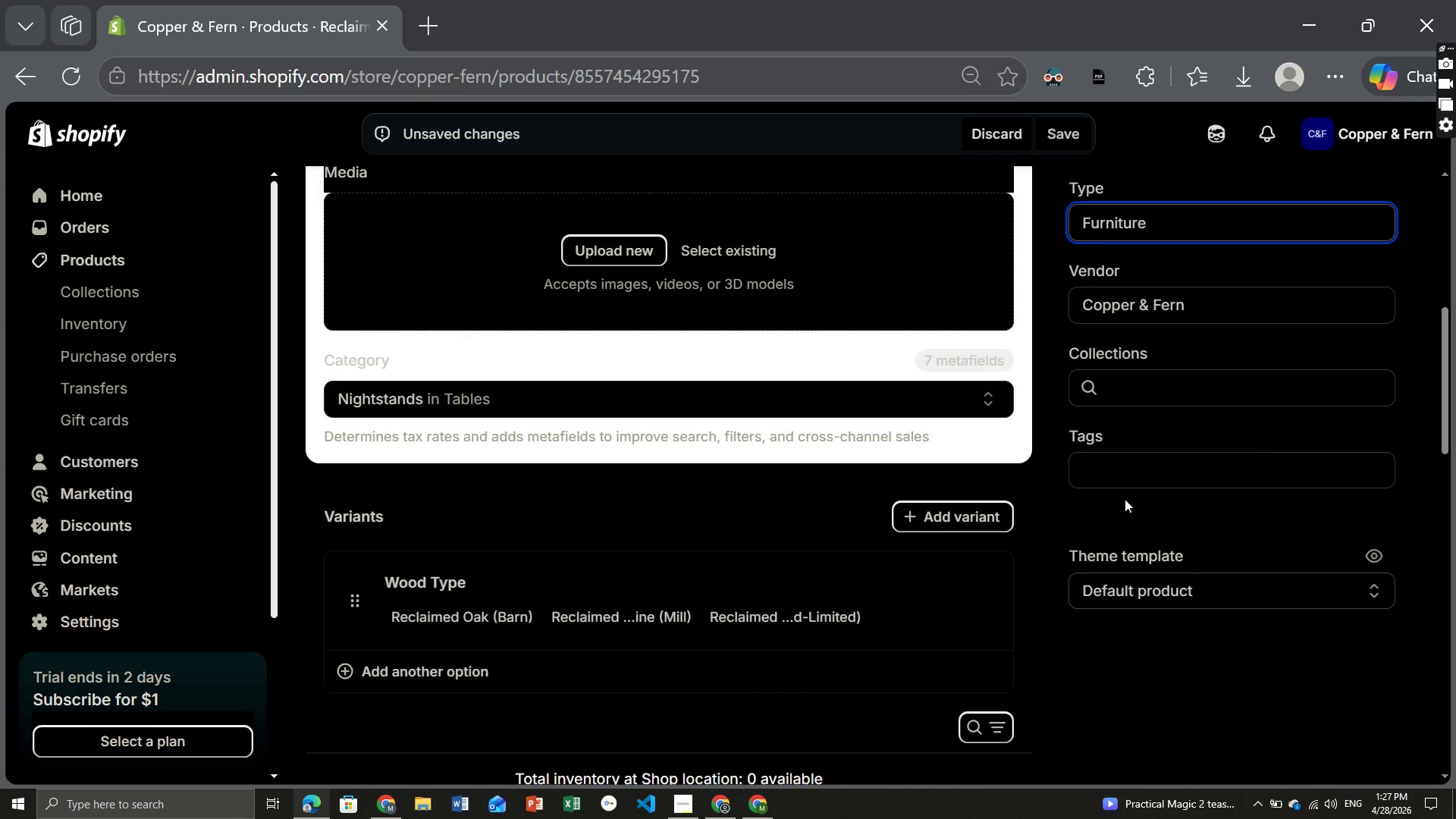 
left_click([1100, 466])
 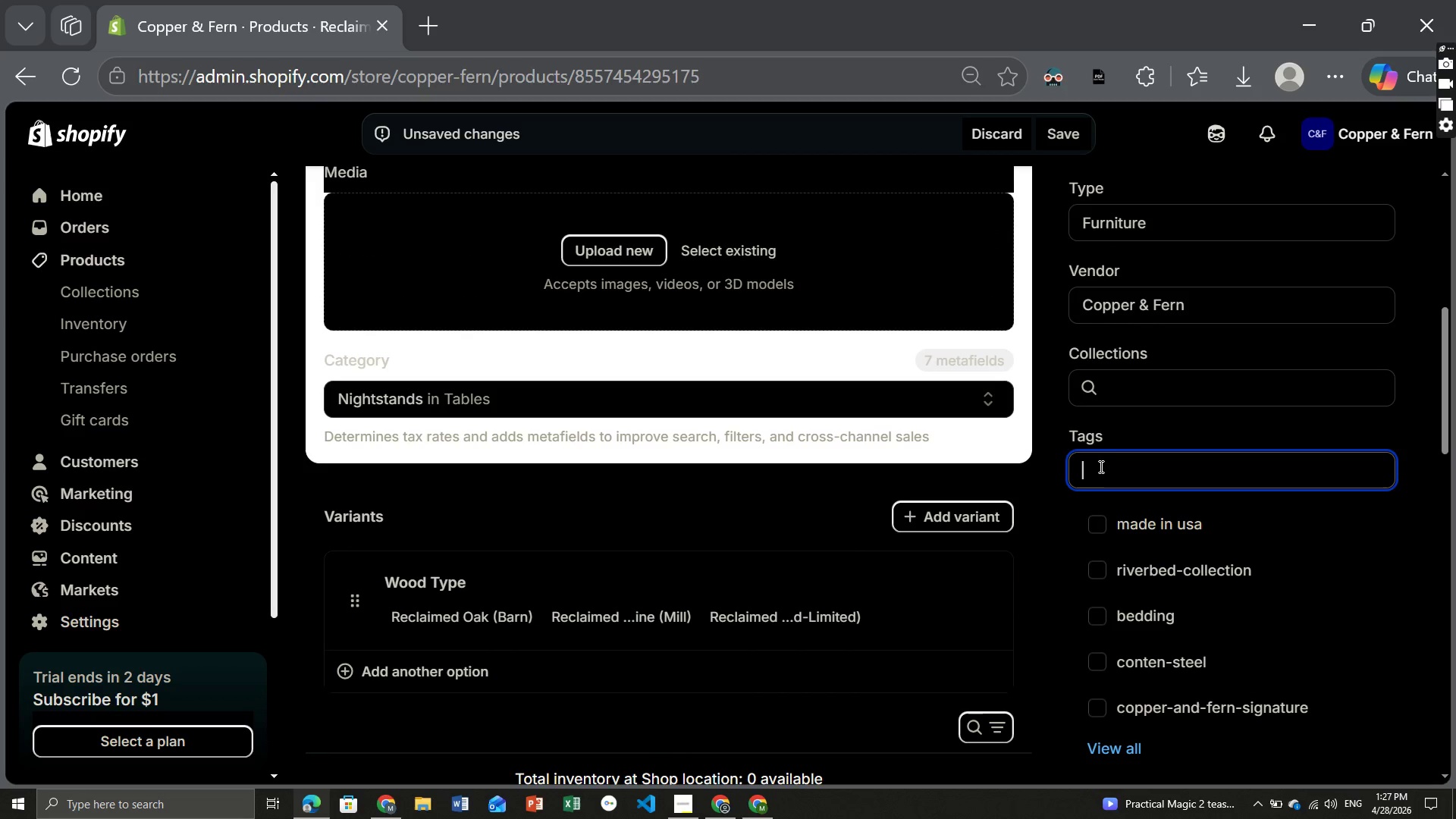 
type(nightstand, reclaimed-wood, barnwood)
 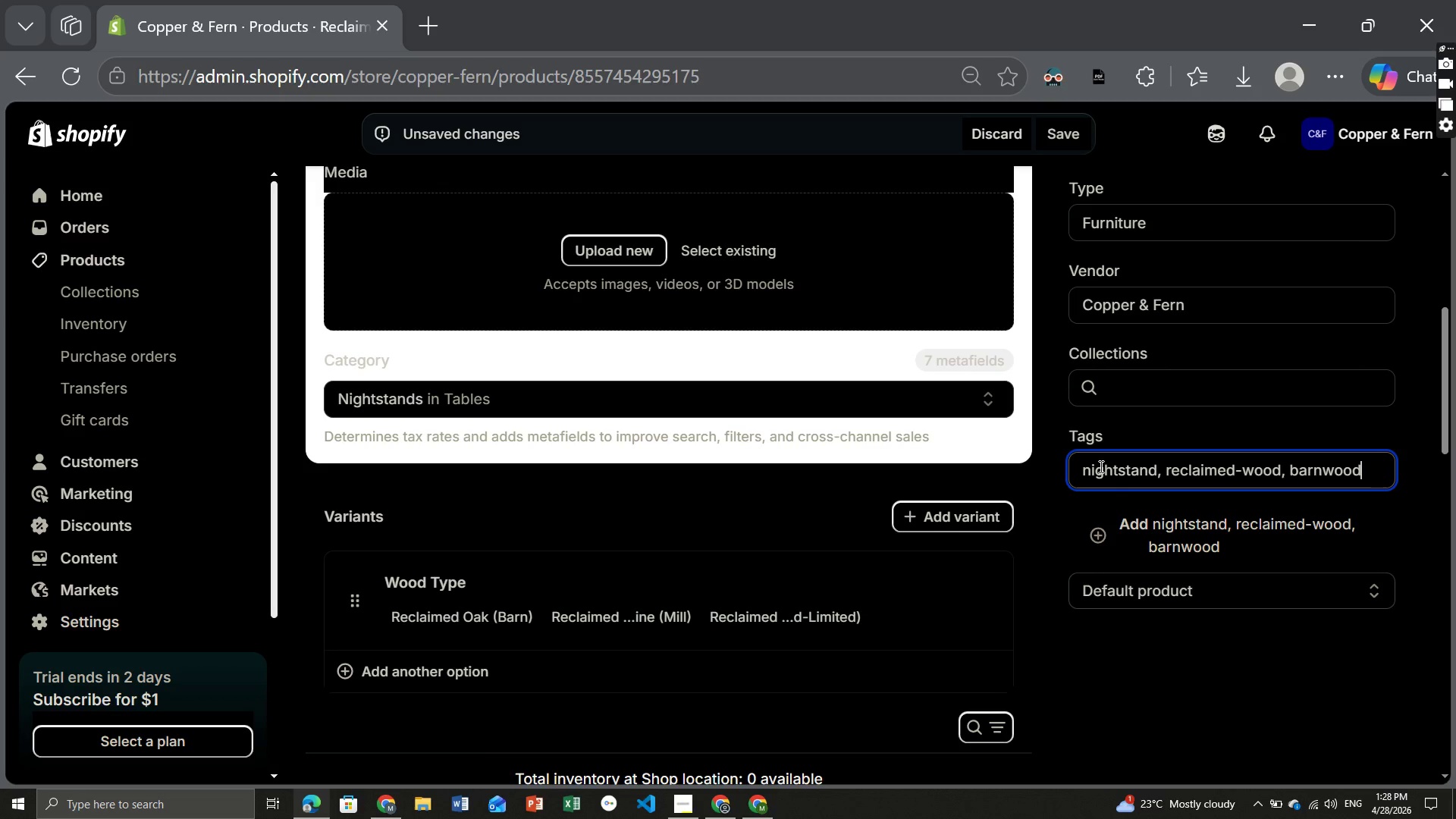 
type(, handmade)
 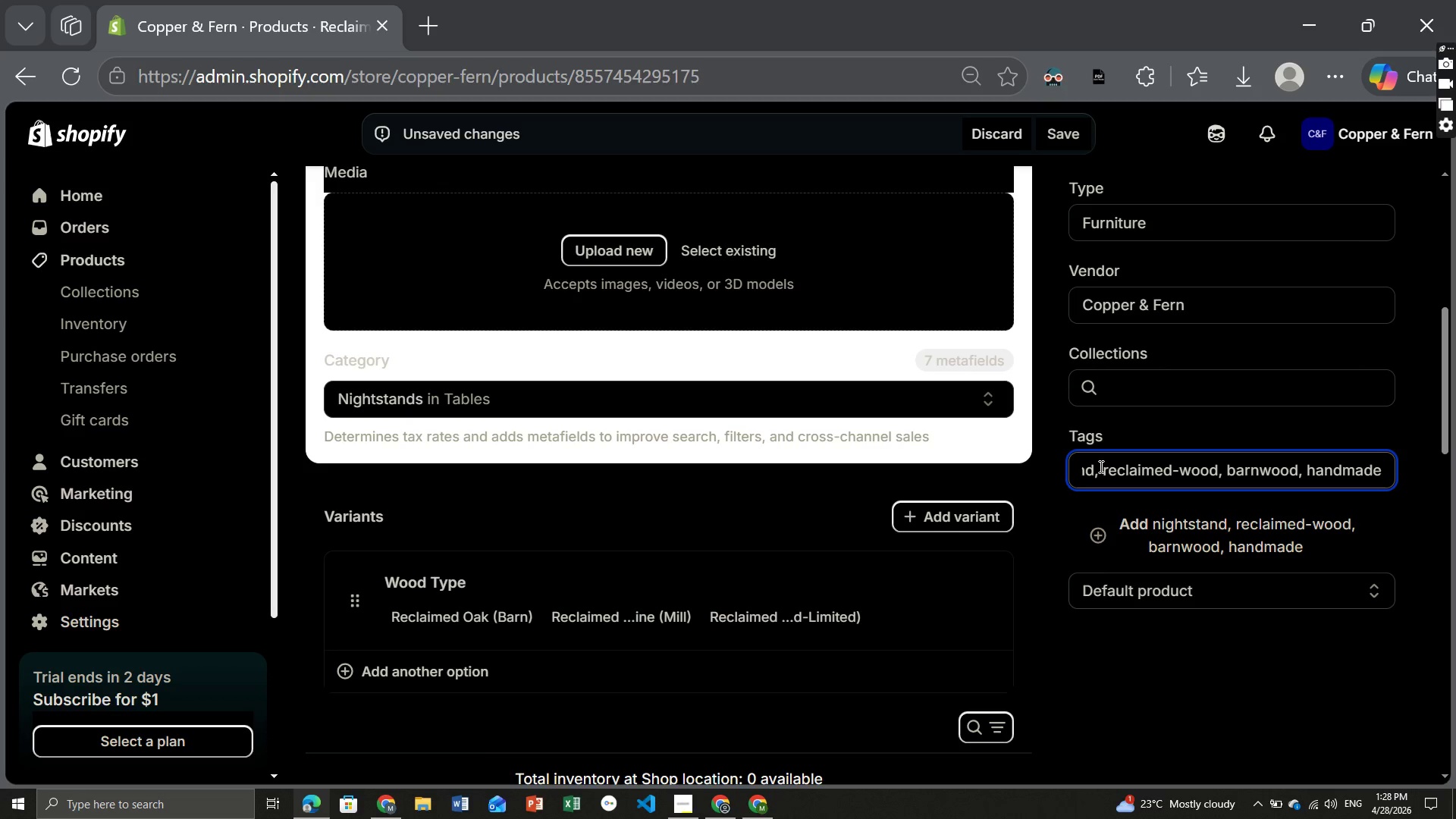 
wait(8.78)
 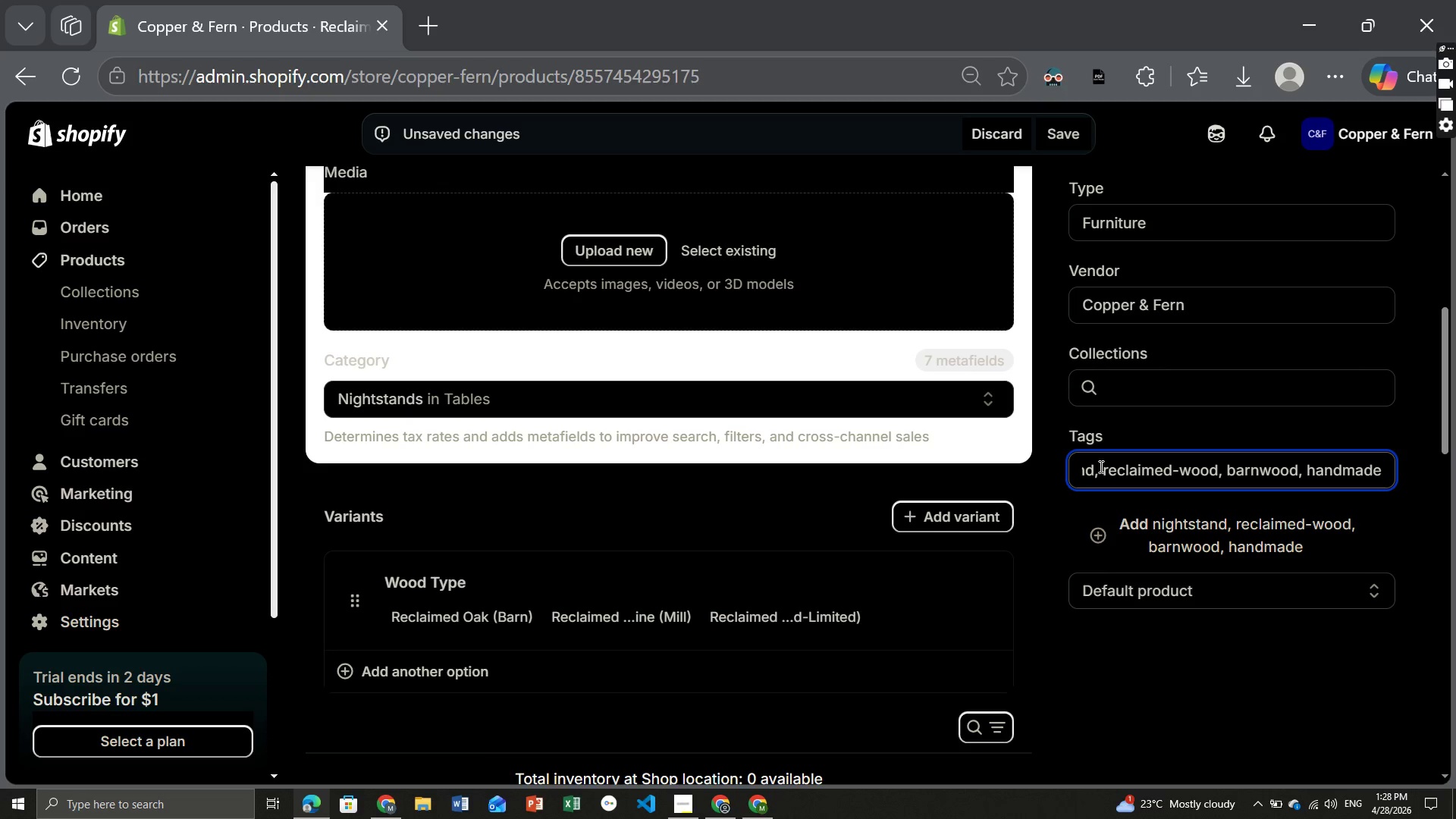 
type( furni)
 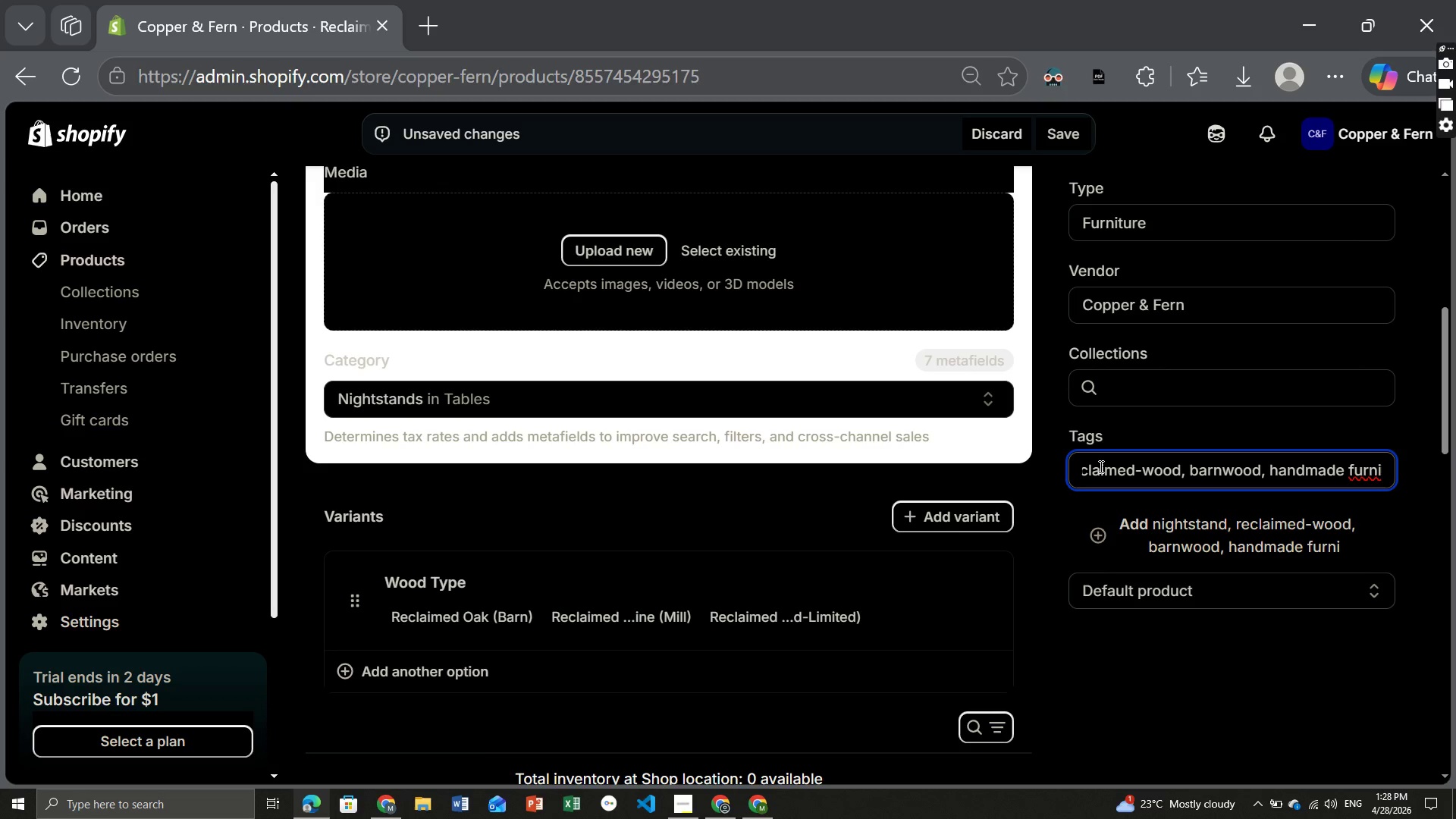 
wait(6.58)
 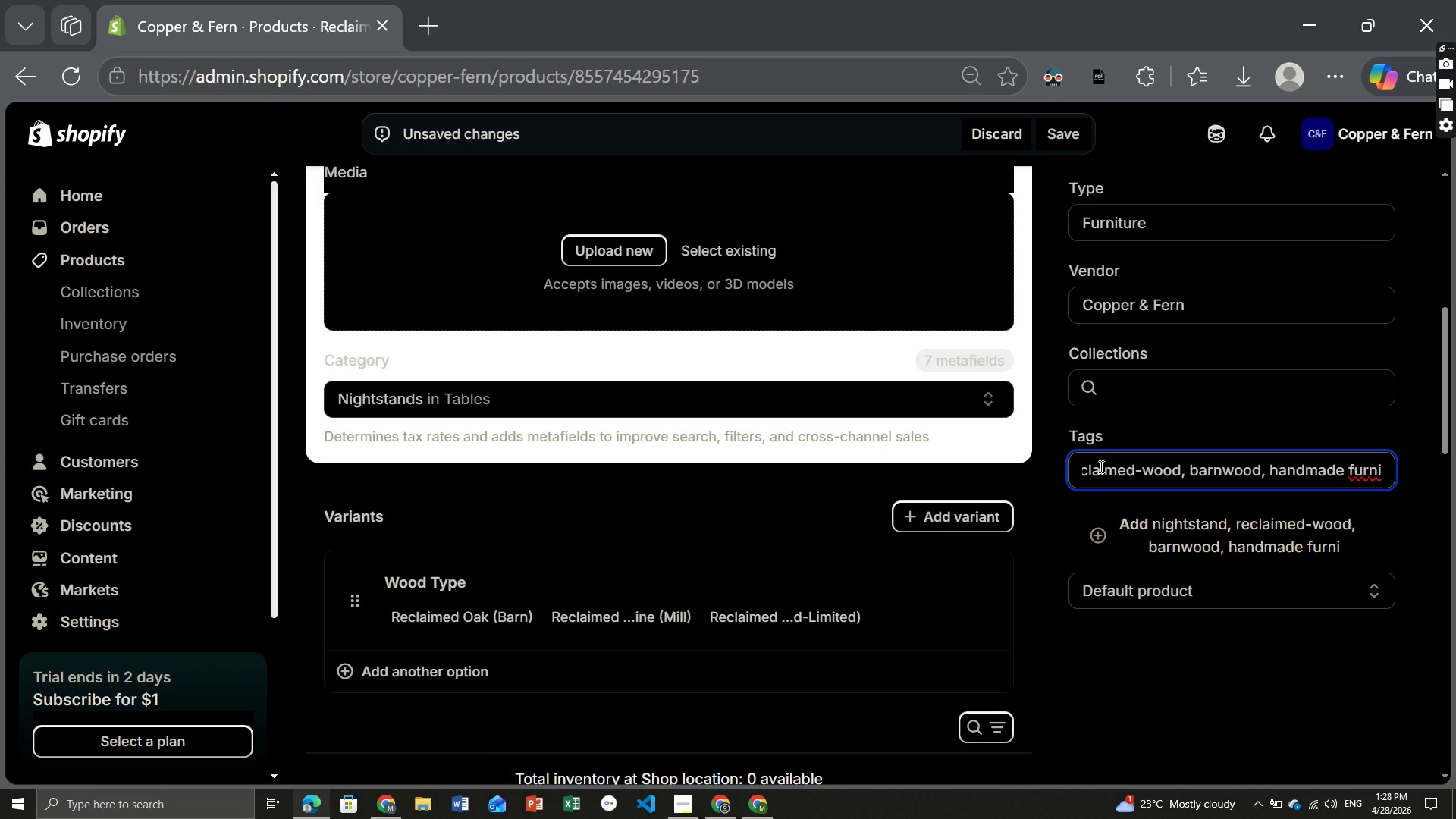 
type(ture, lookout-collection, made in colorado, dovetail)
 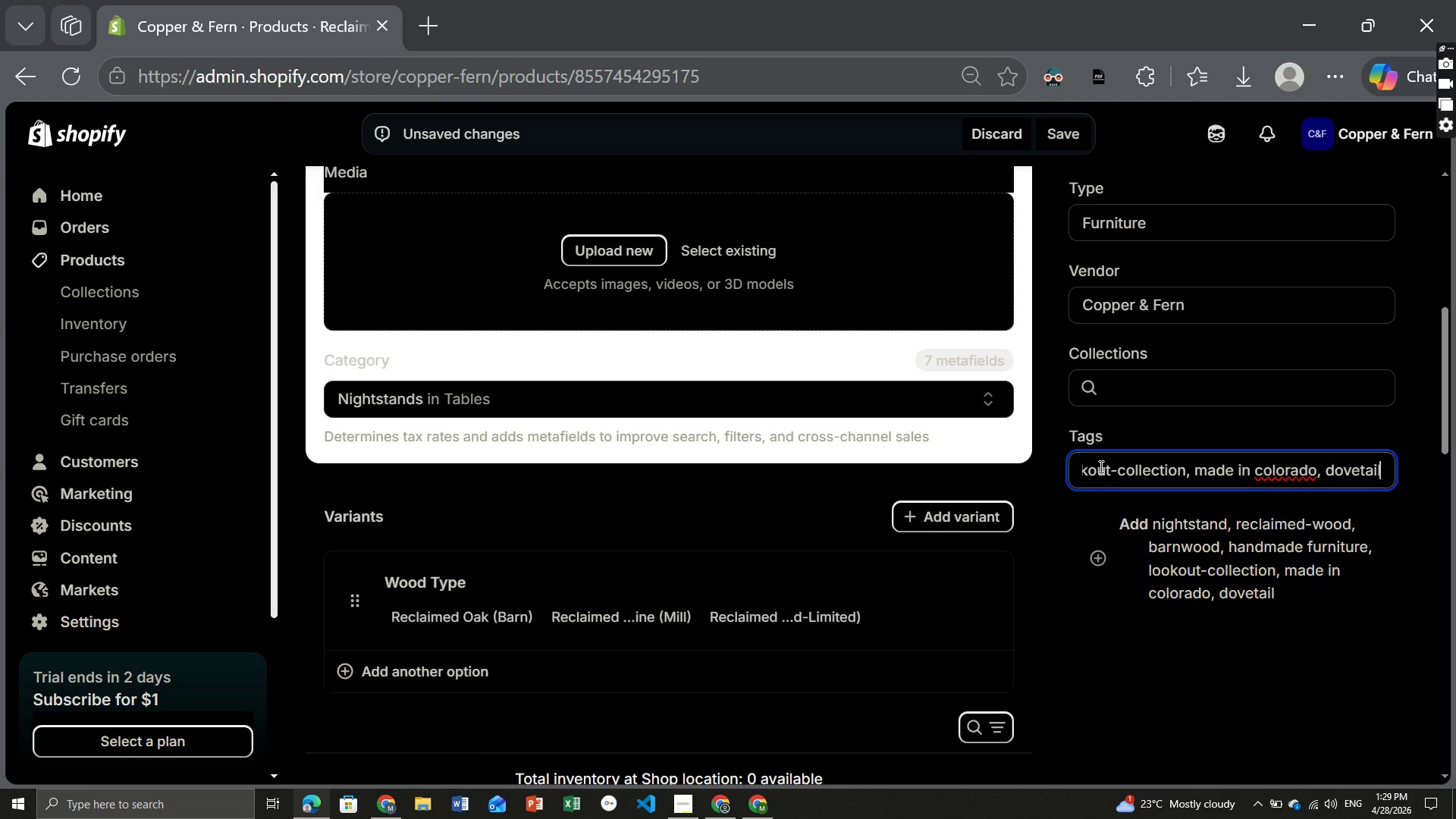 
type( drawer, )
 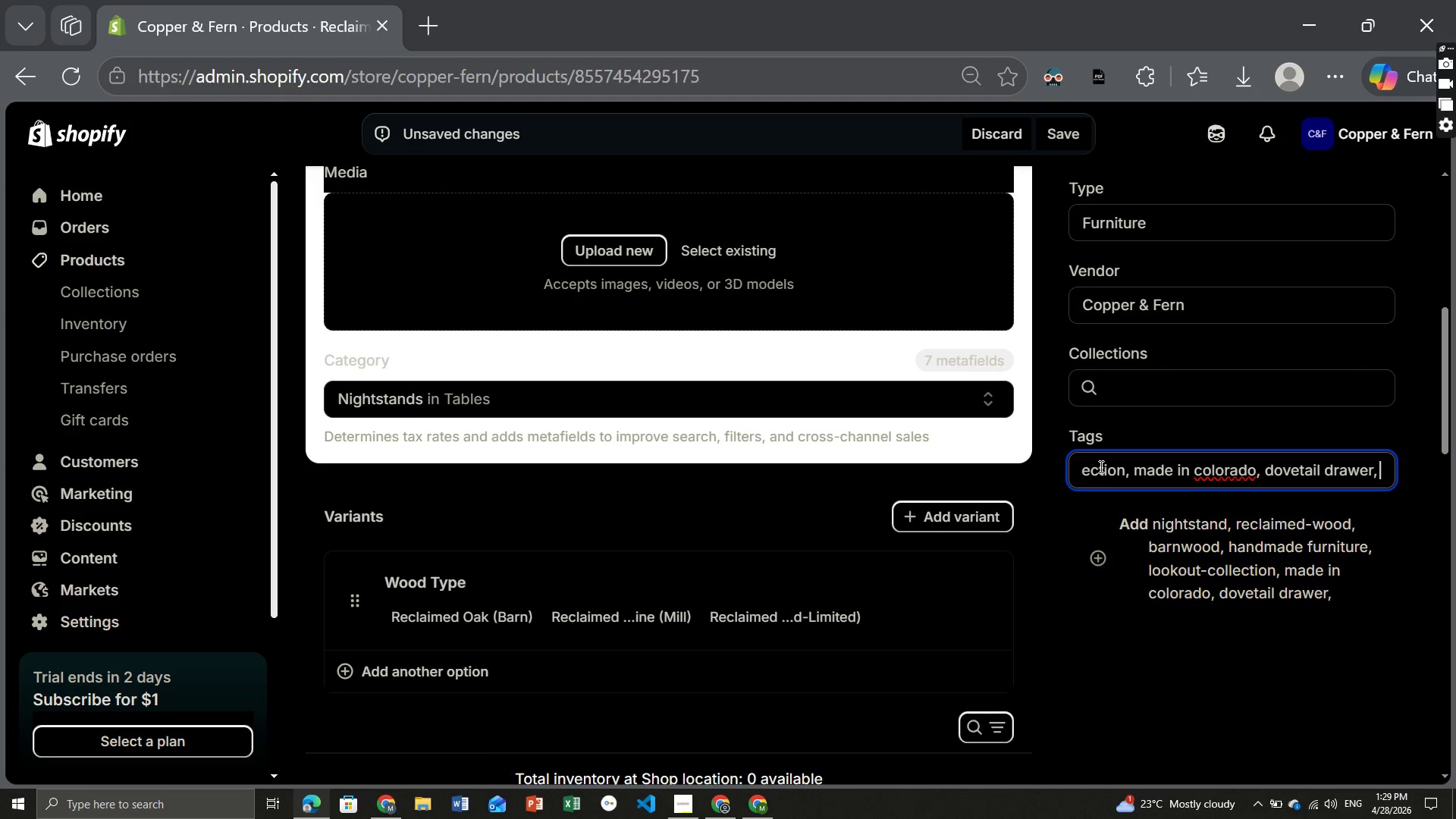 
wait(5.72)
 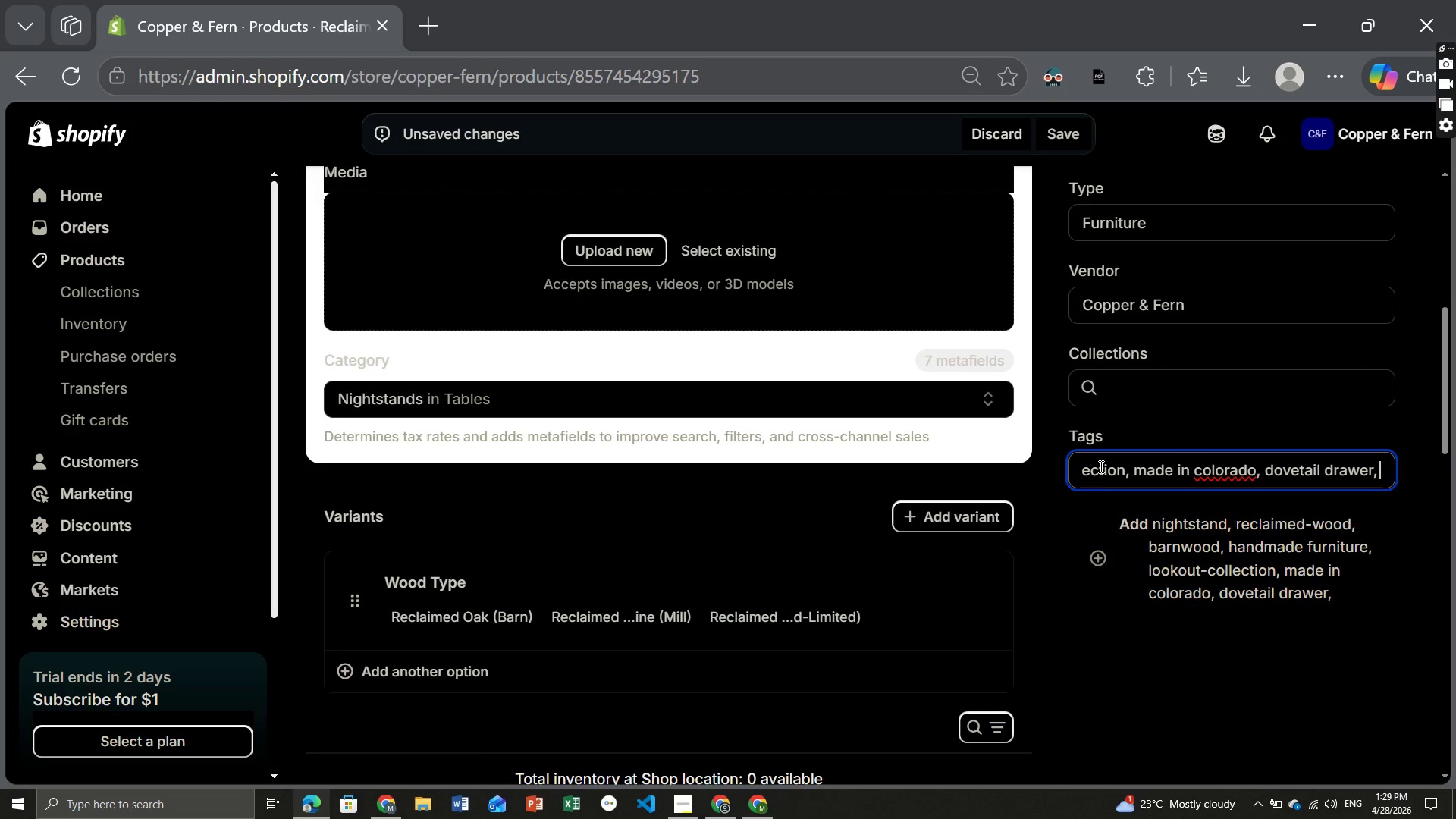 
type(lead time 14-21 days, american furniture)
 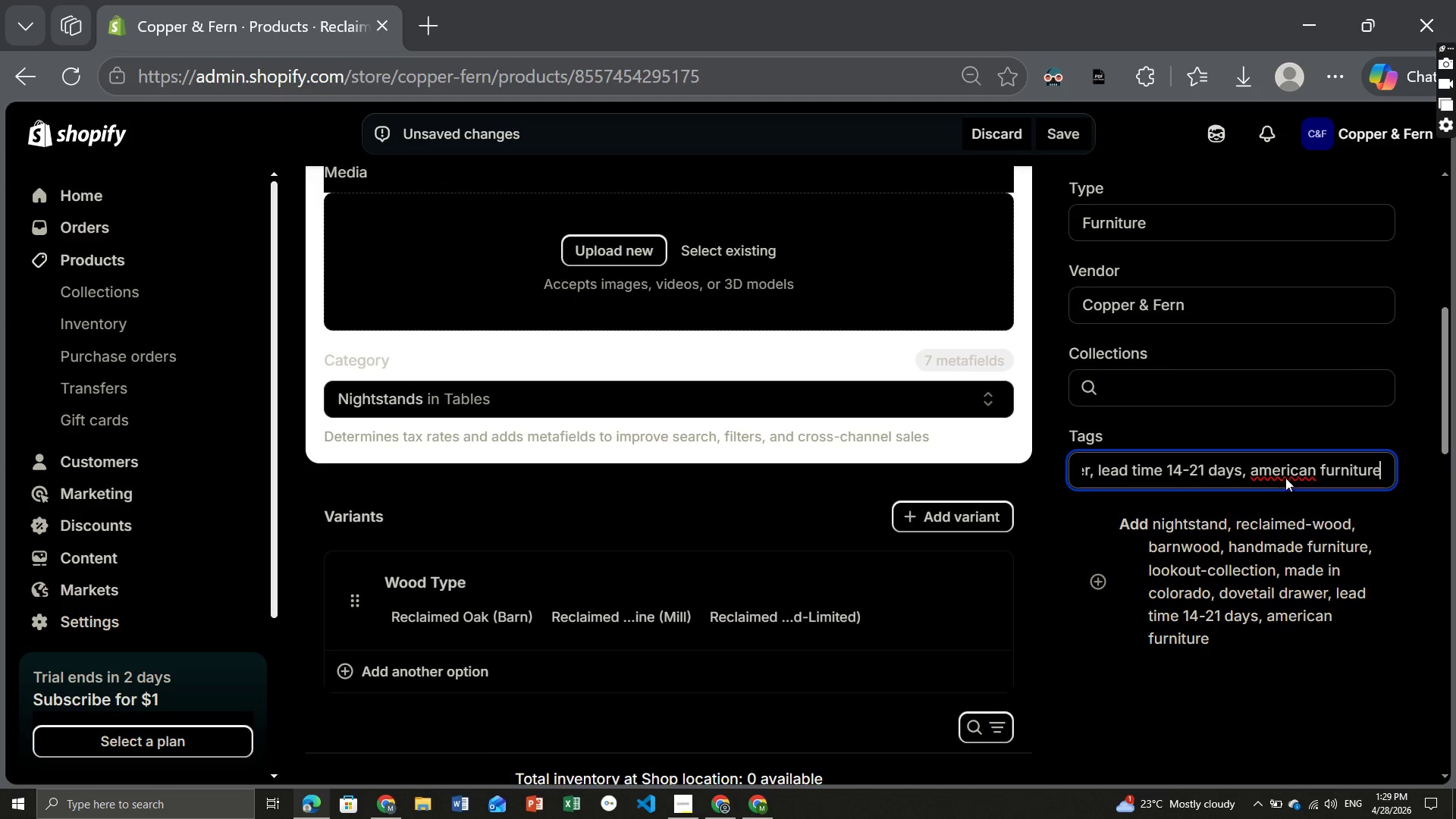 
left_click([1291, 470])
 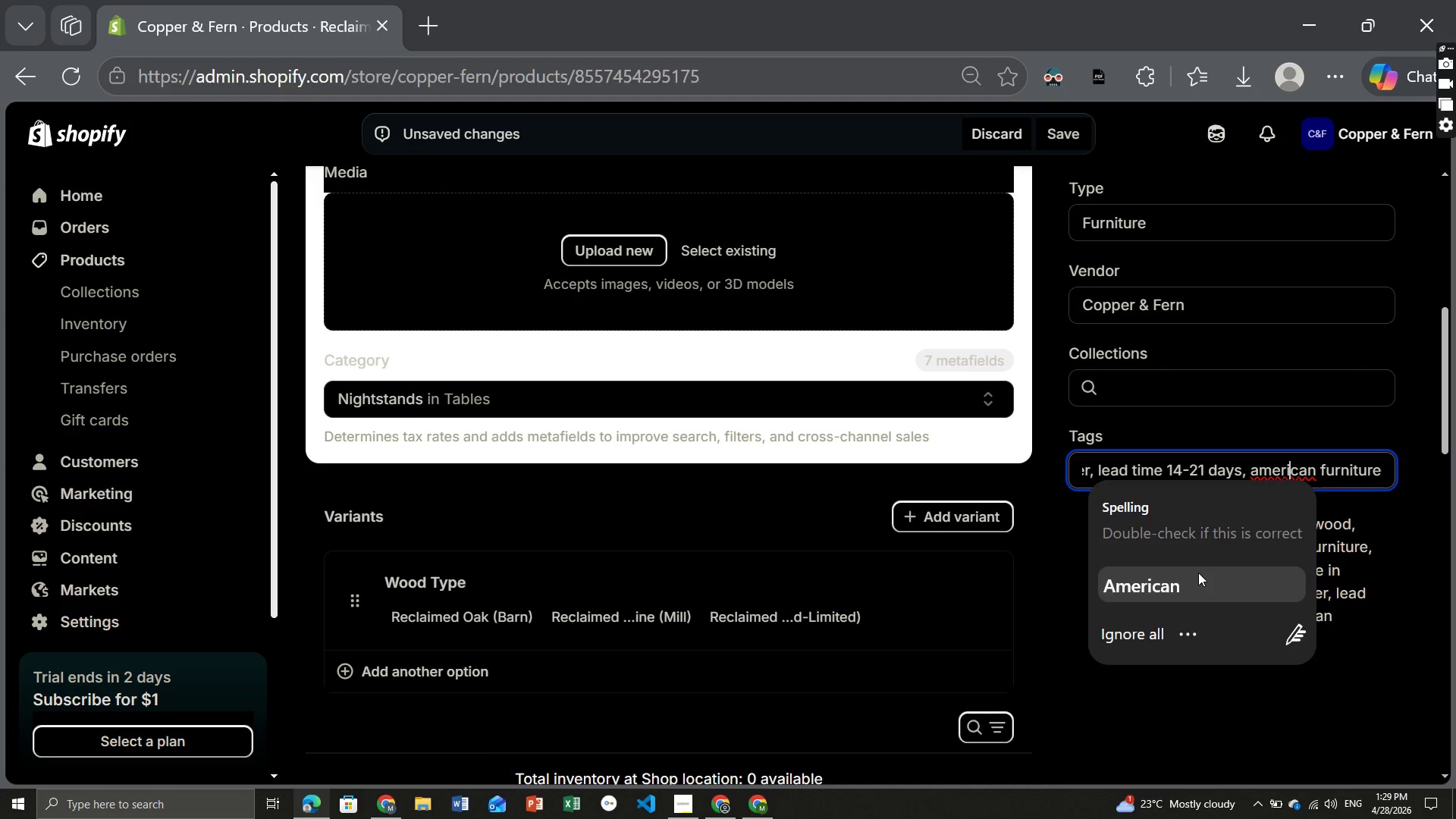 
left_click([1332, 456])
 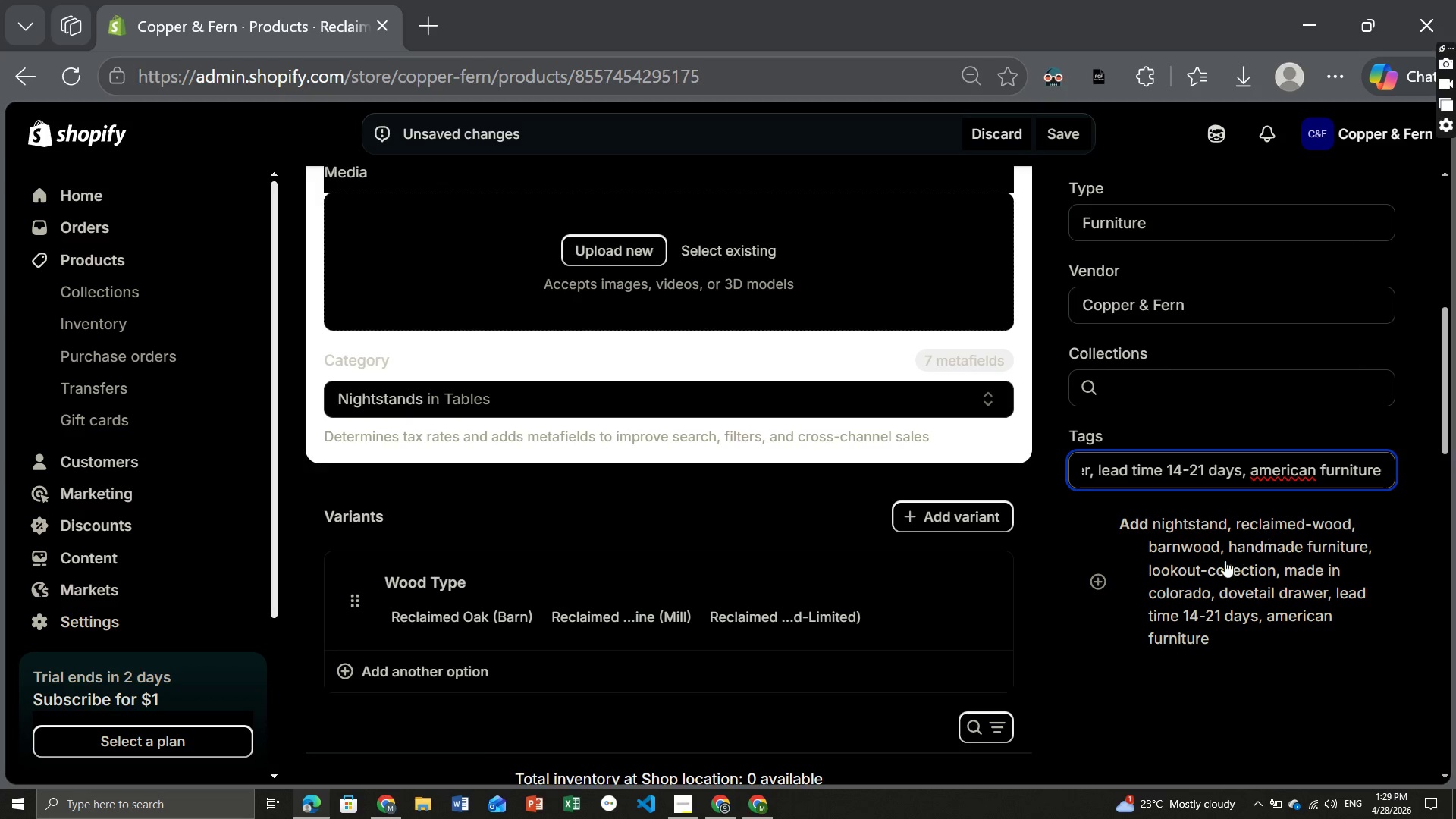 
left_click([1225, 560])
 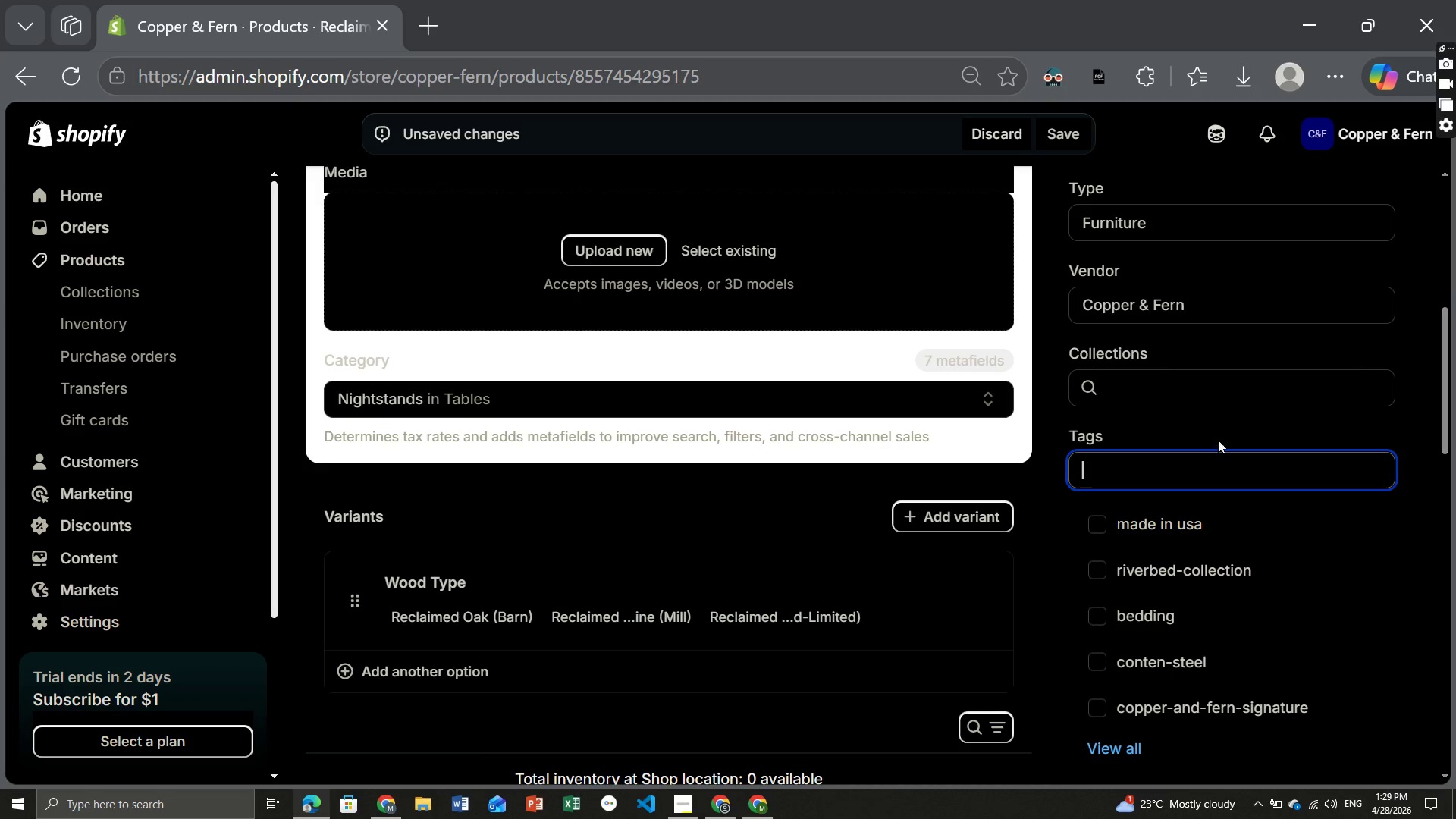 
wait(5.77)
 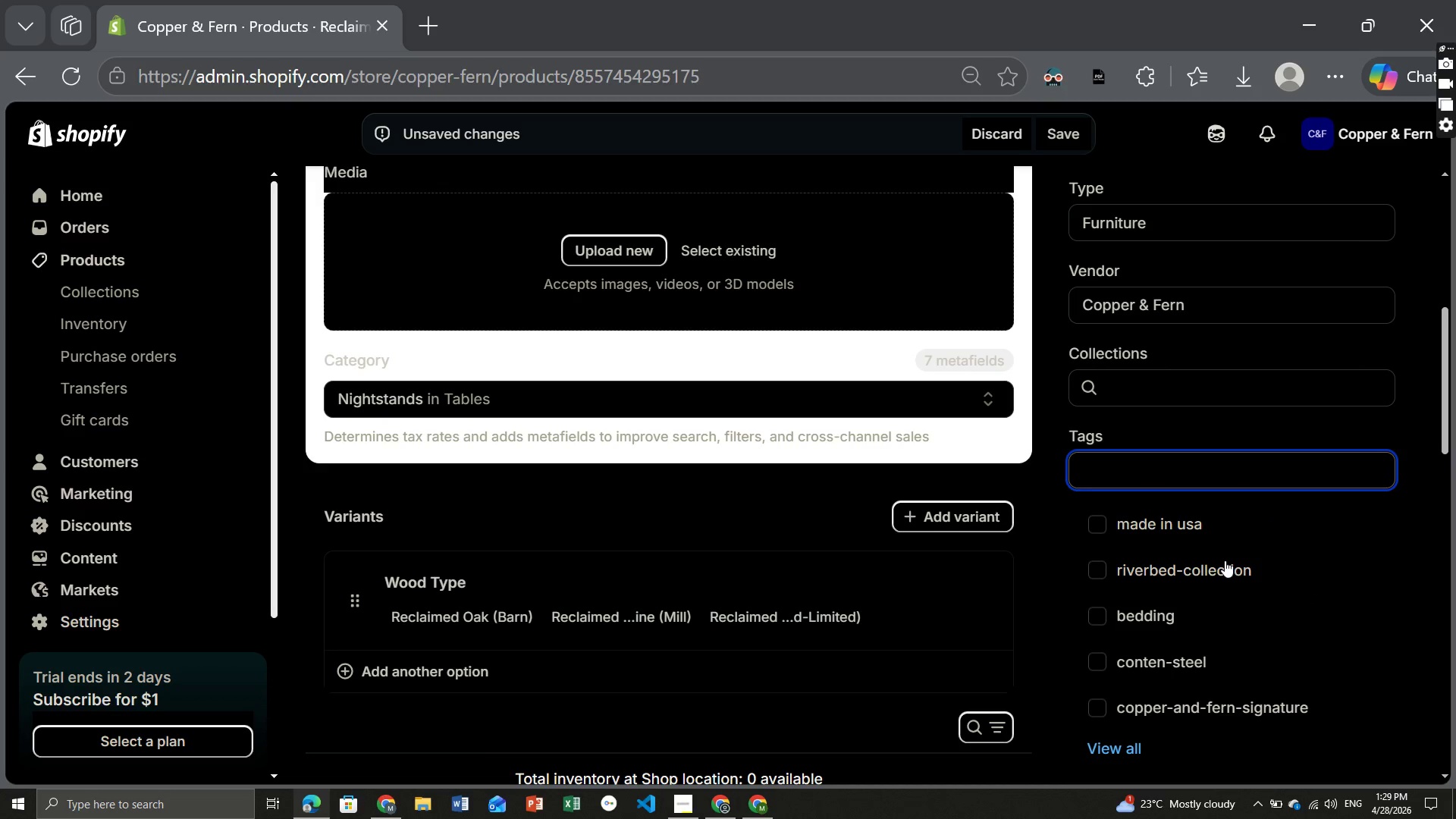 
left_click([1142, 745])
 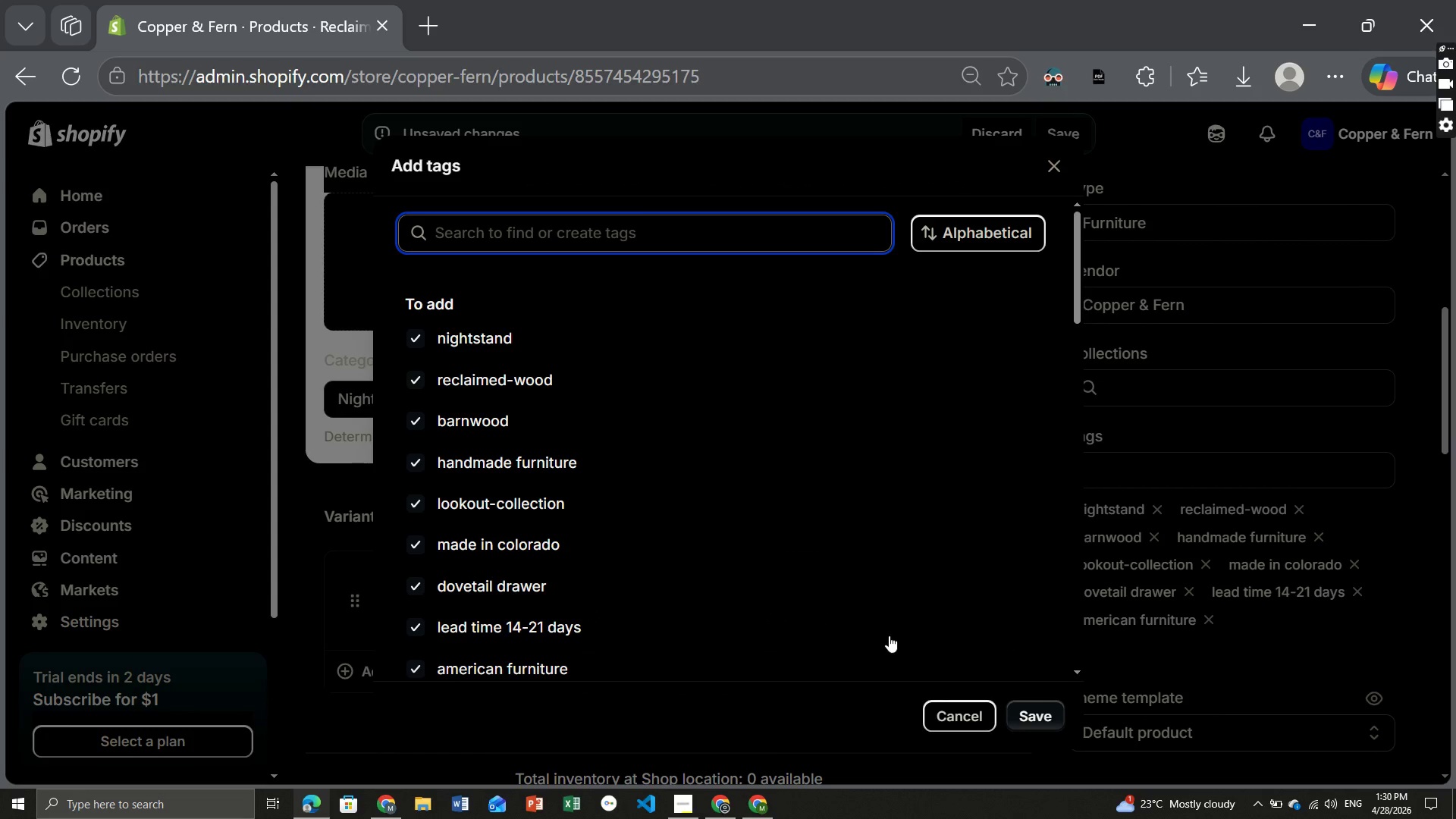 
mouse_move([720, 584])
 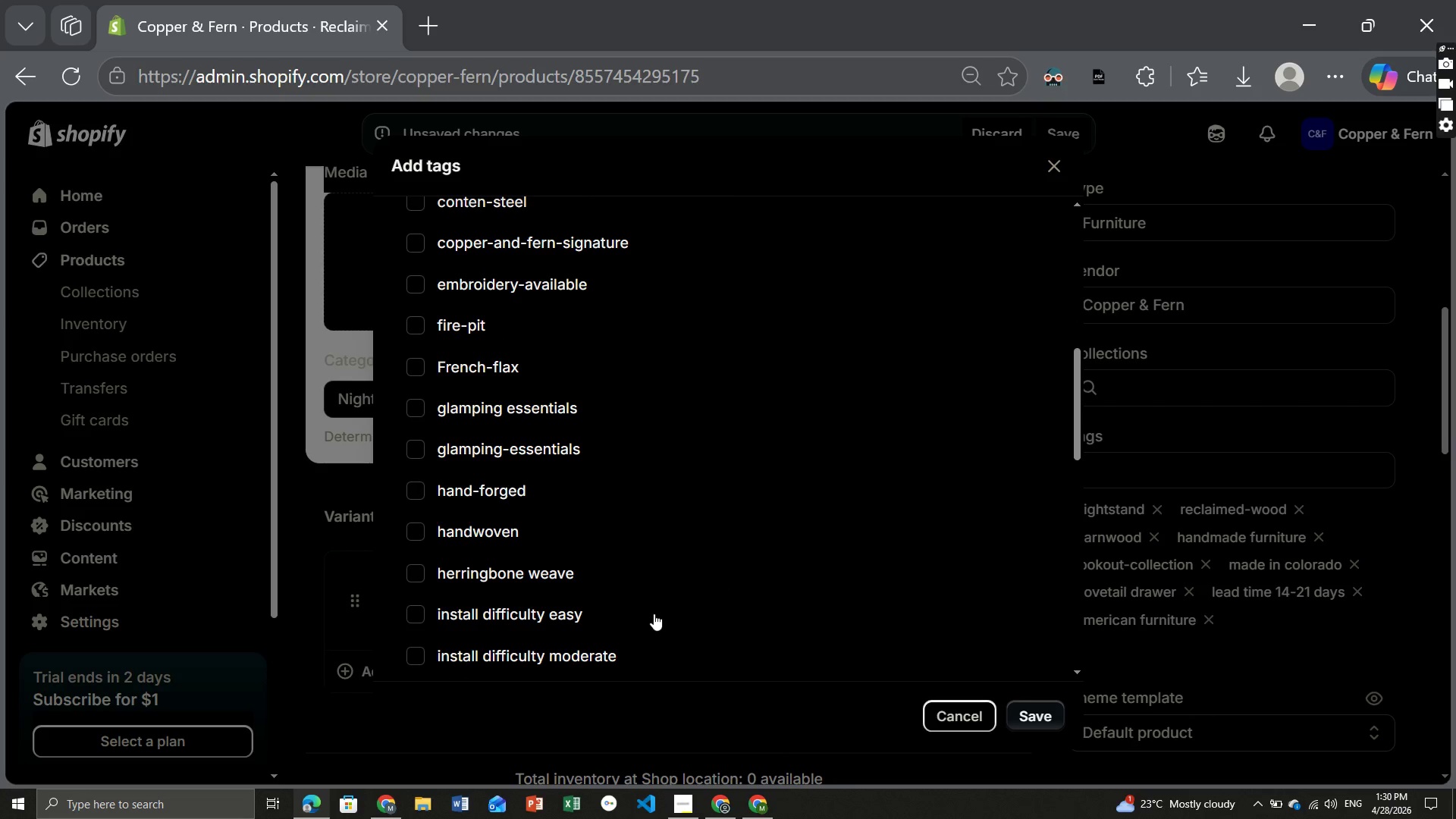 
mouse_move([651, 613])
 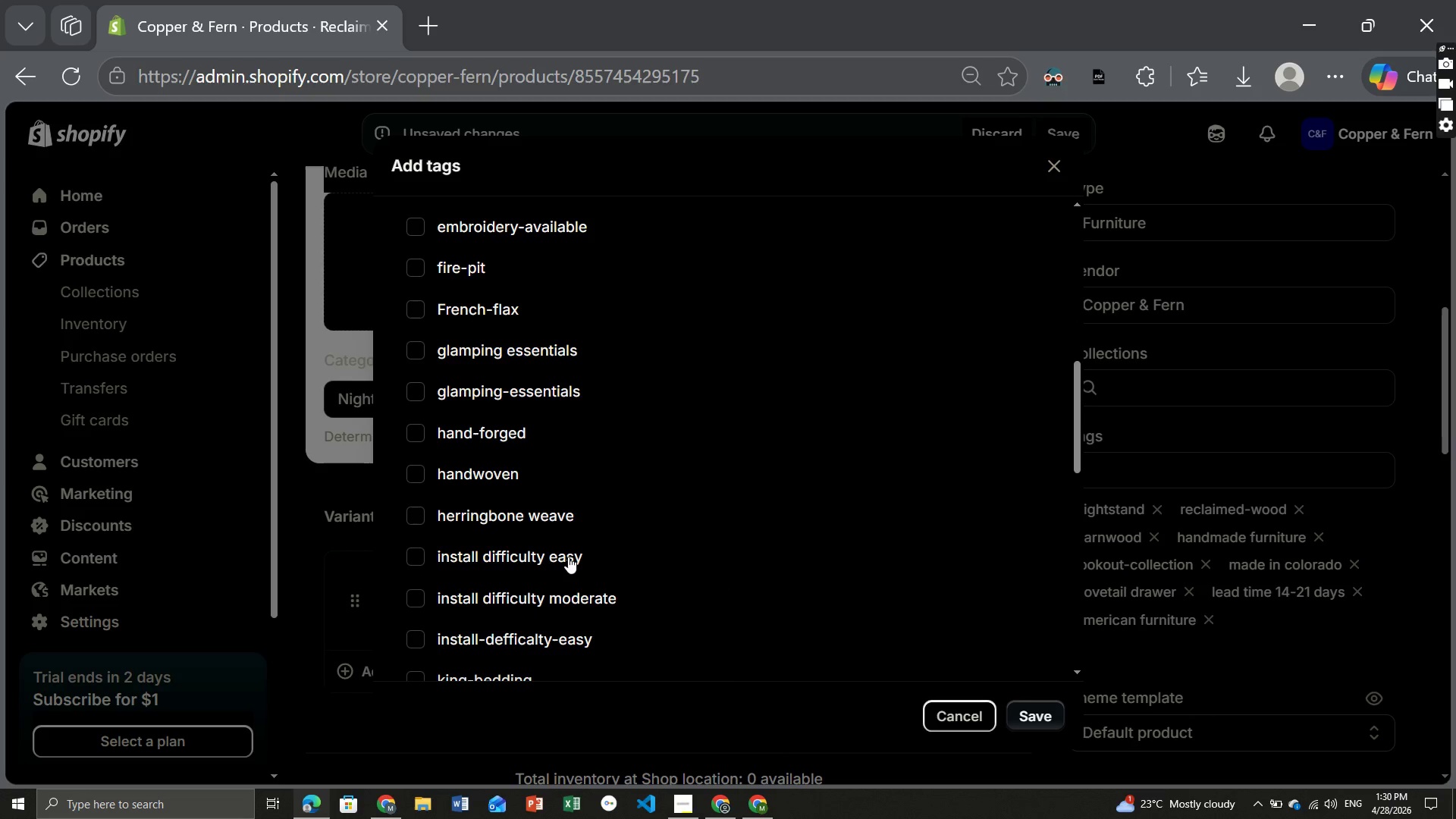 
left_click([568, 557])
 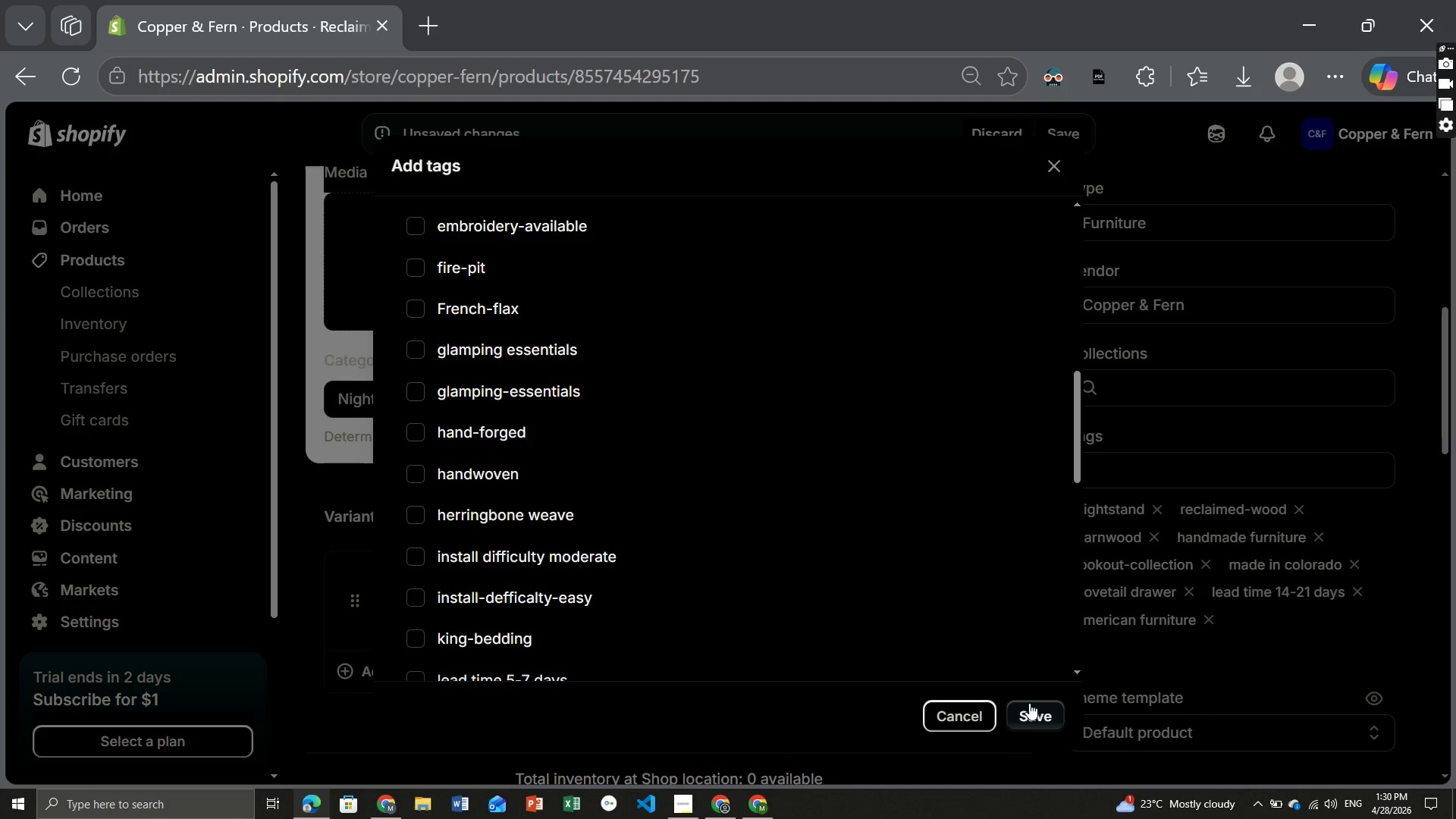 
left_click([1029, 707])
 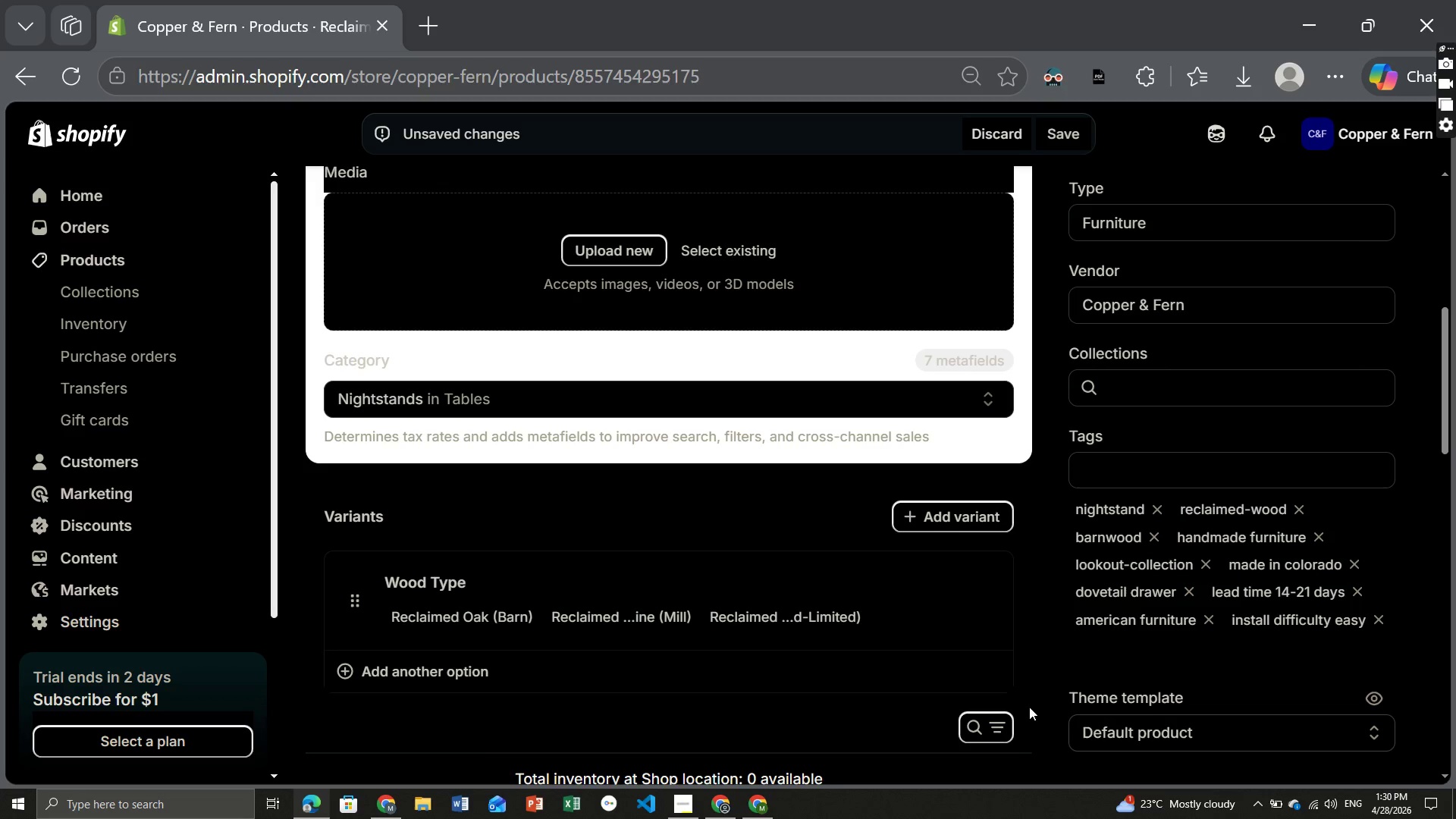 
wait(8.0)
 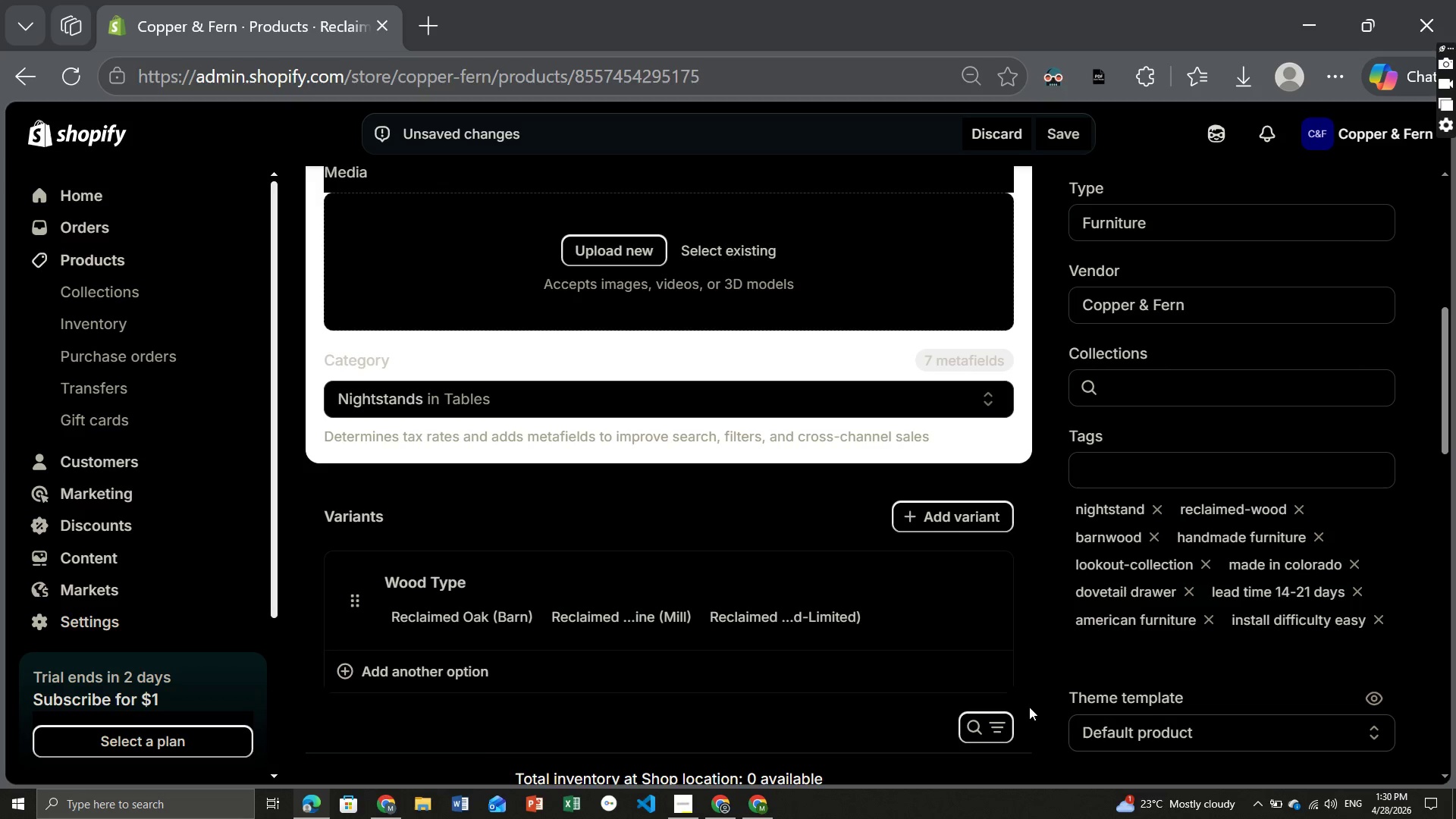 
left_click([1068, 124])
 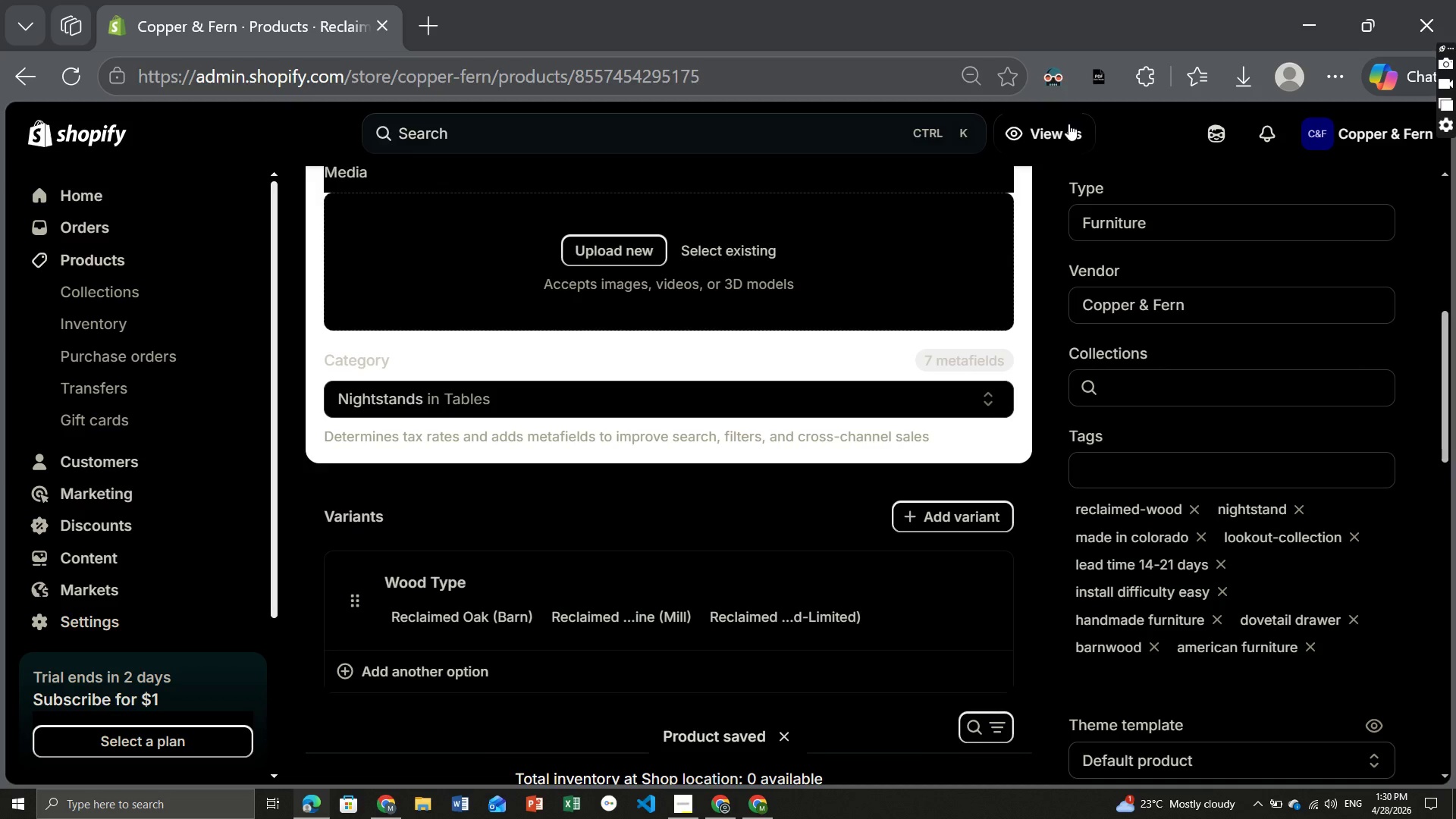 
wait(14.03)
 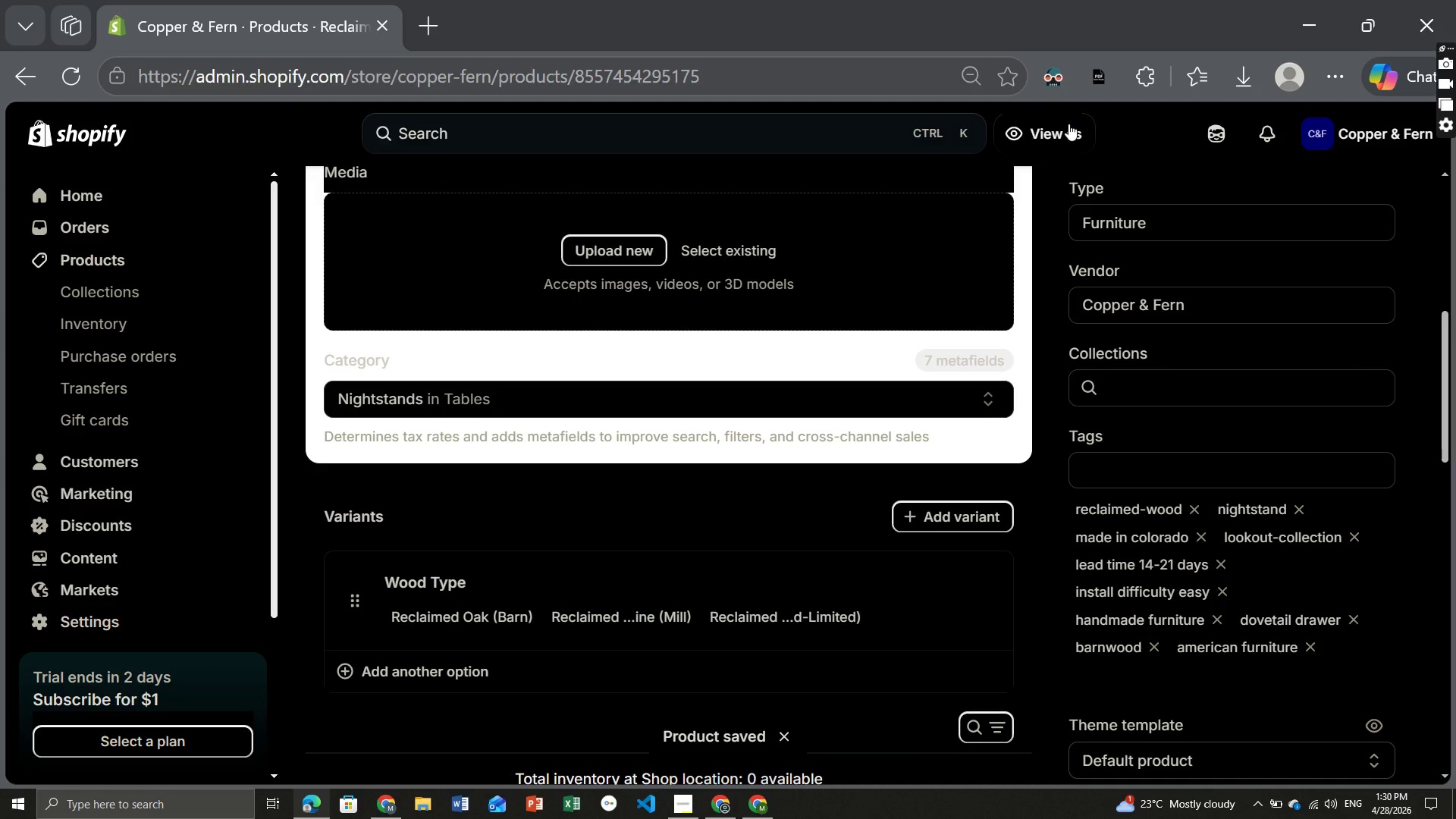 
left_click([115, 287])
 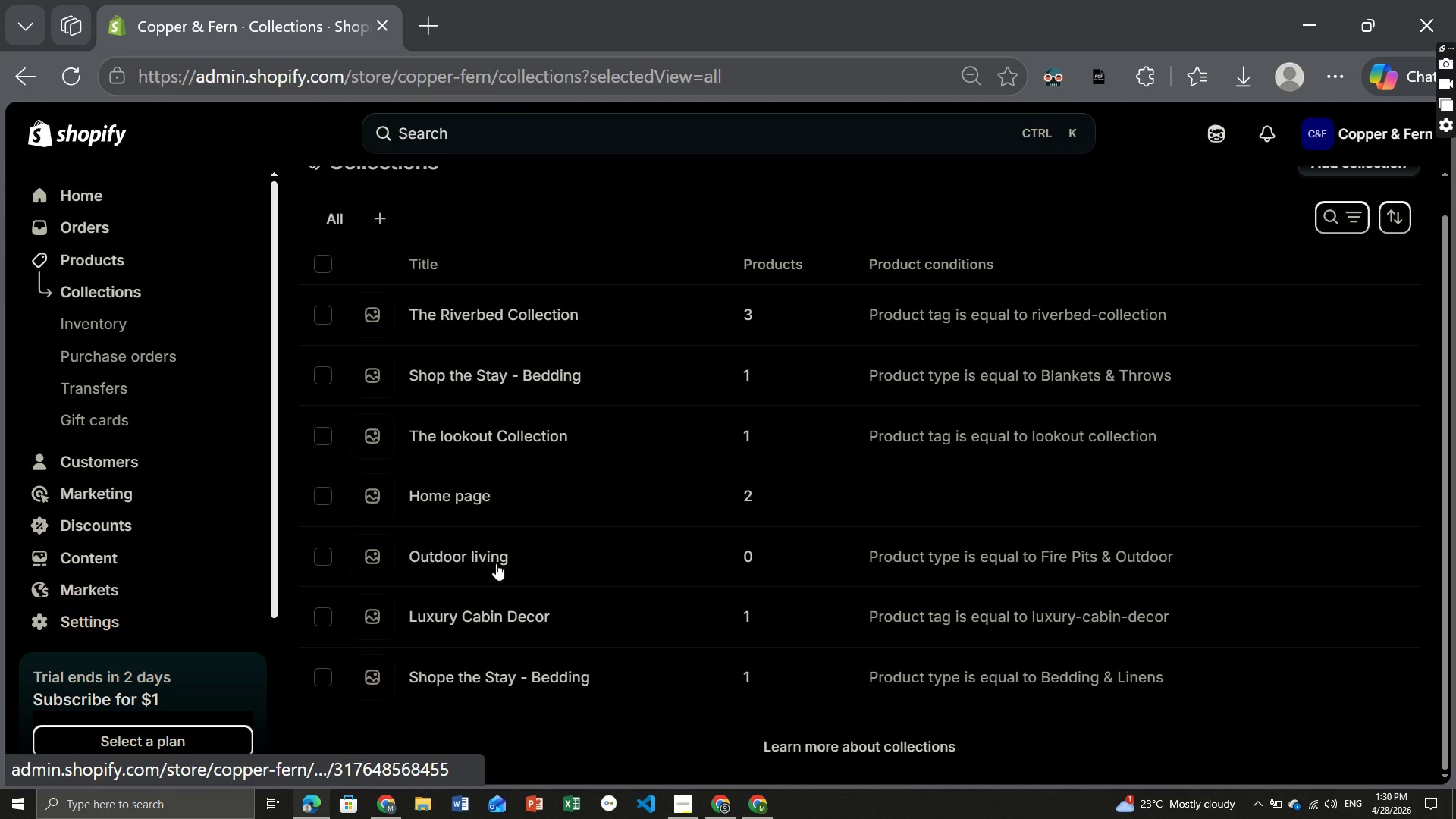 
wait(15.97)
 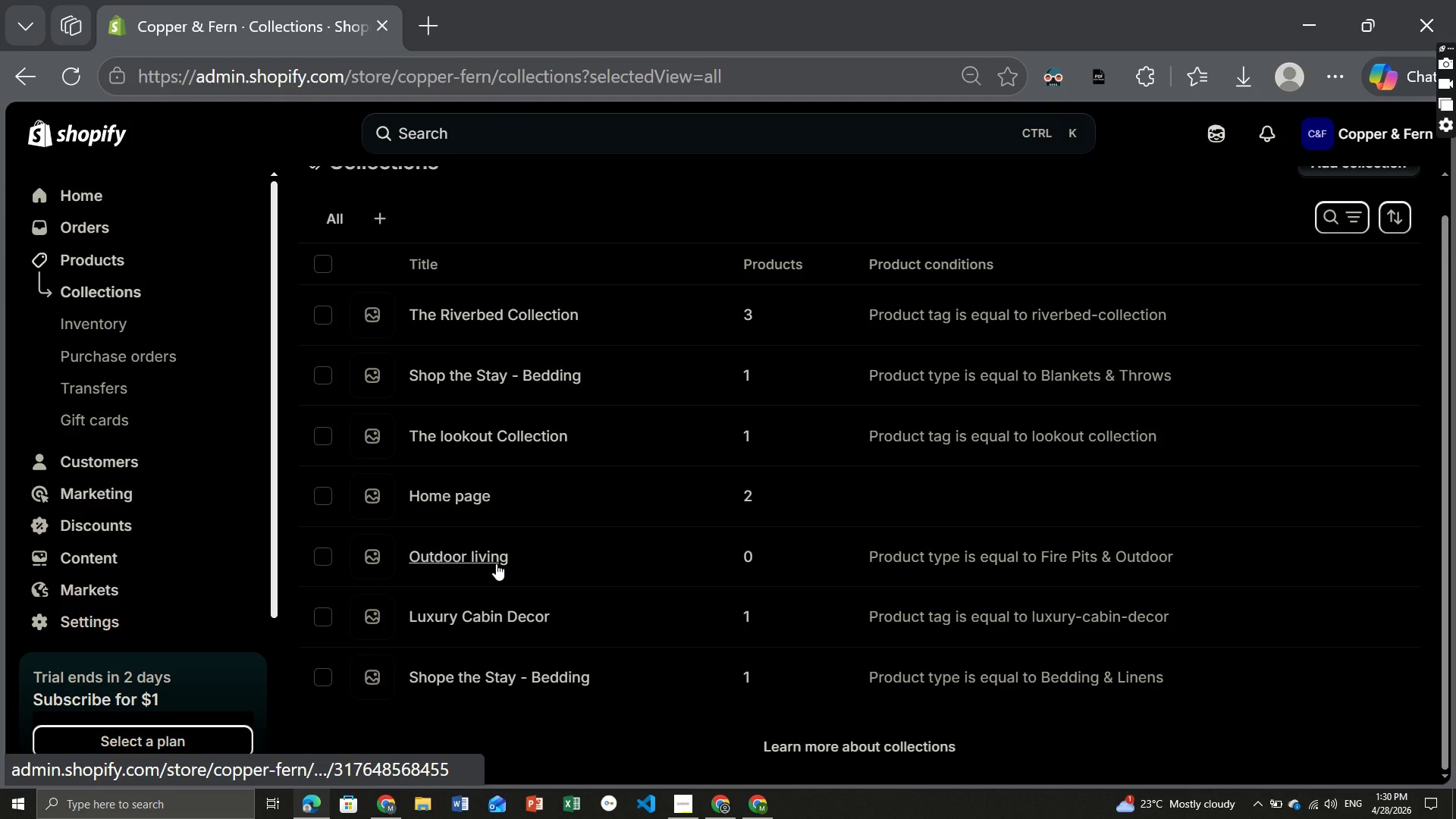 
left_click([547, 431])
 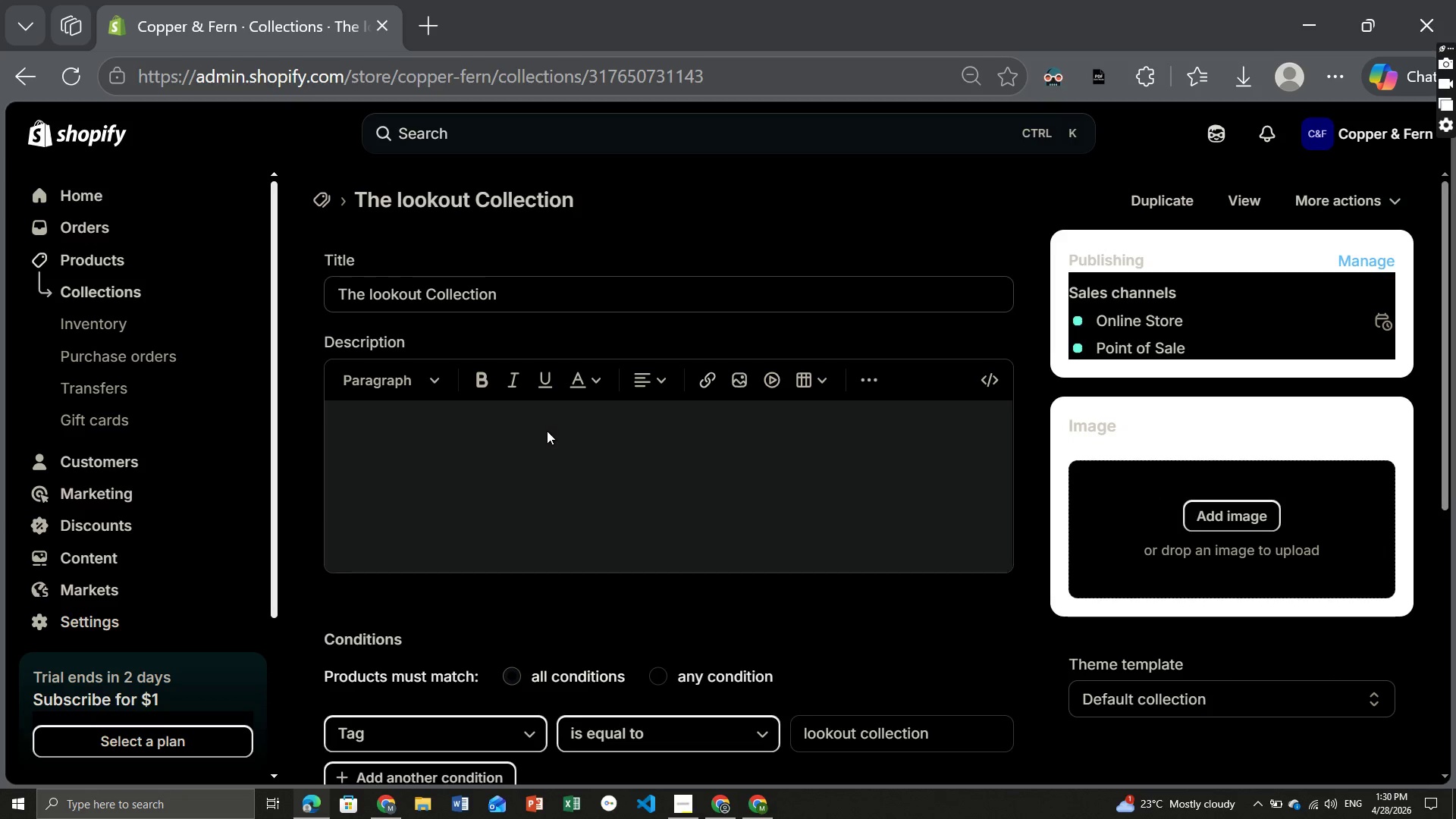 
wait(8.31)
 